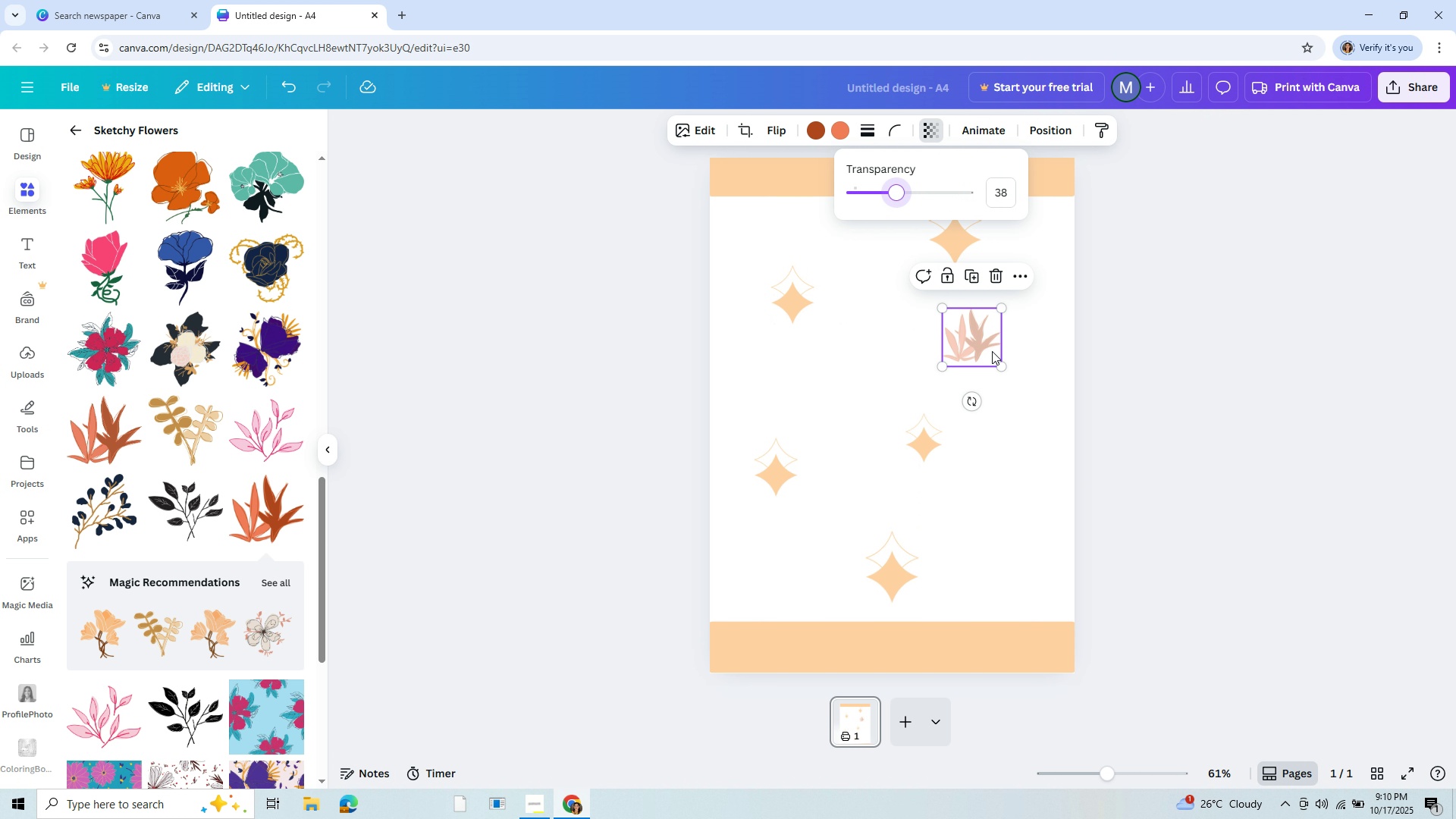 
key(Control+C)
 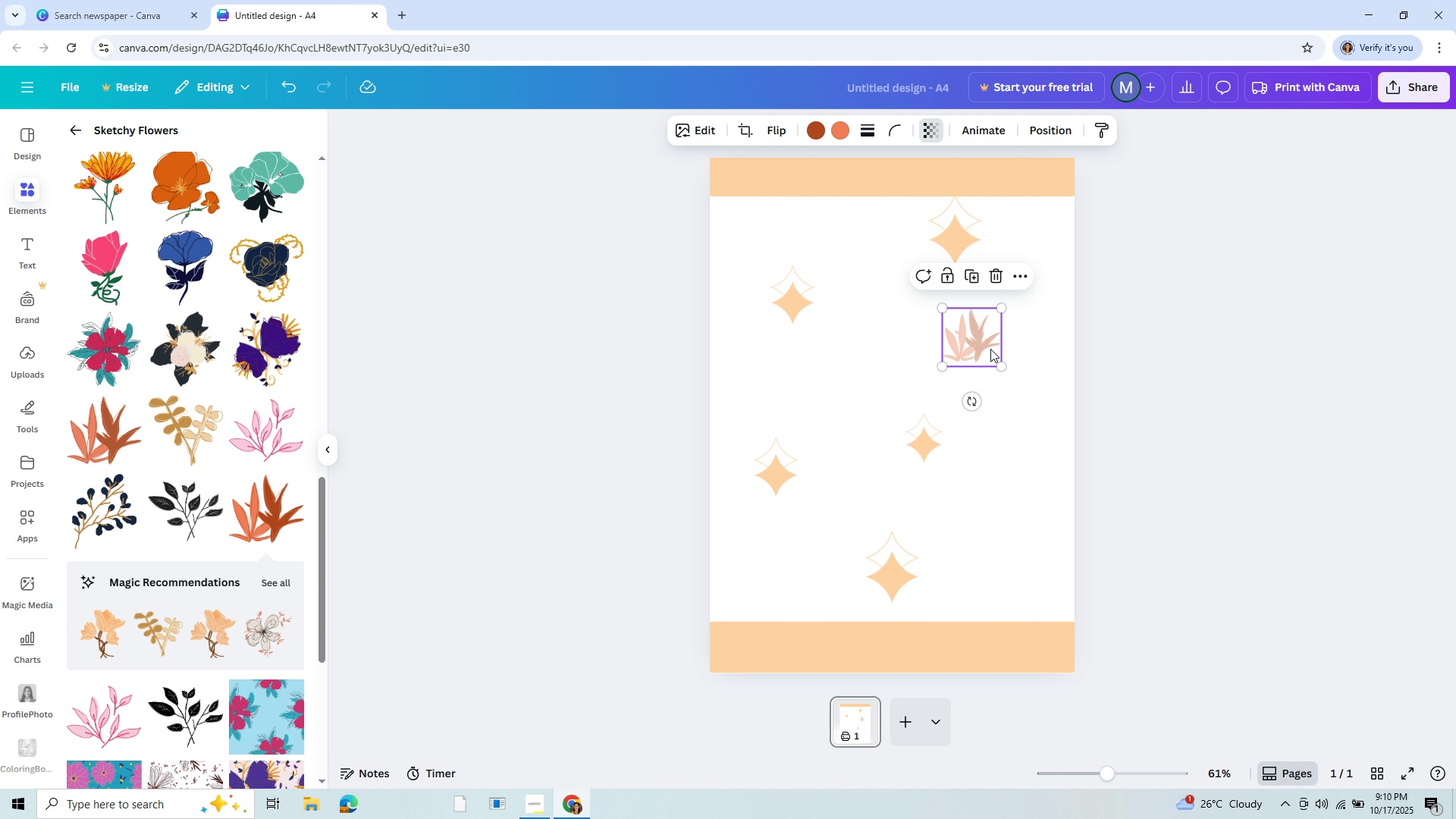 
key(Control+V)
 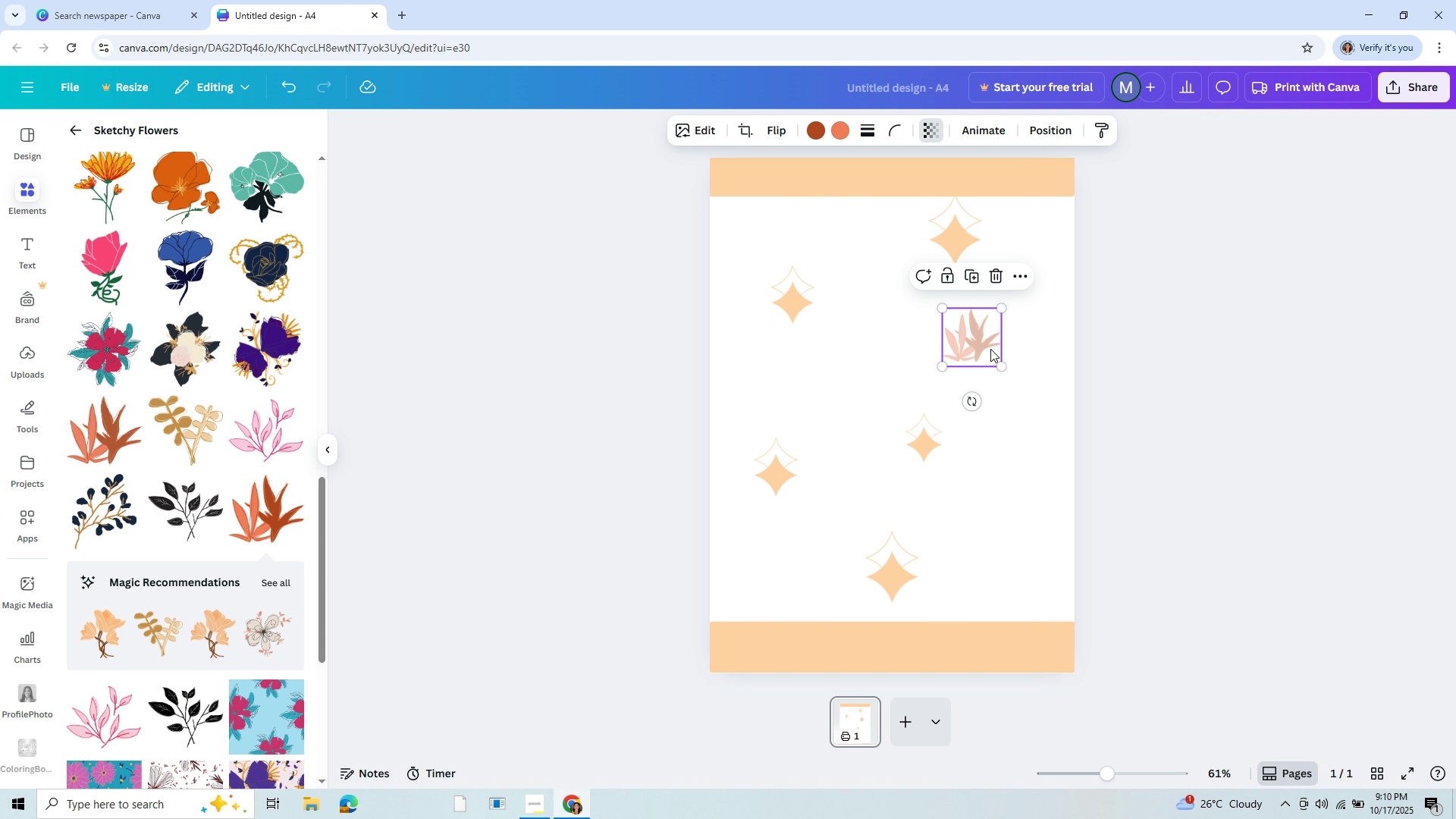 
key(Control+V)
 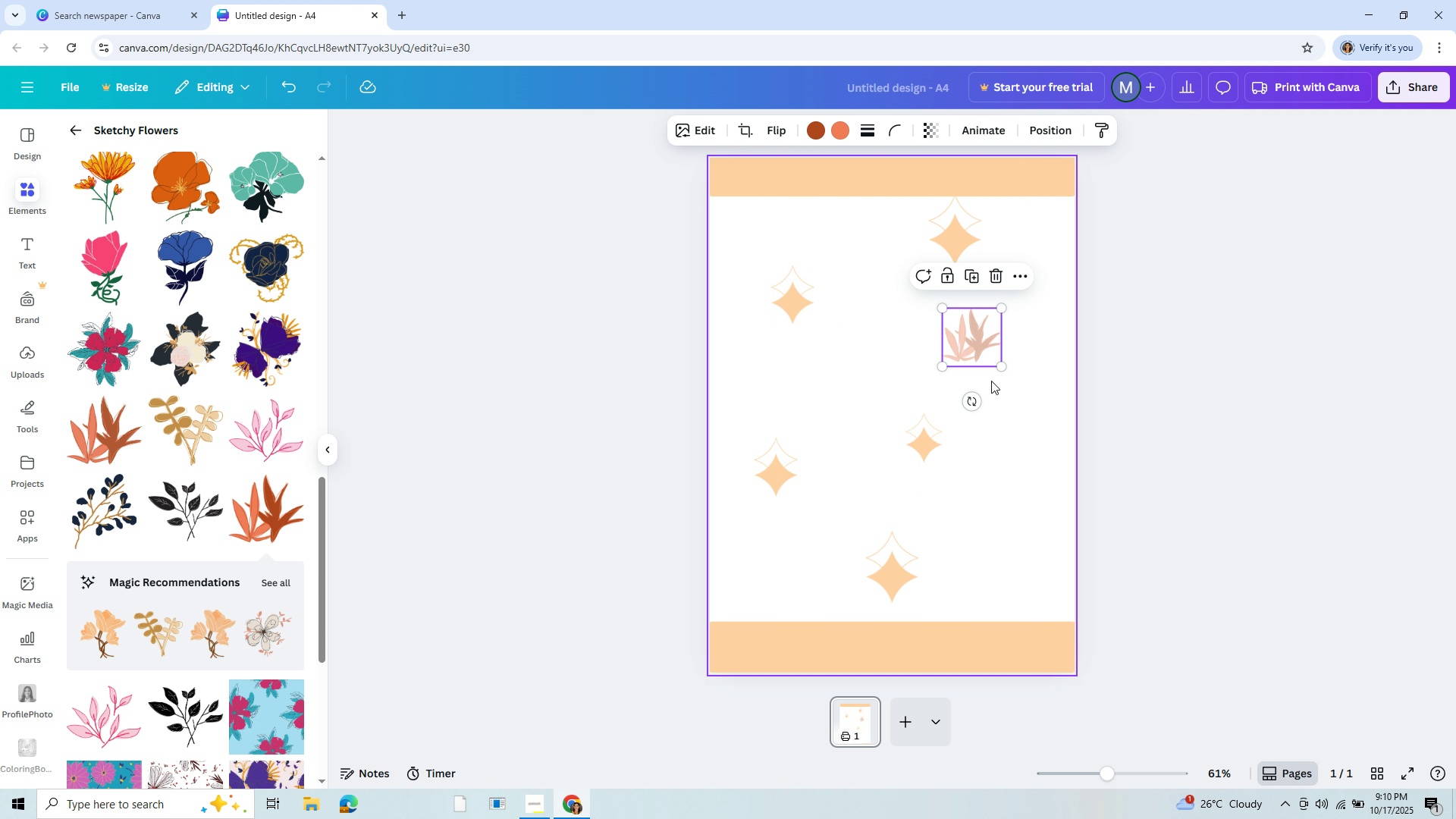 
double_click([999, 419])
 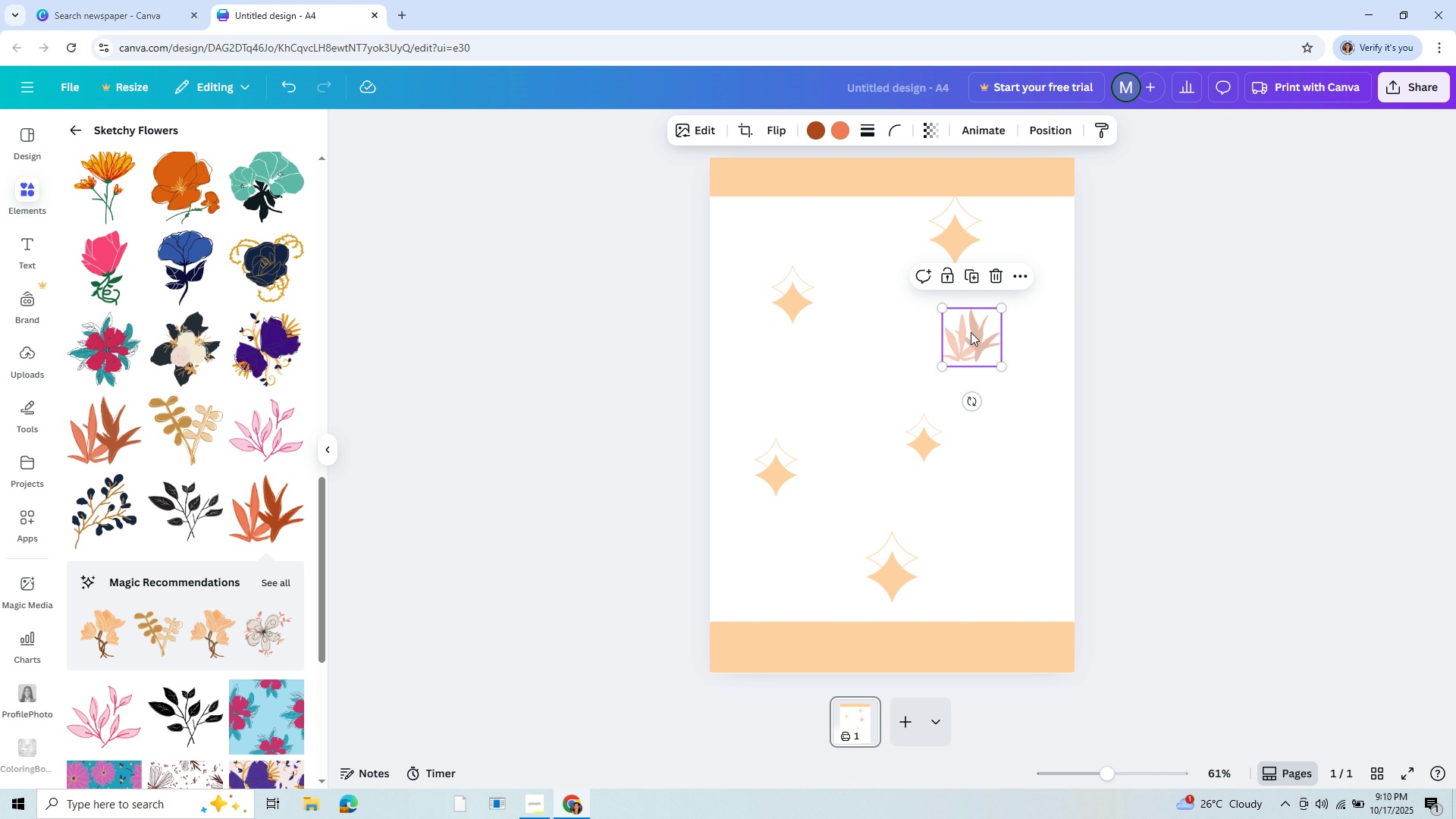 
left_click([971, 332])
 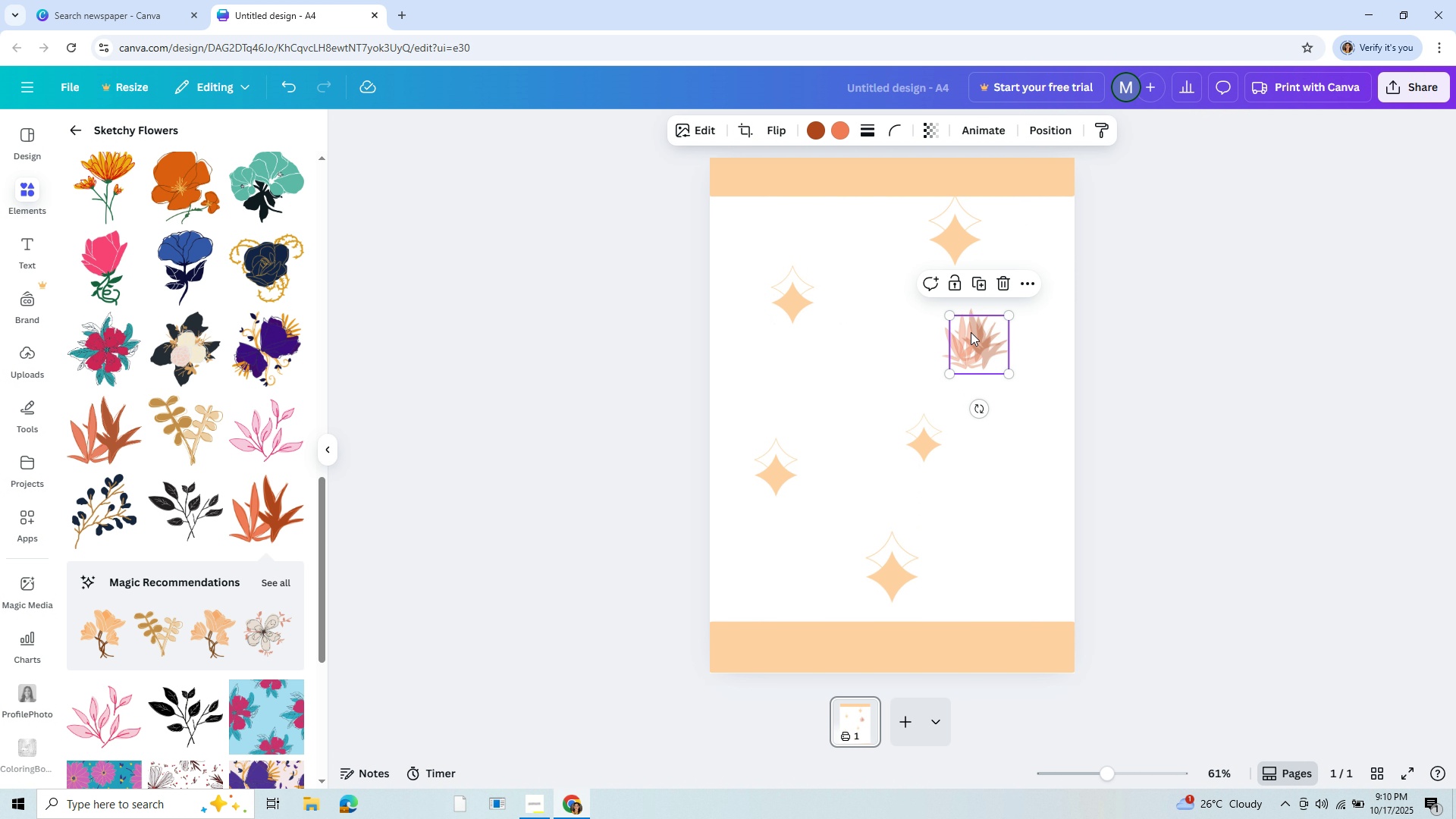 
key(Control+C)
 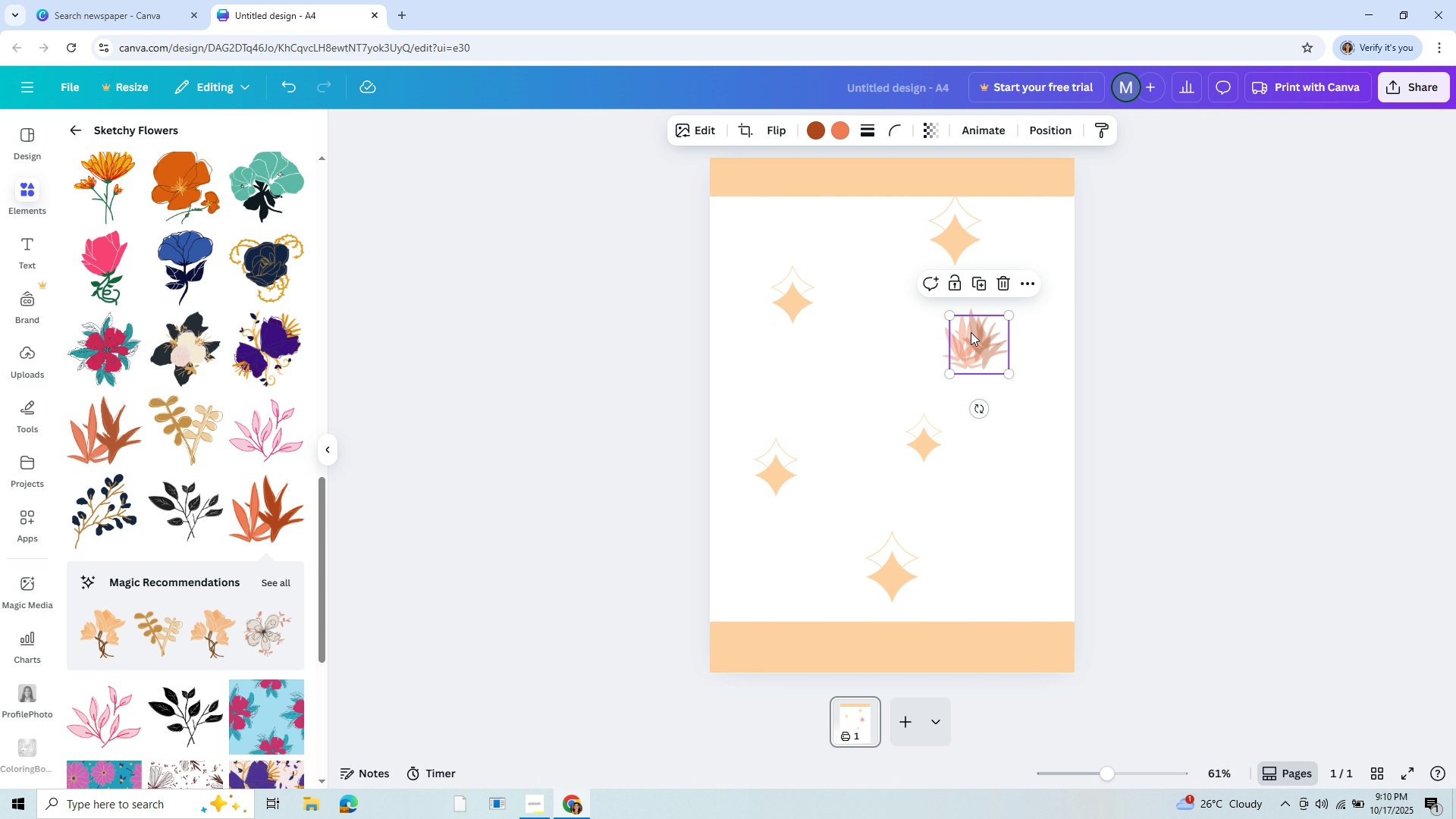 
key(Control+V)
 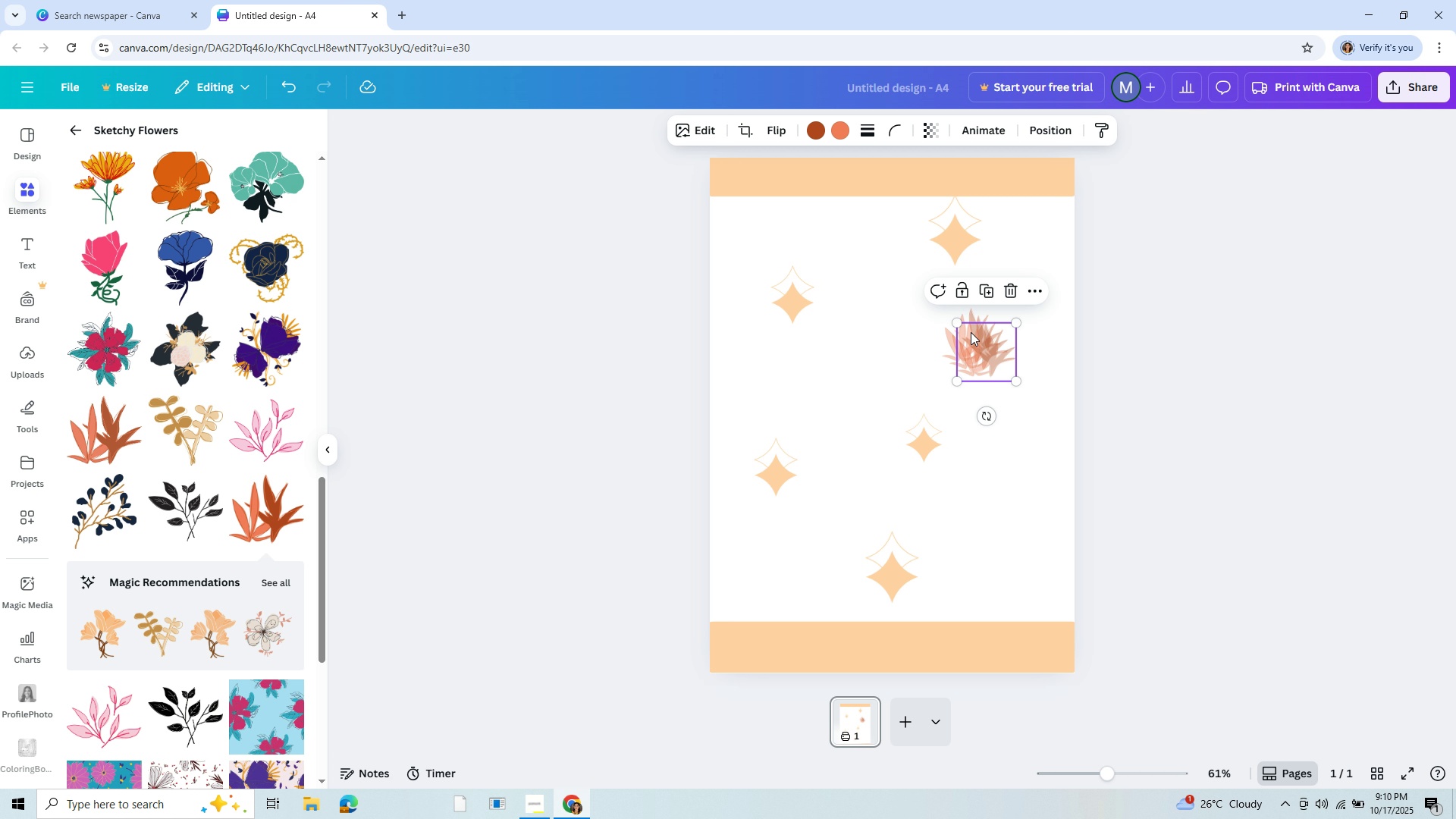 
key(Control+V)
 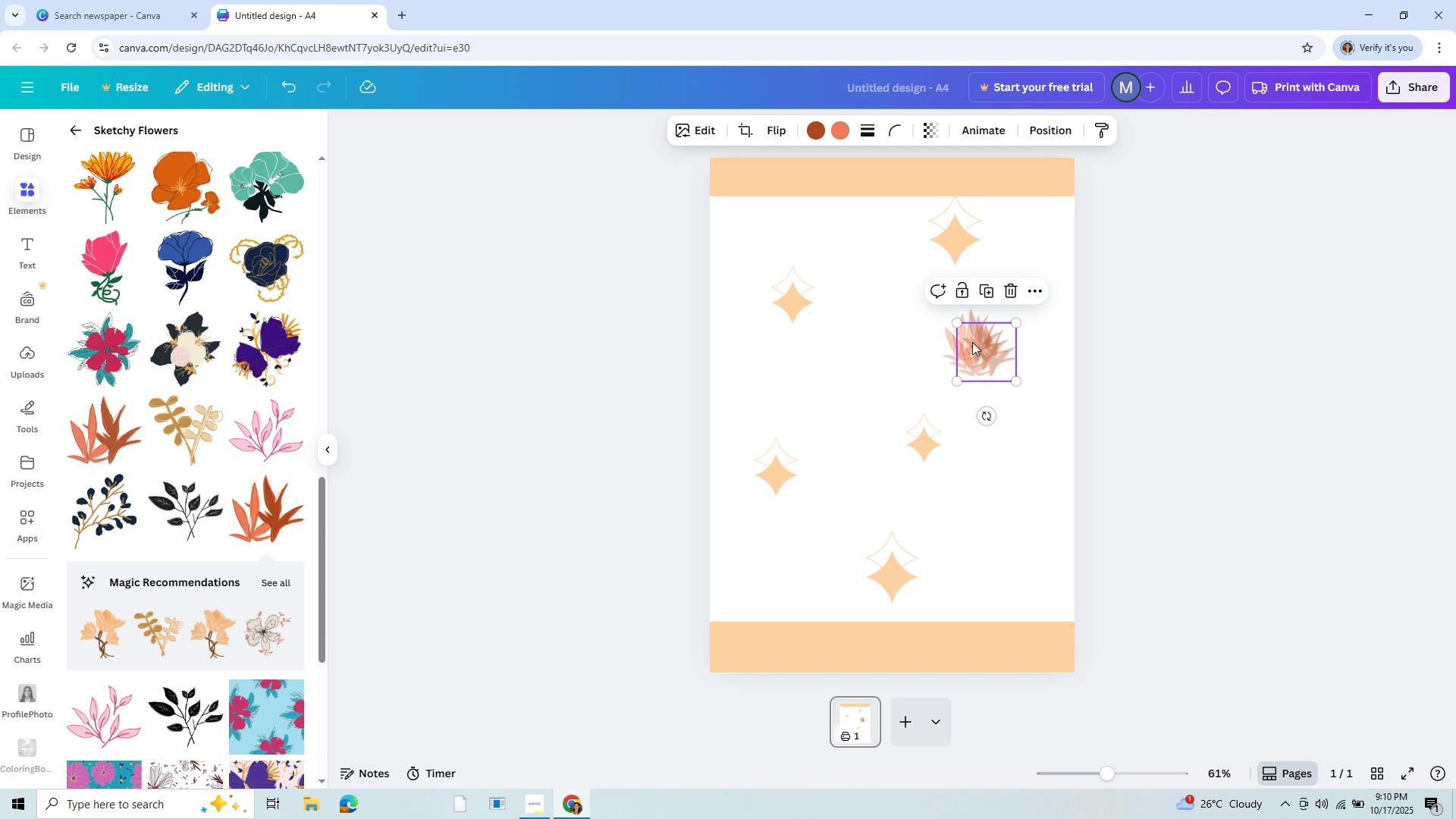 
left_click_drag(start_coordinate=[971, 332], to_coordinate=[997, 516])
 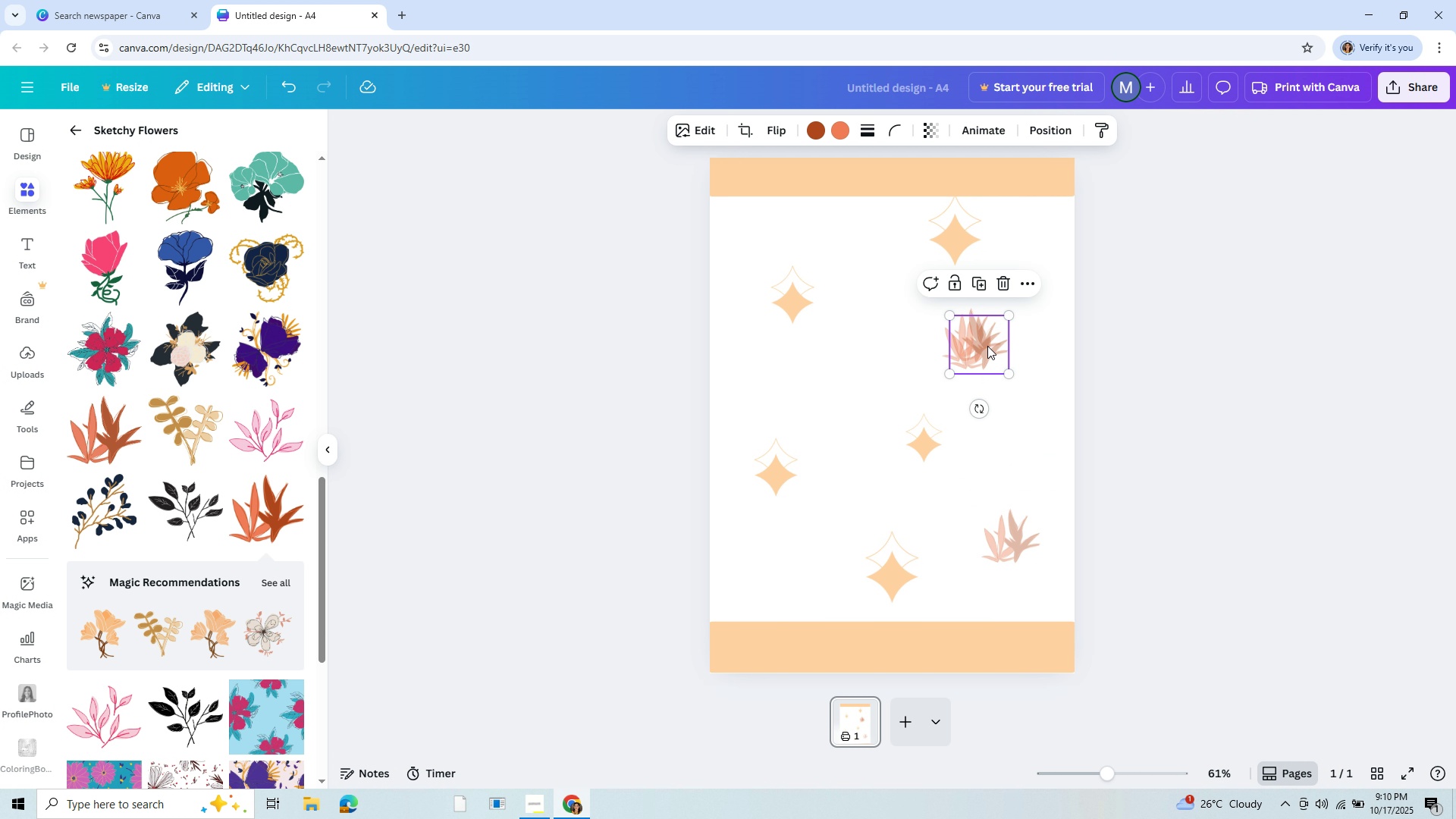 
left_click_drag(start_coordinate=[987, 346], to_coordinate=[824, 381])
 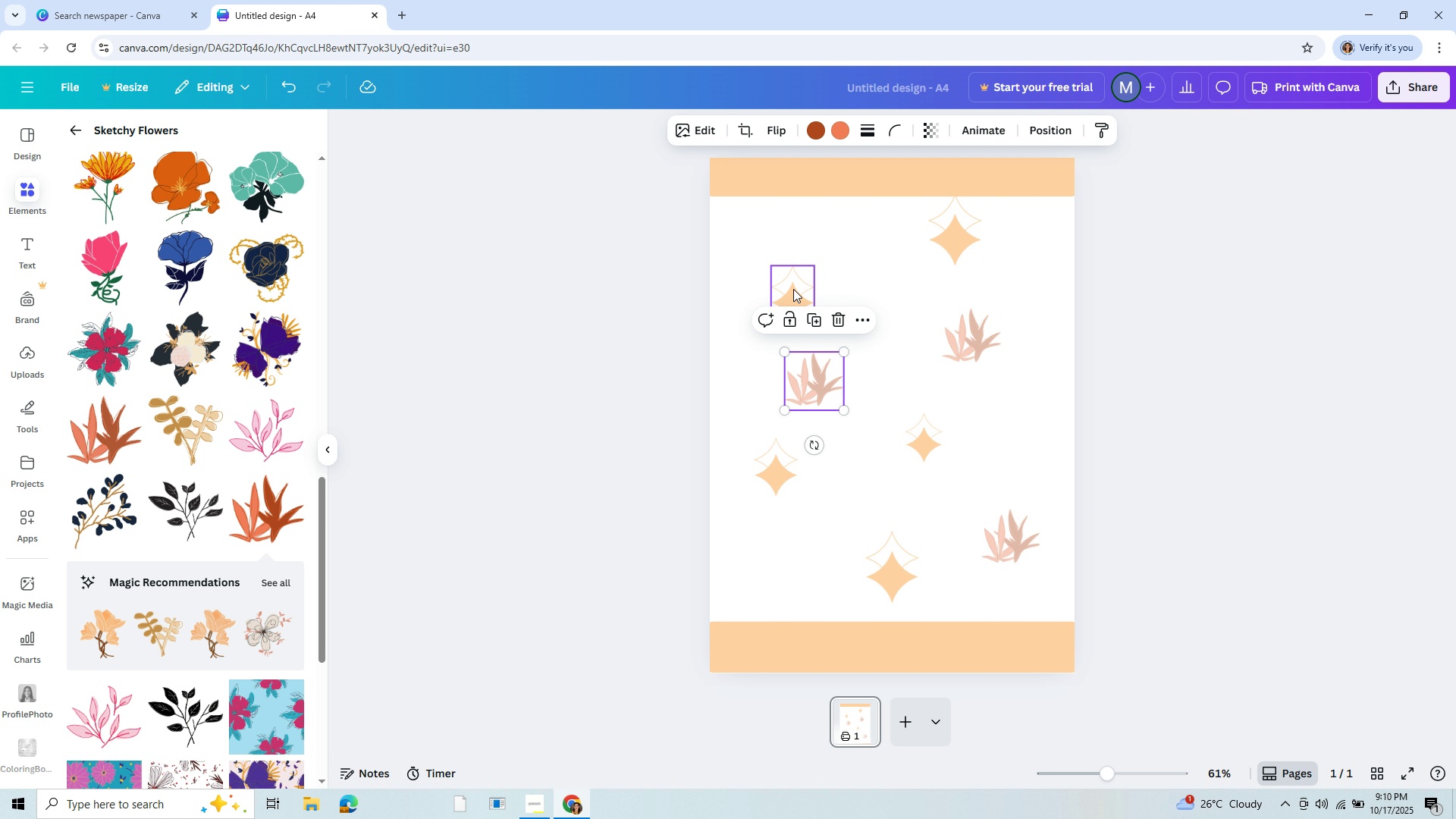 
left_click_drag(start_coordinate=[793, 286], to_coordinate=[826, 261])
 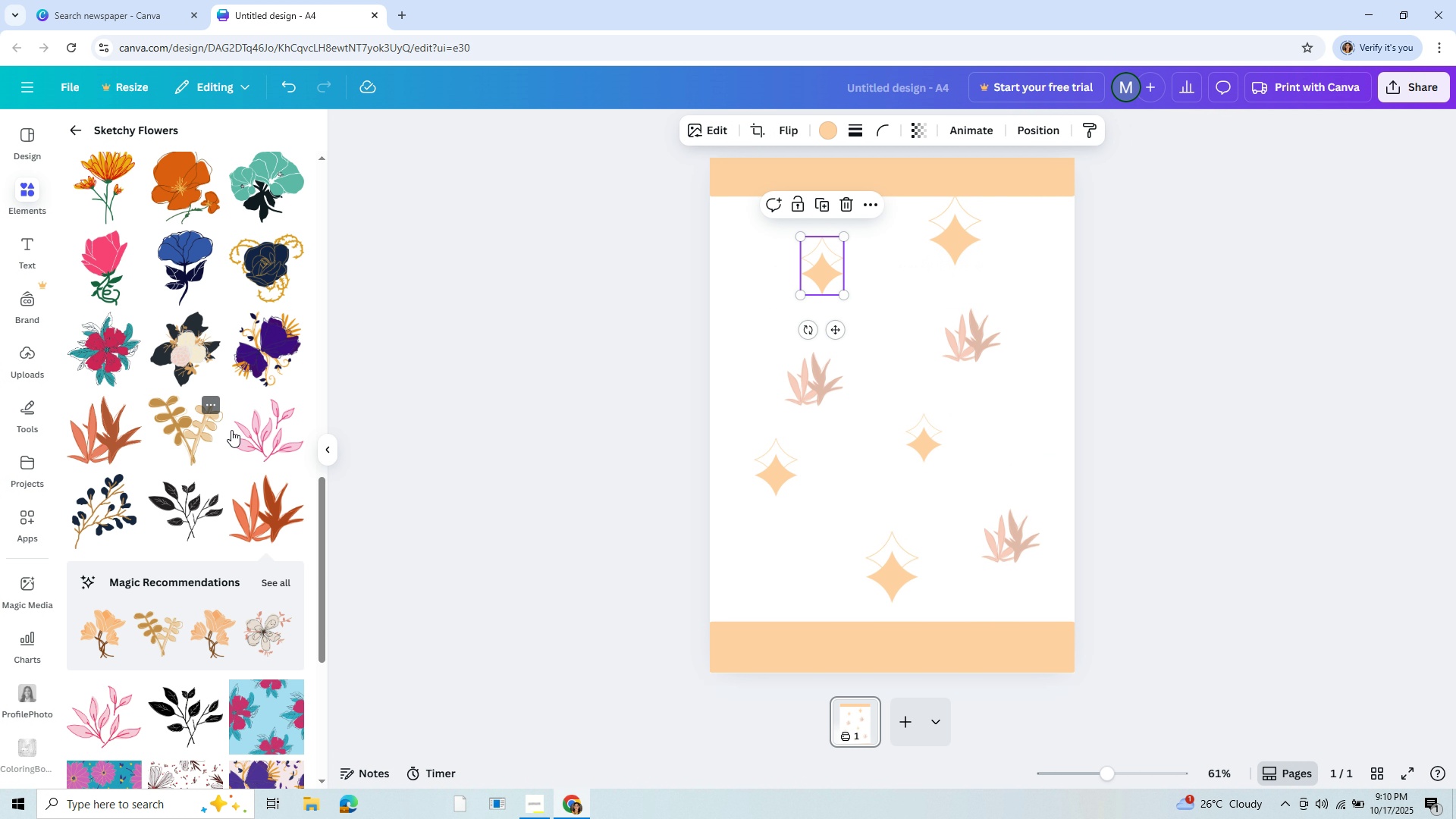 
scroll: coordinate [253, 538], scroll_direction: down, amount: 5.0
 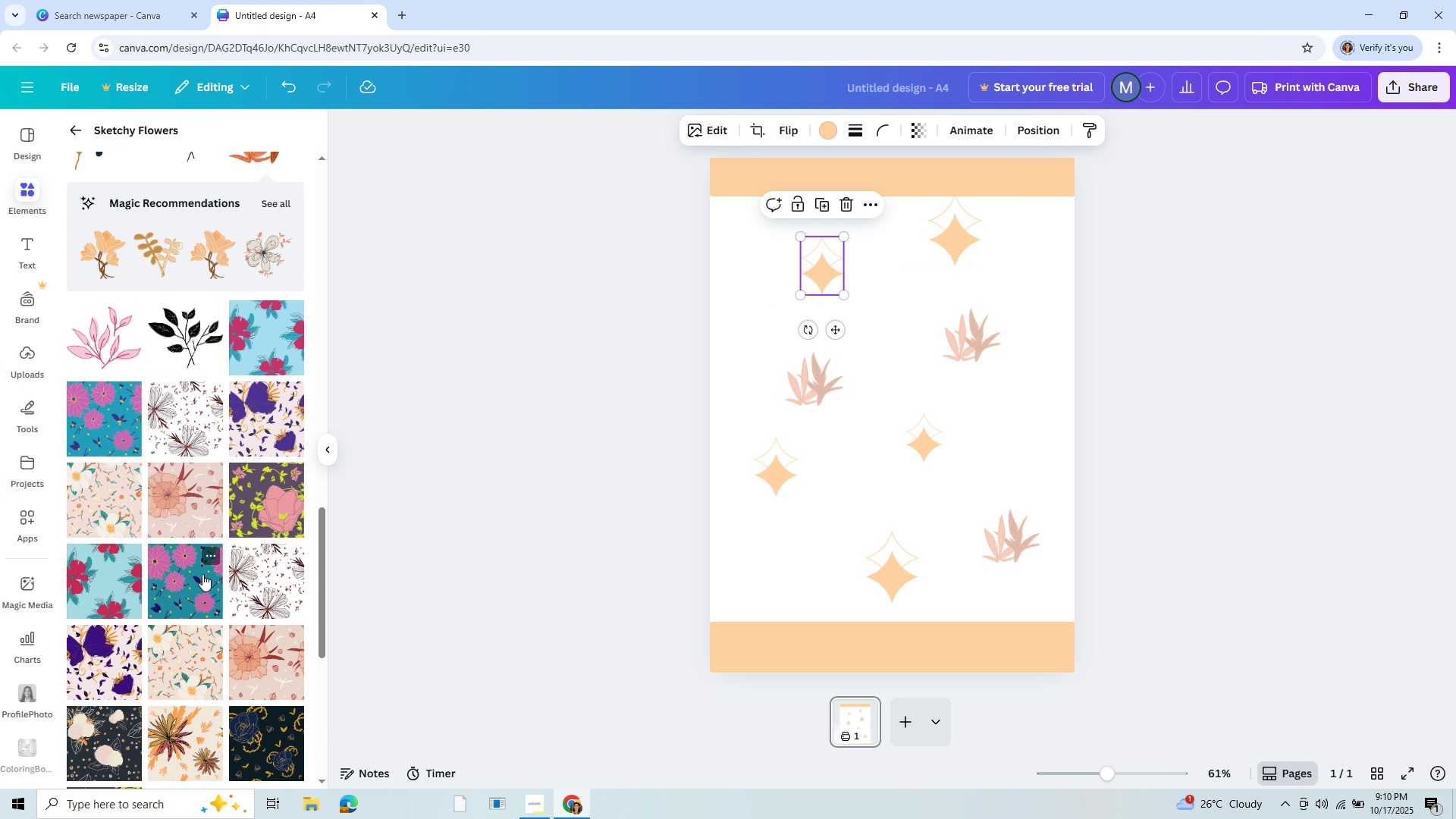 
left_click([202, 574])
 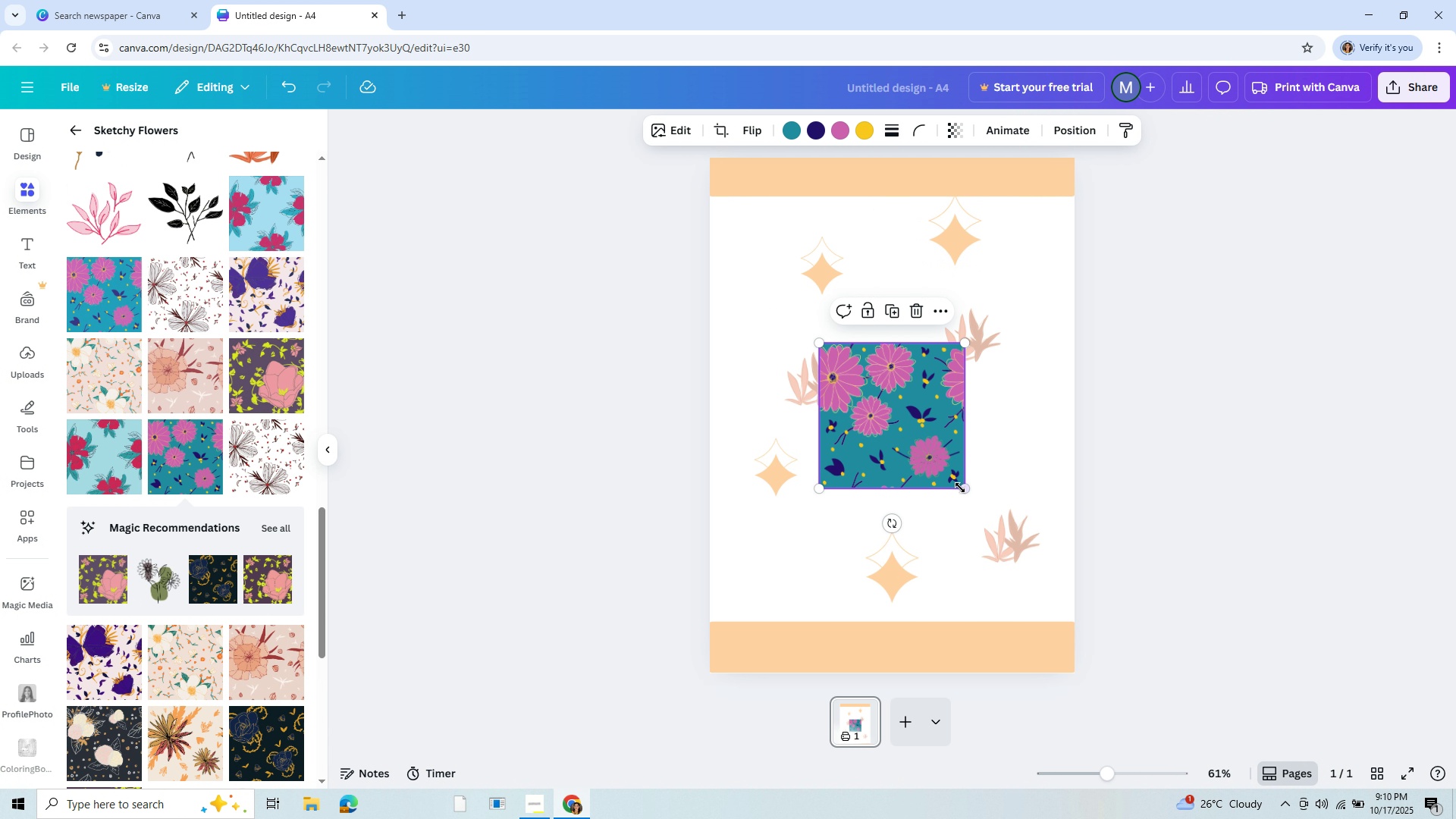 
left_click_drag(start_coordinate=[960, 488], to_coordinate=[940, 540])
 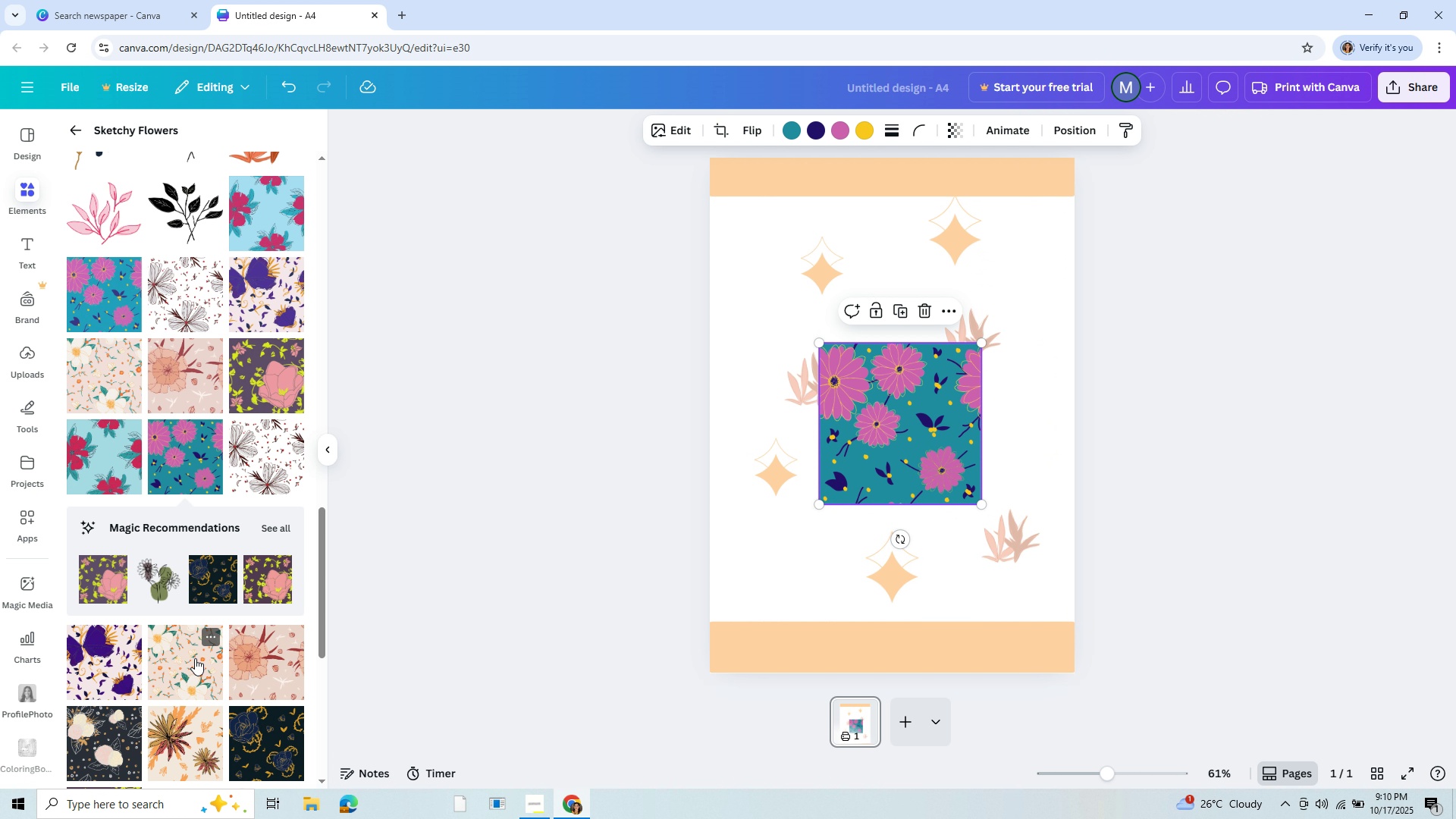 
left_click([195, 658])
 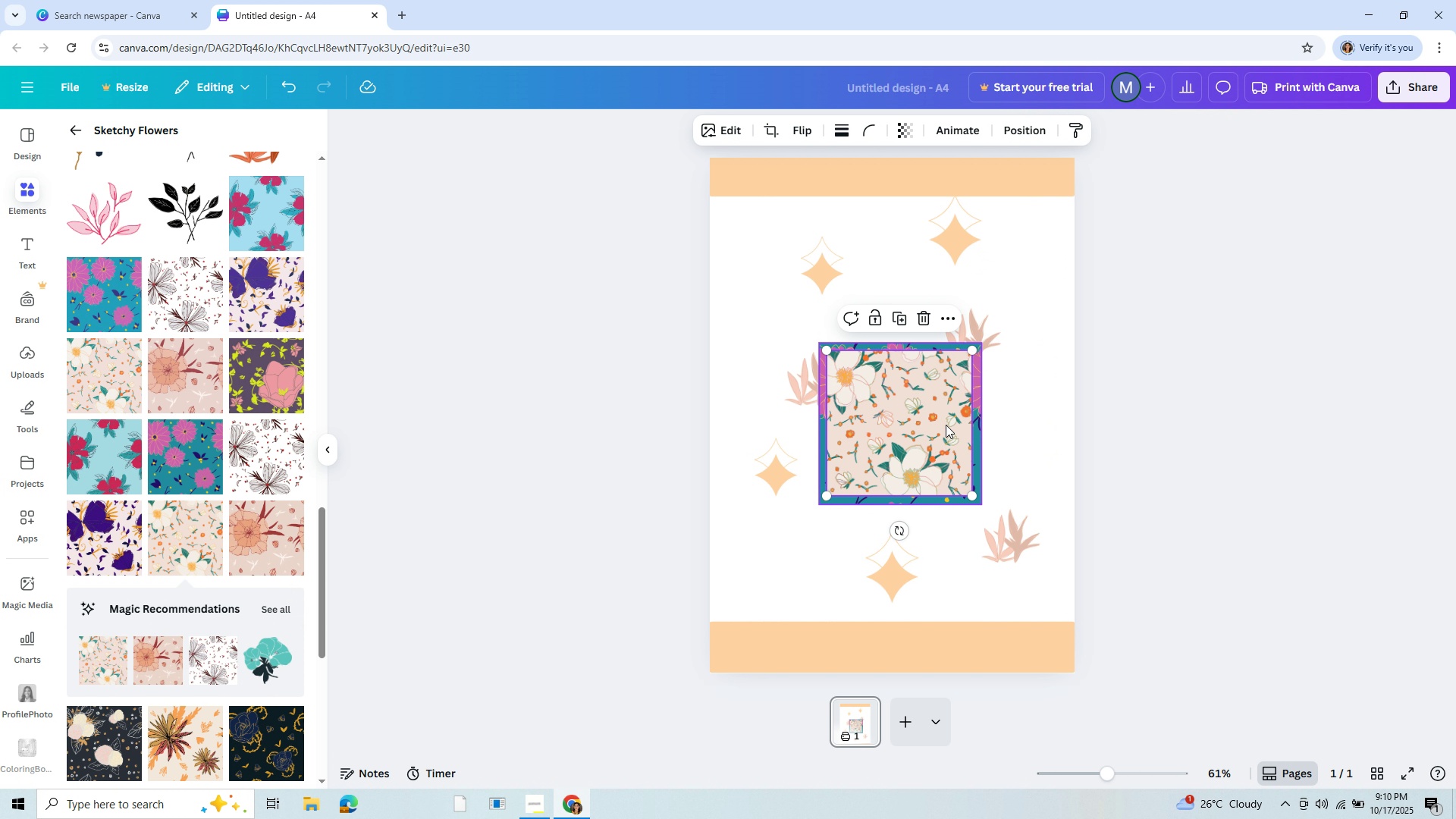 
wait(5.2)
 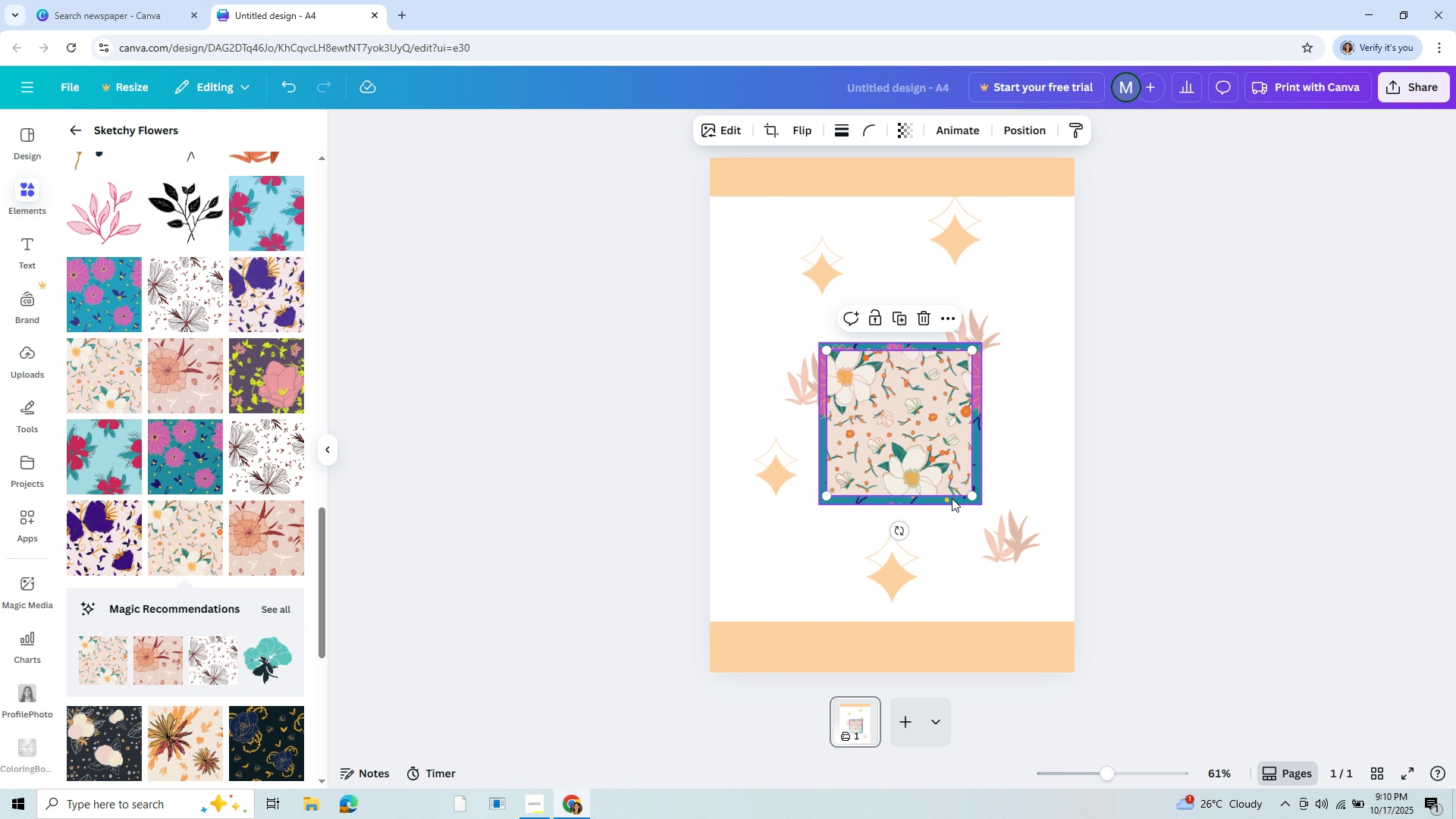 
left_click([876, 408])
 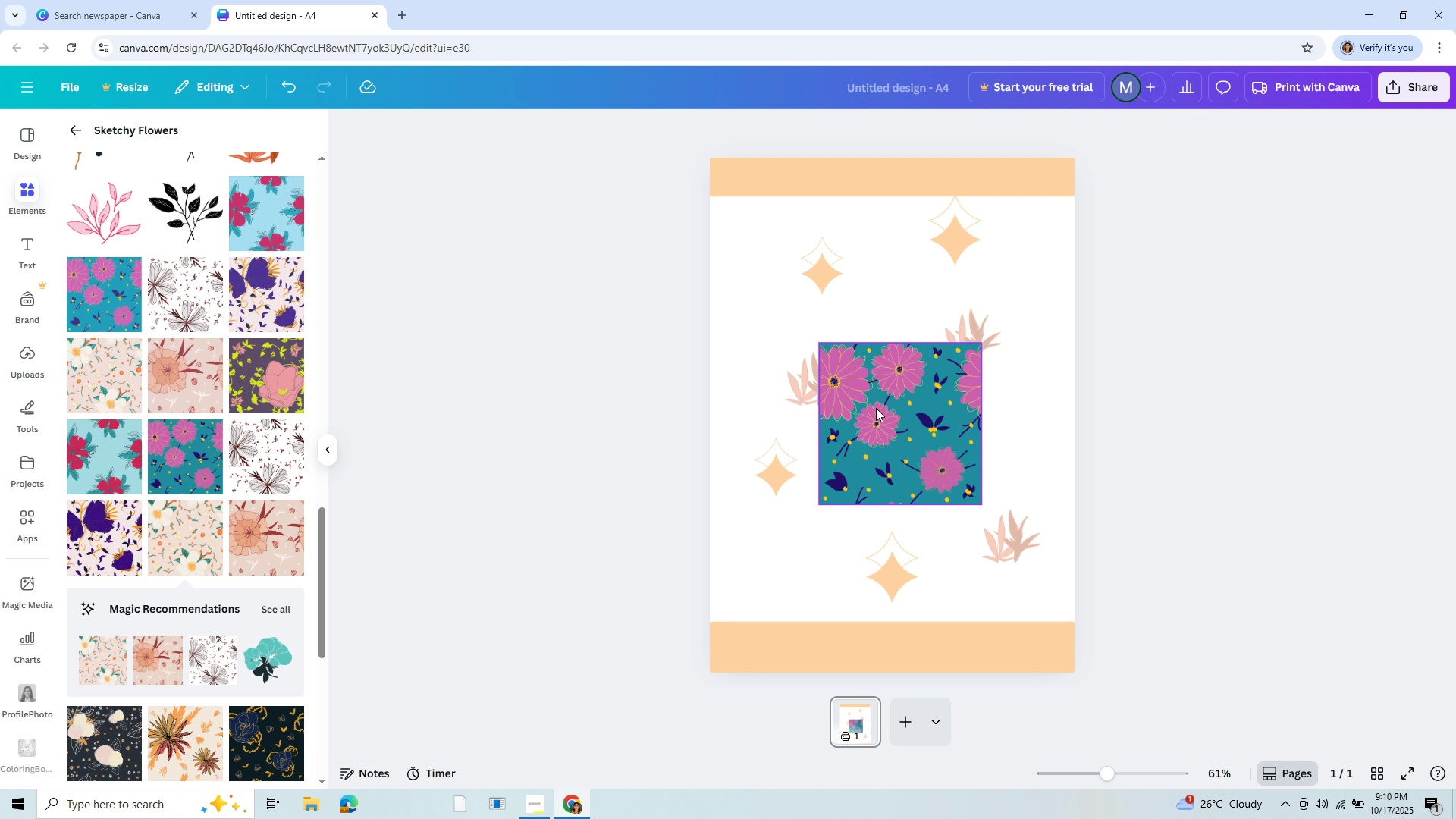 
left_click([876, 408])
 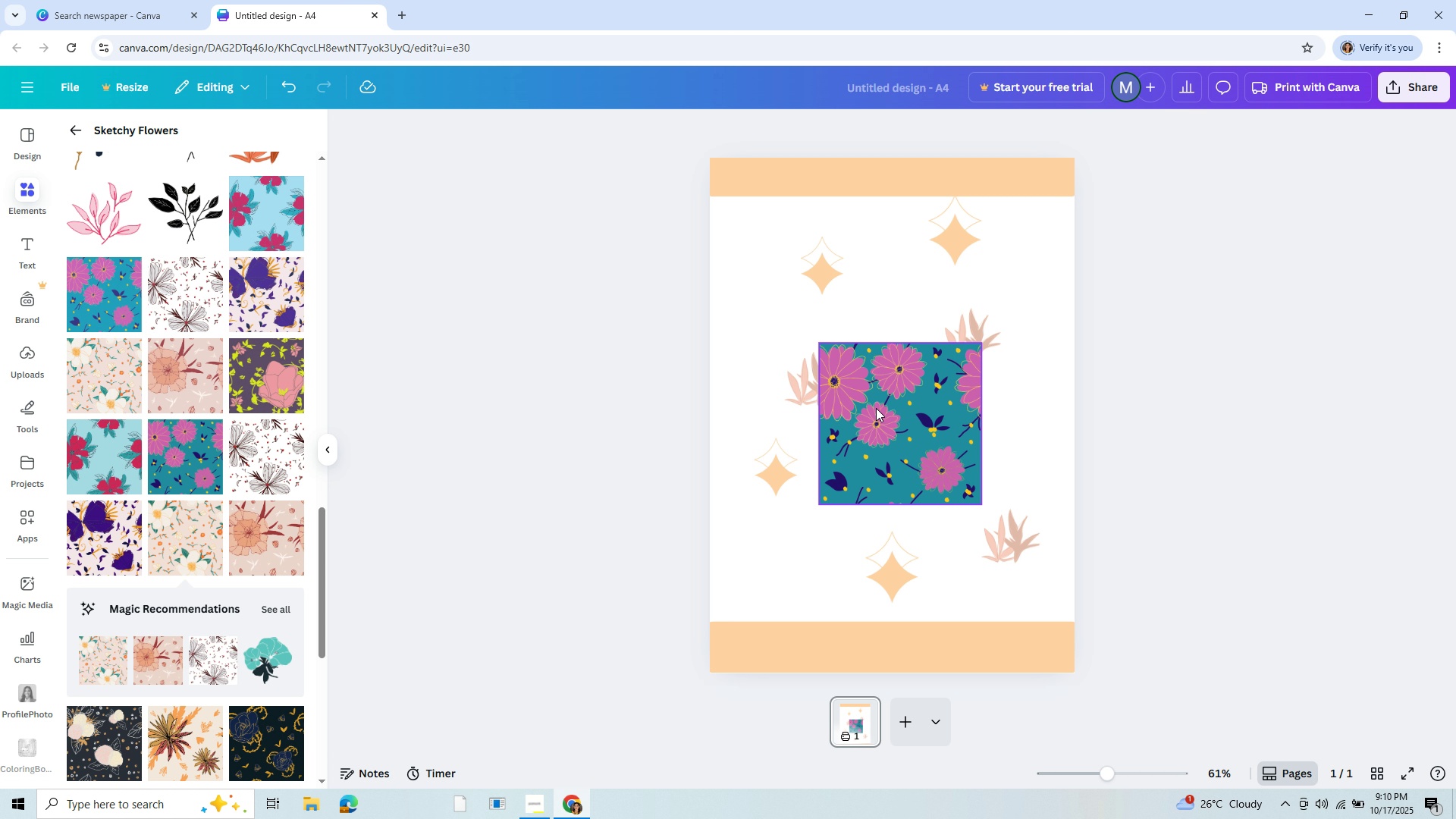 
key(Backspace)
 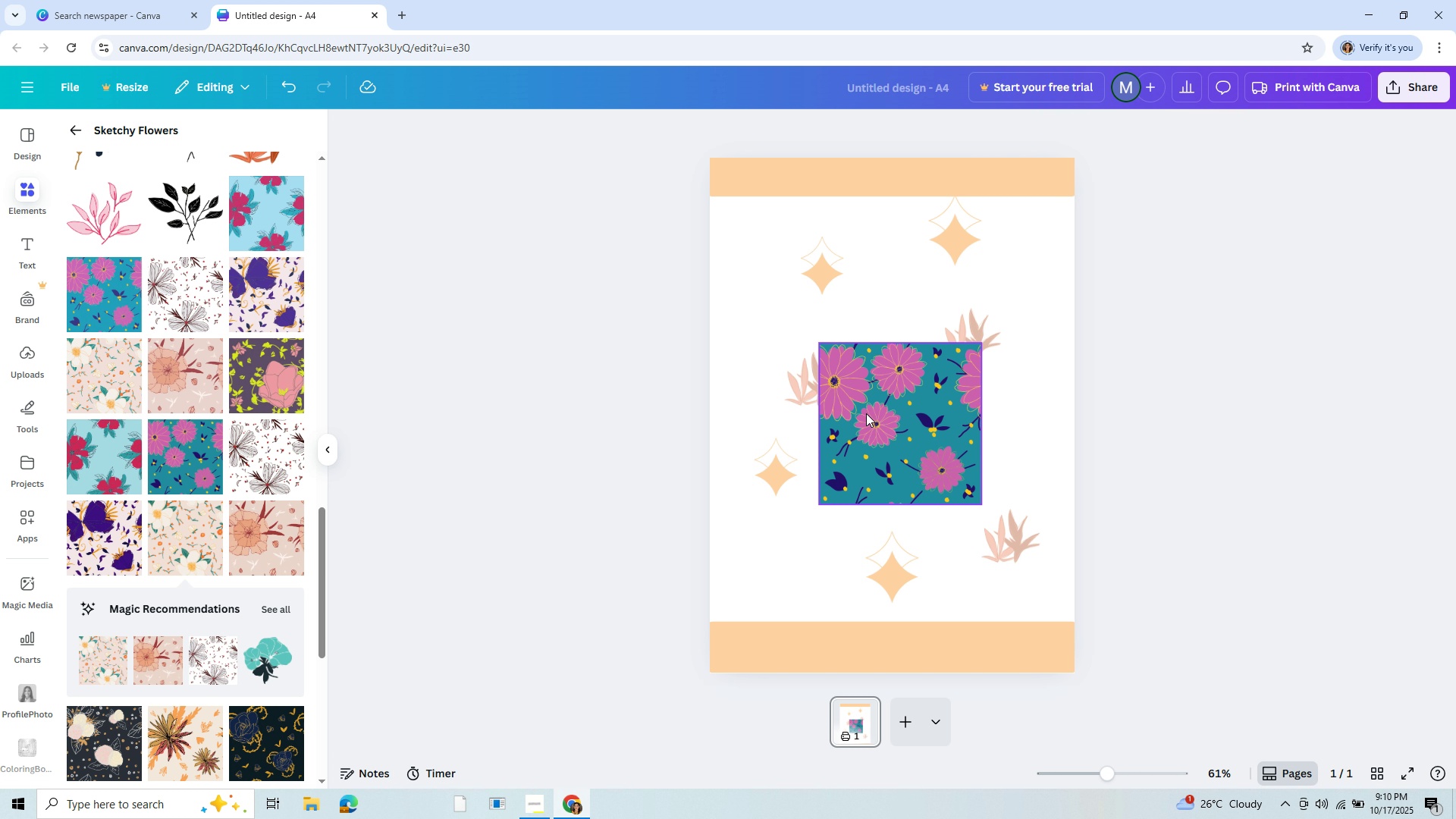 
left_click([871, 413])
 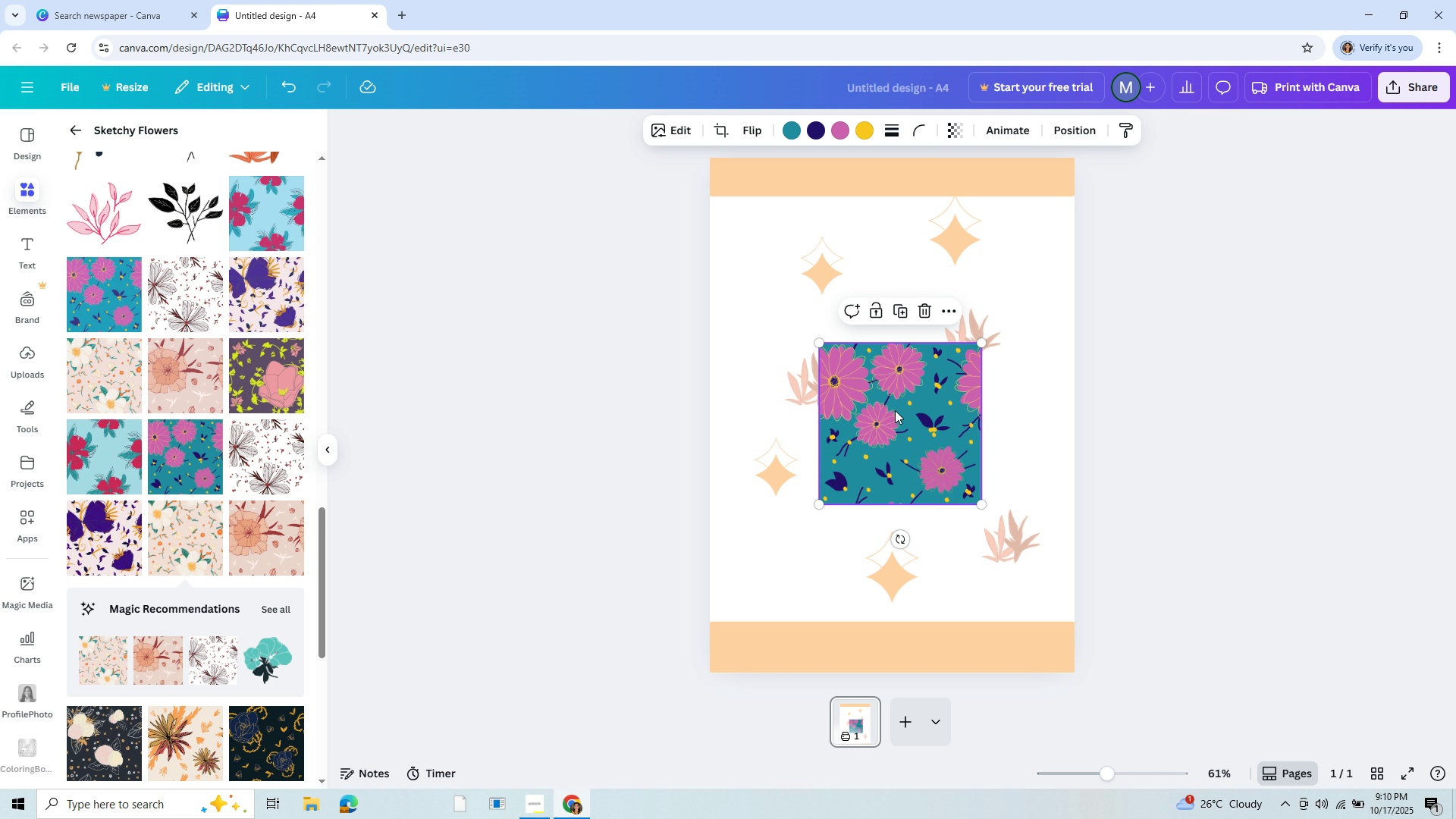 
left_click_drag(start_coordinate=[897, 394], to_coordinate=[793, 691])
 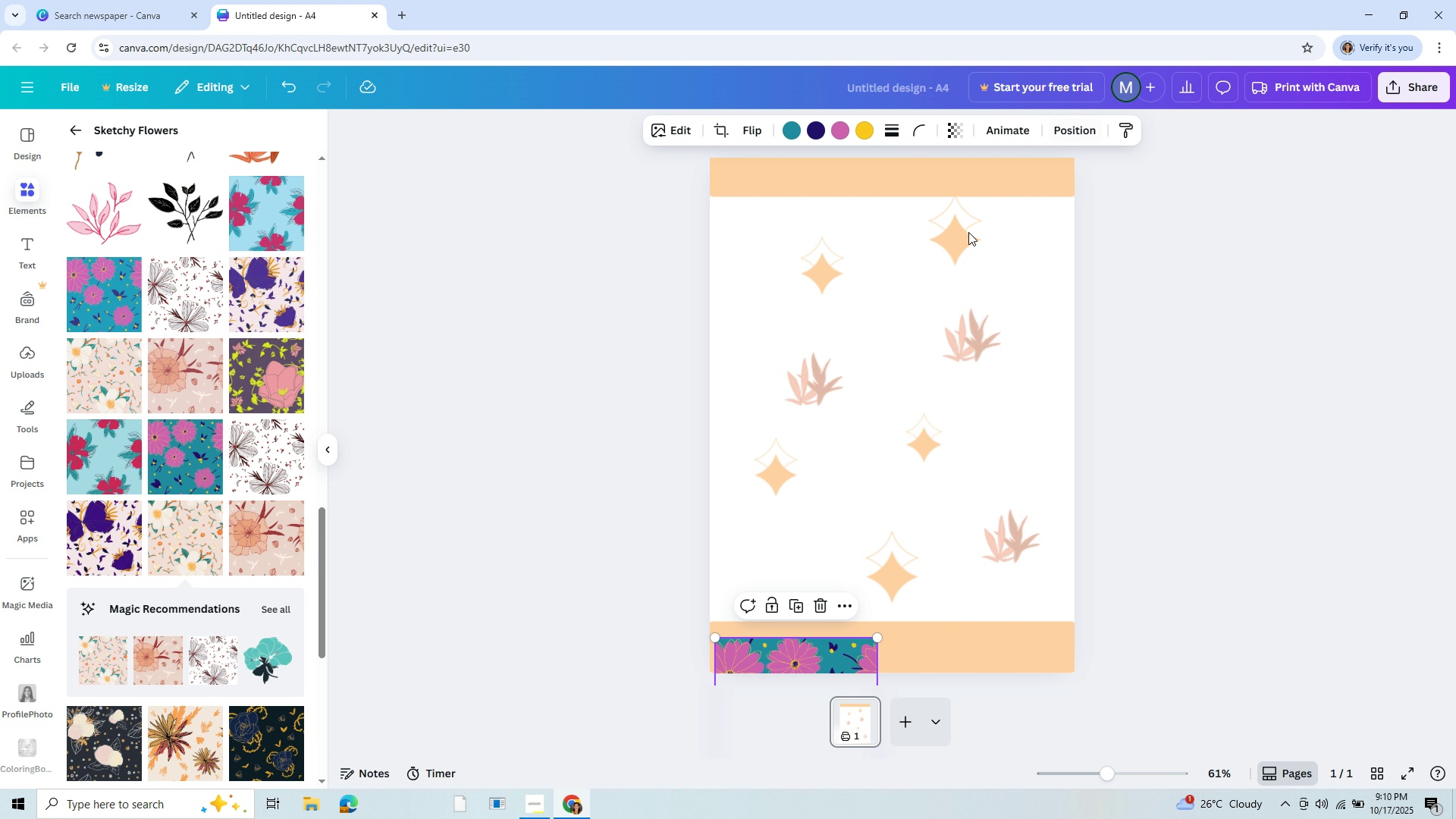 
left_click_drag(start_coordinate=[808, 659], to_coordinate=[816, 450])
 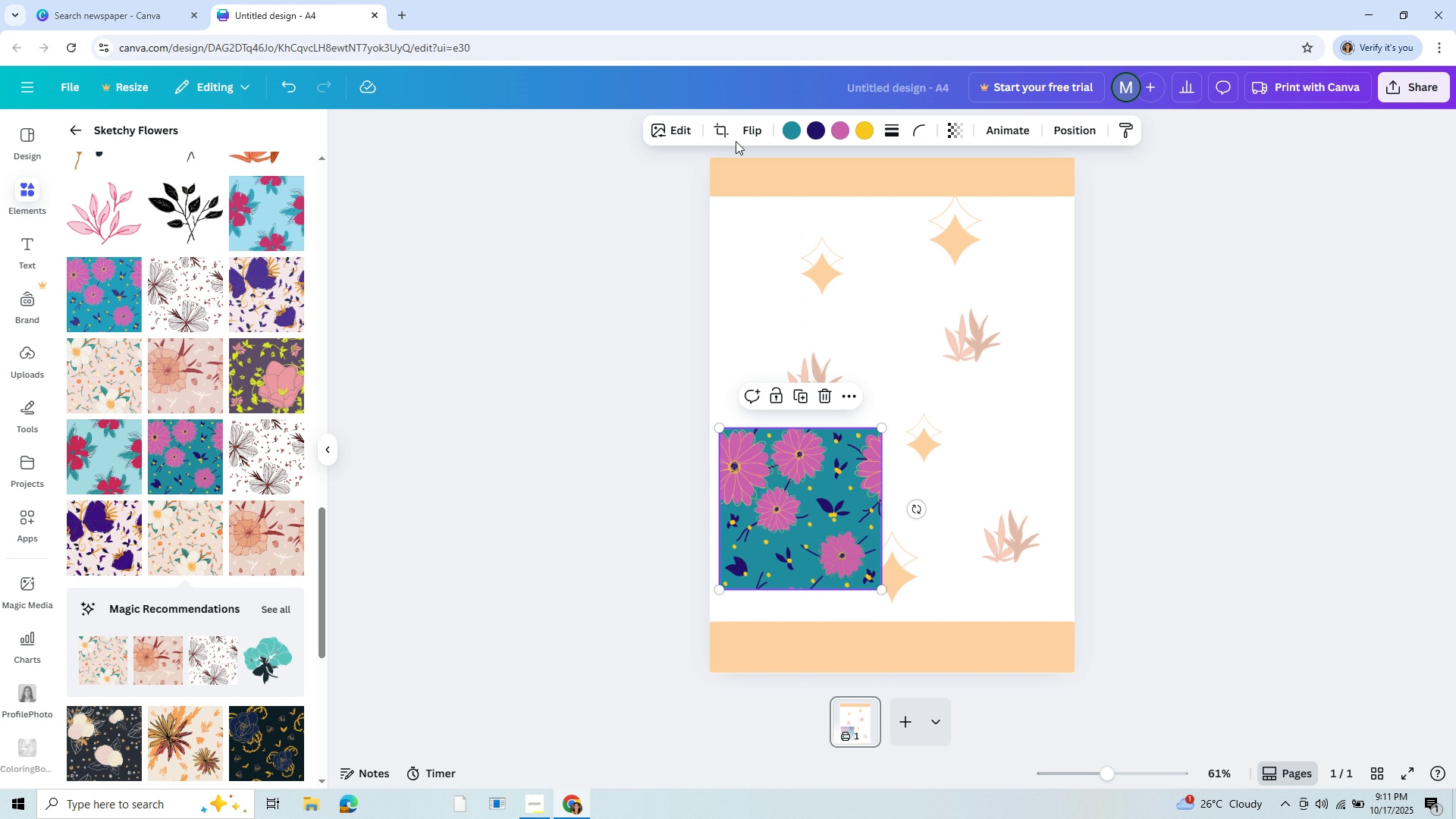 
left_click([720, 133])
 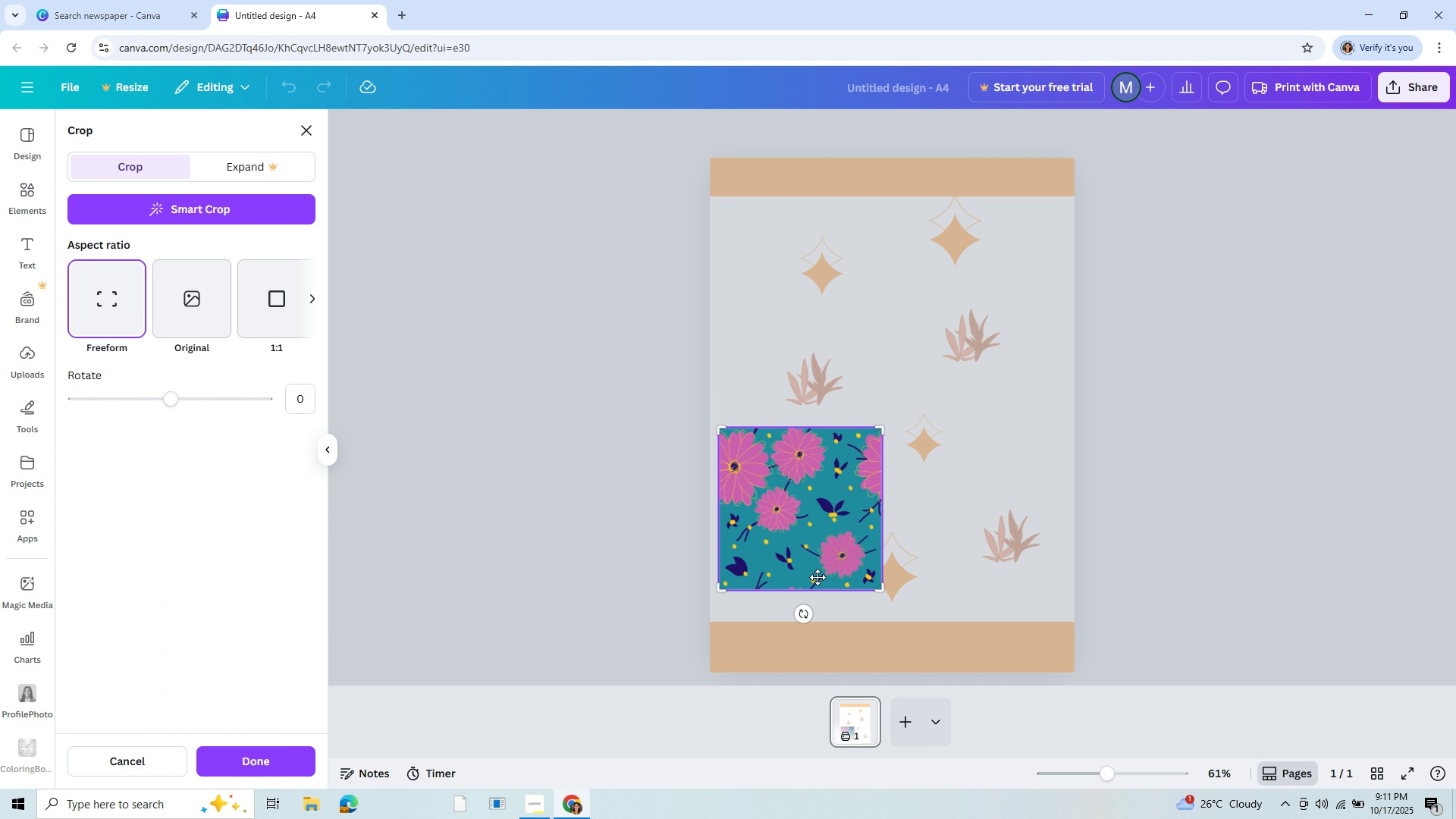 
left_click_drag(start_coordinate=[802, 588], to_coordinate=[805, 491])
 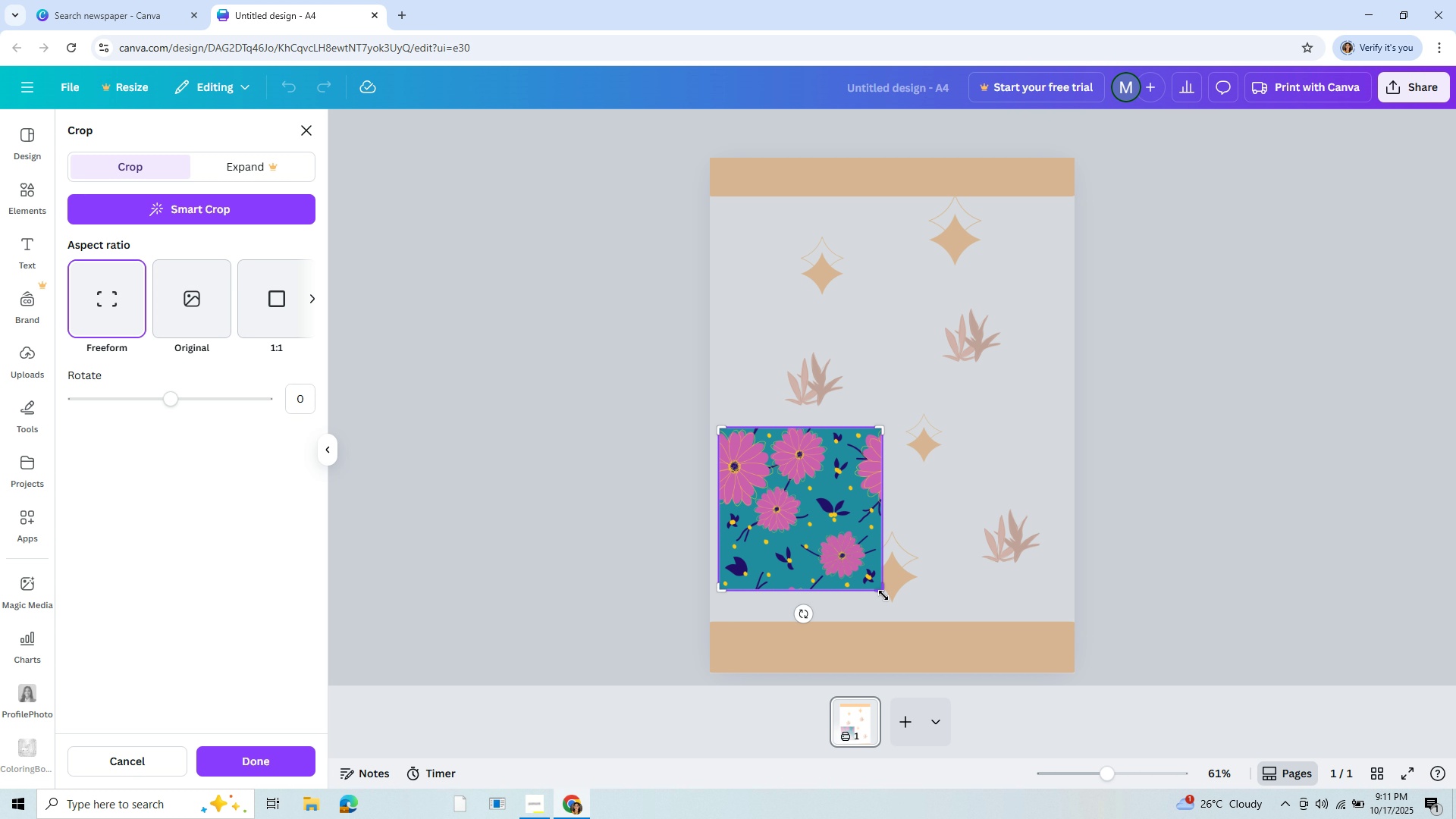 
left_click_drag(start_coordinate=[880, 592], to_coordinate=[906, 488])
 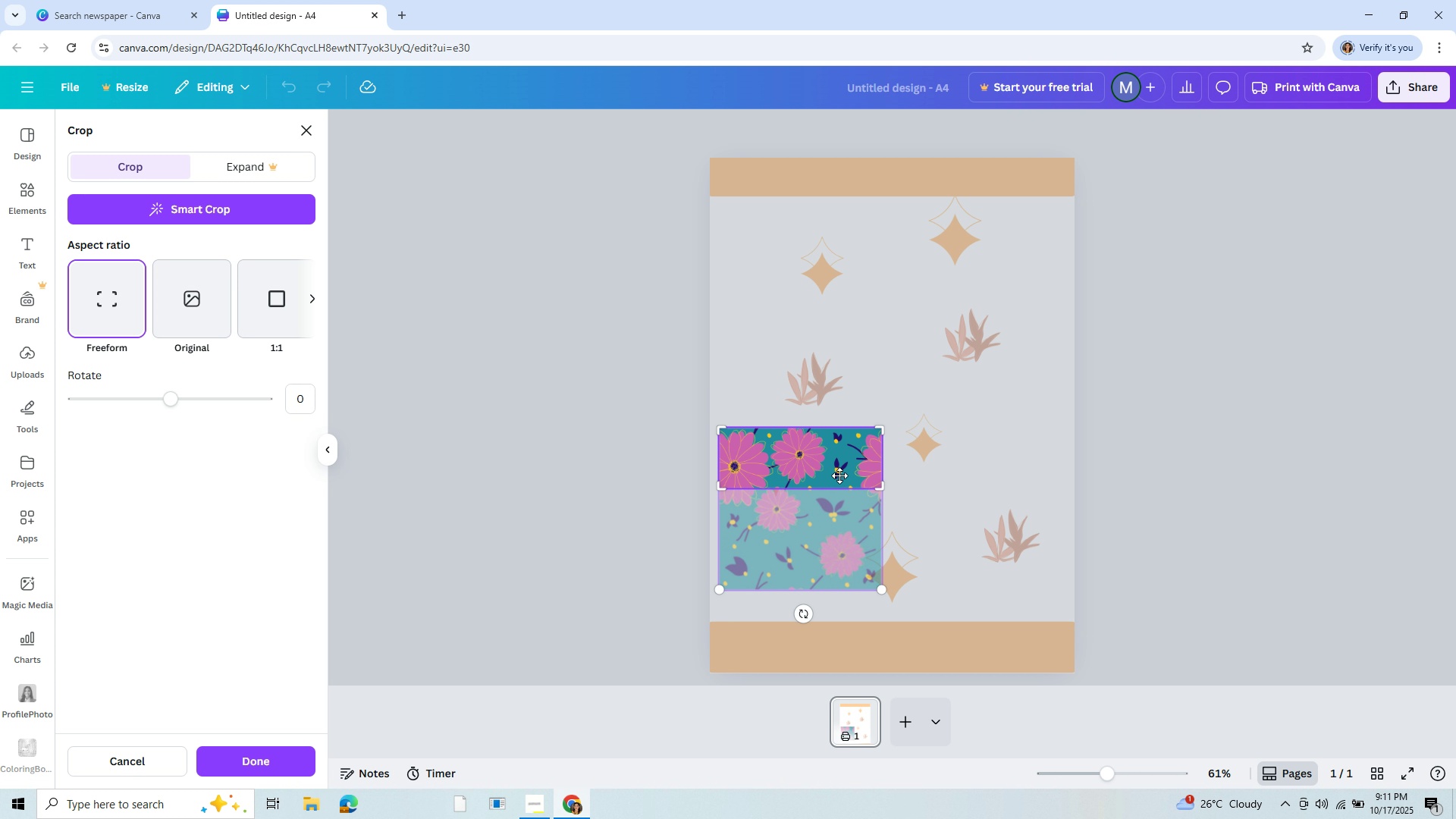 
left_click_drag(start_coordinate=[839, 475], to_coordinate=[850, 563])
 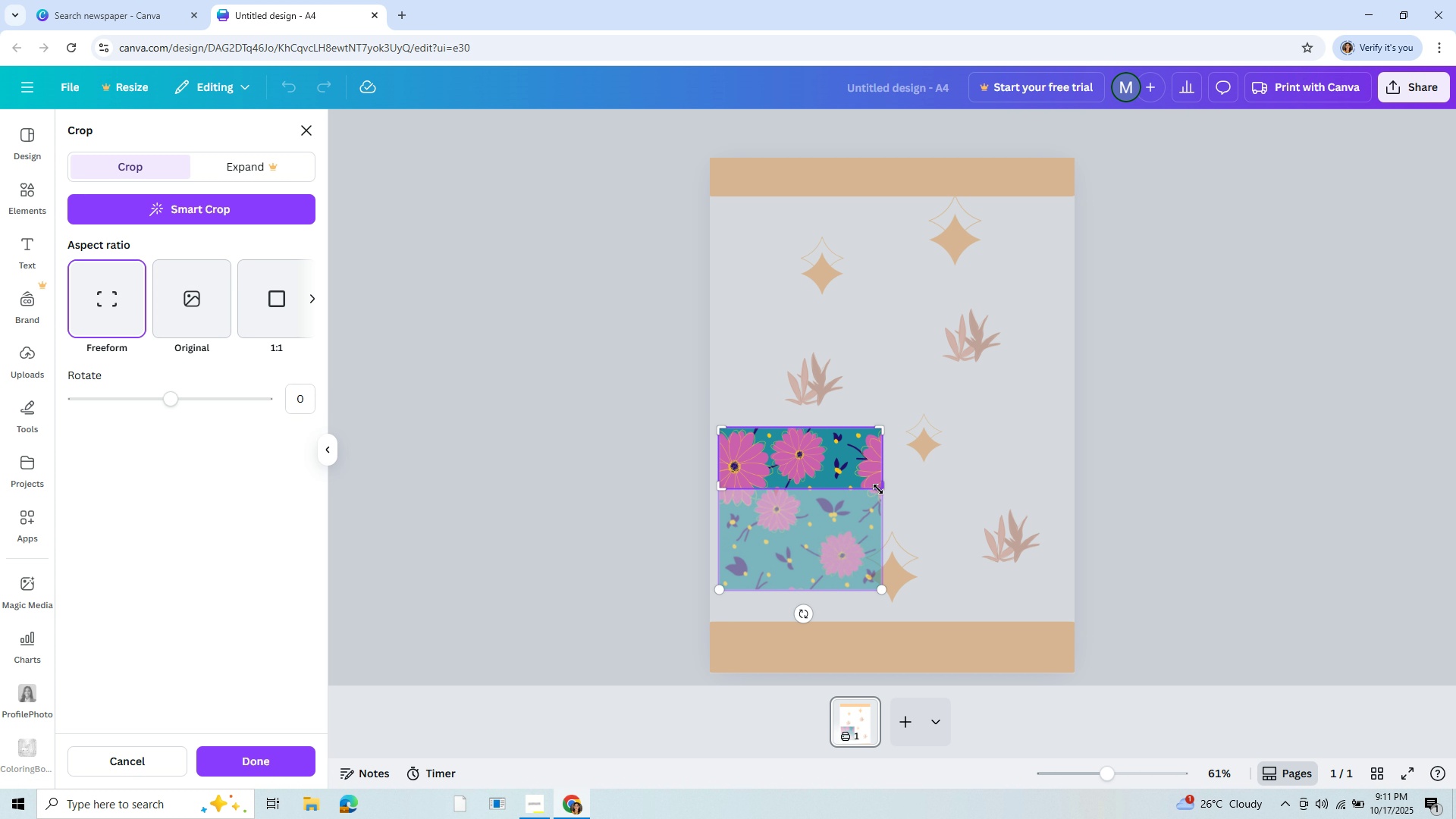 
left_click_drag(start_coordinate=[877, 489], to_coordinate=[878, 478])
 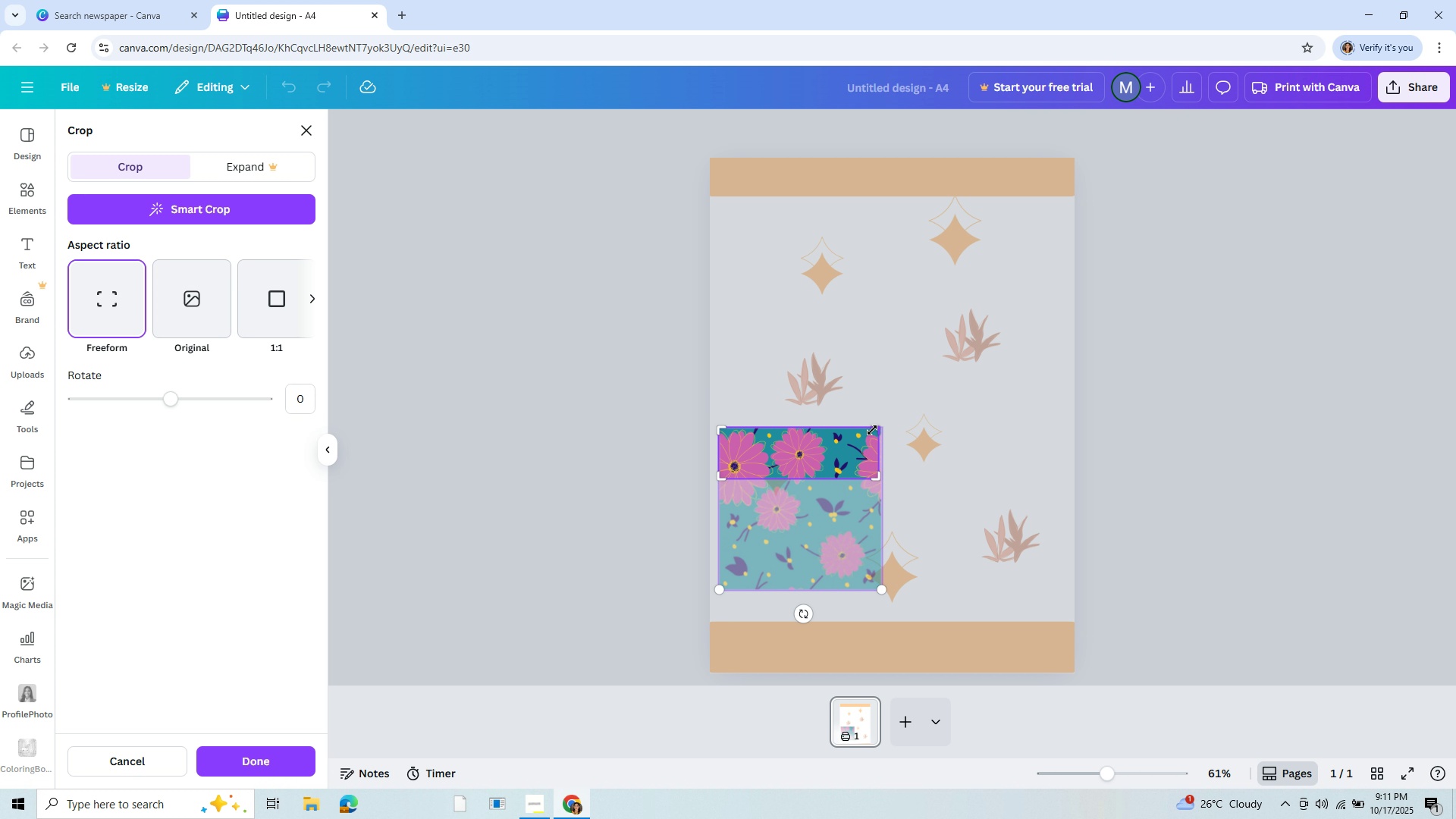 
left_click_drag(start_coordinate=[872, 430], to_coordinate=[875, 438])
 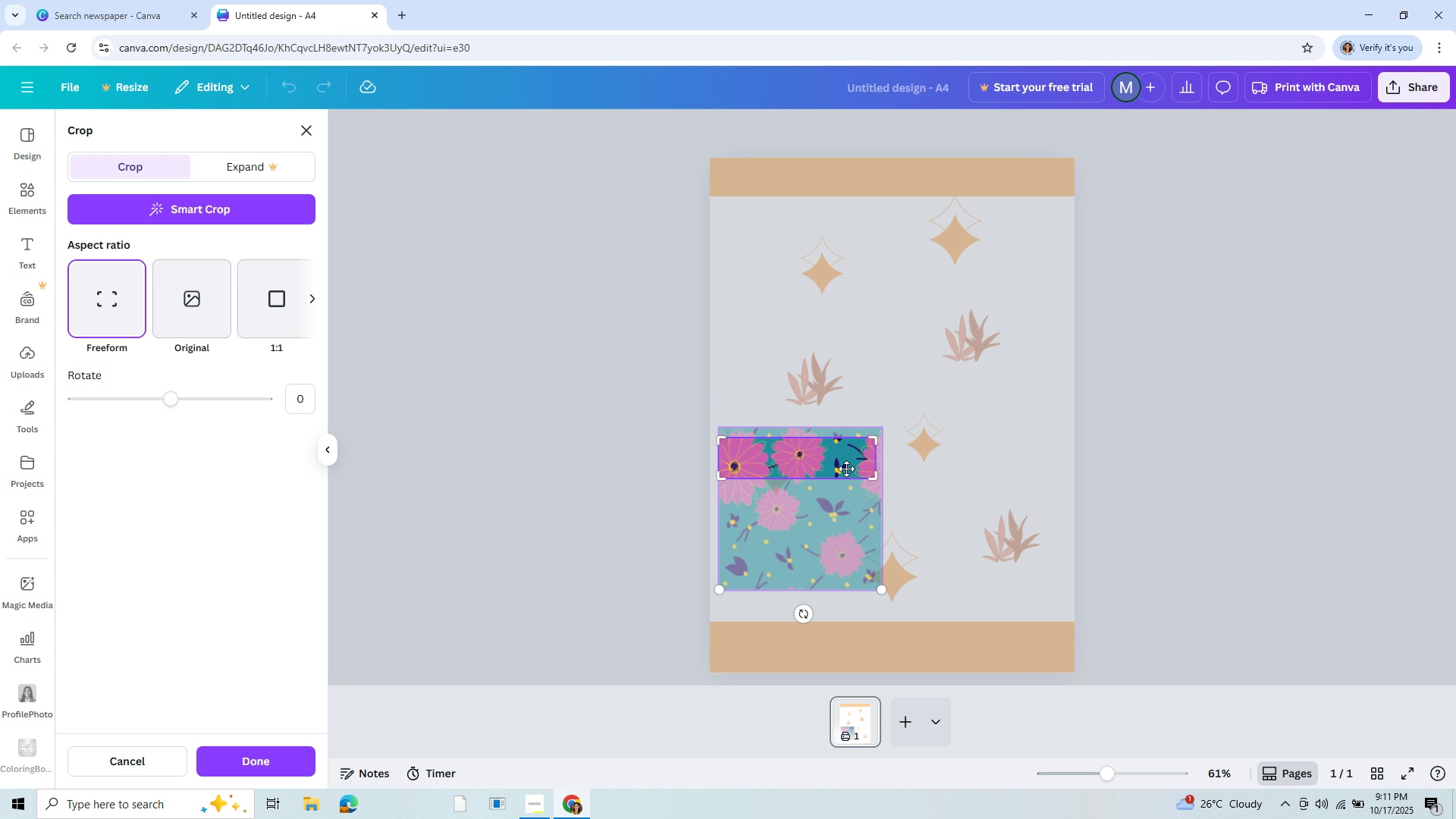 
left_click([847, 469])
 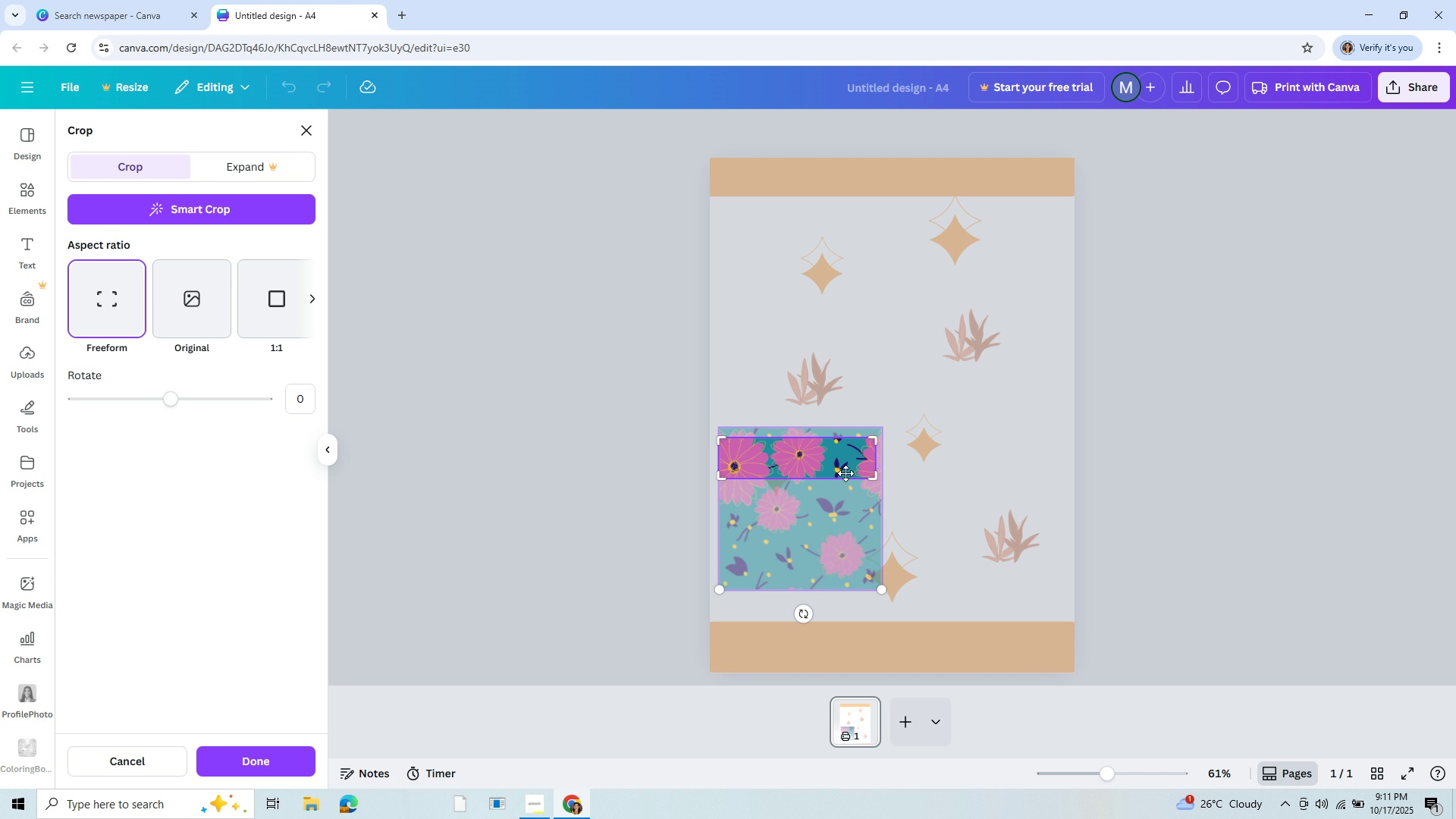 
left_click_drag(start_coordinate=[846, 469], to_coordinate=[861, 633])
 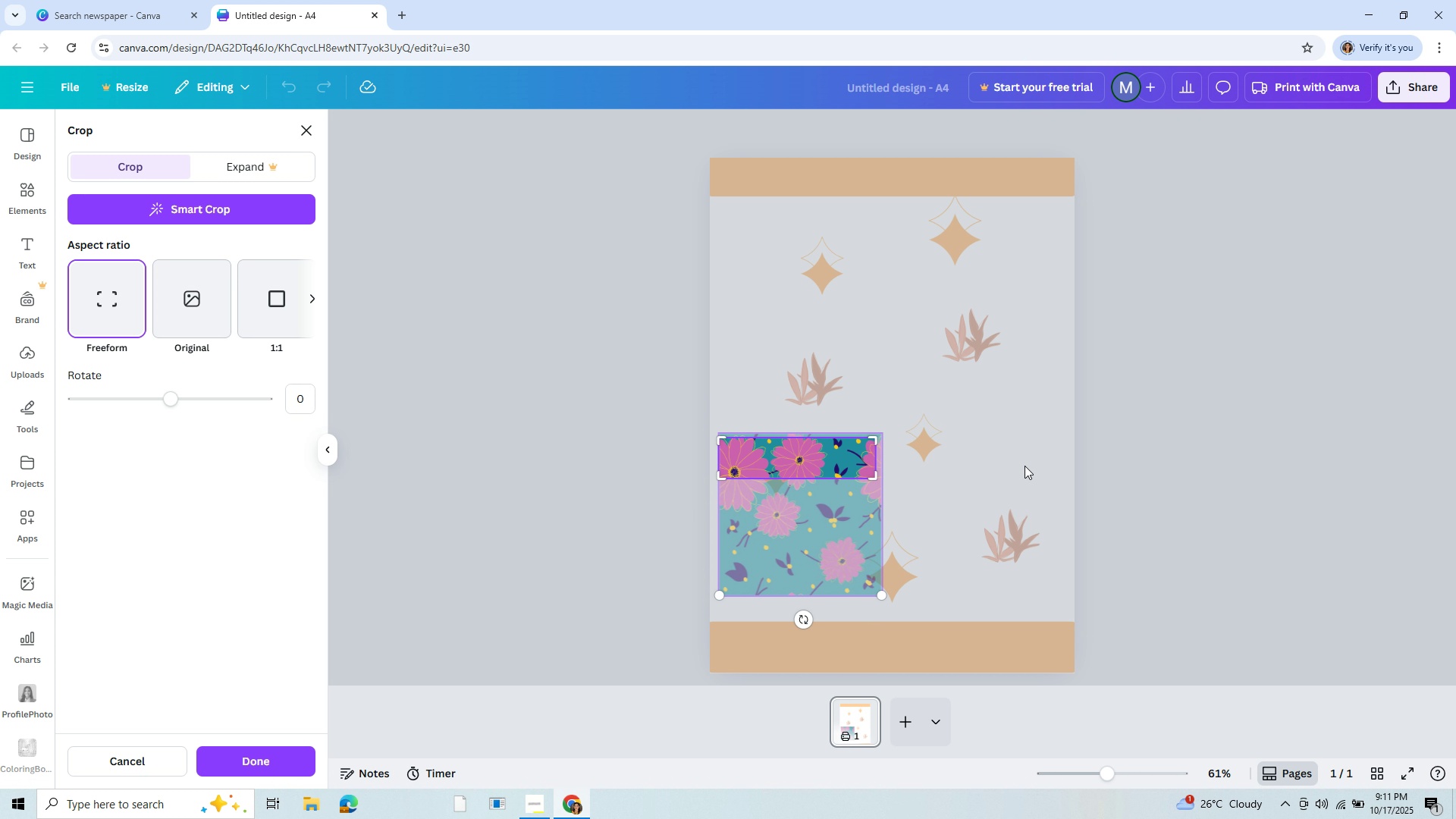 
left_click([1045, 449])
 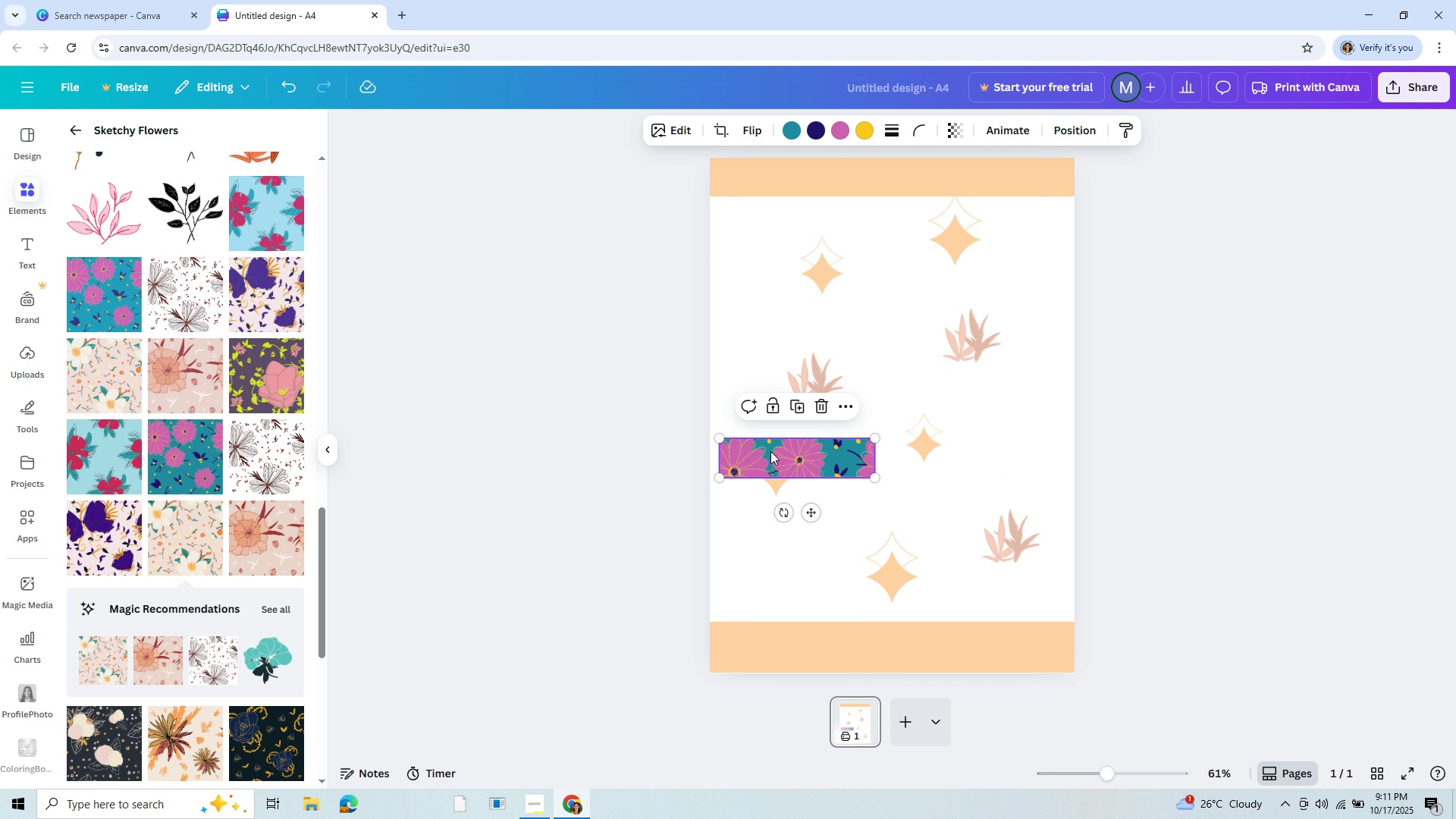 
left_click_drag(start_coordinate=[770, 451], to_coordinate=[773, 642])
 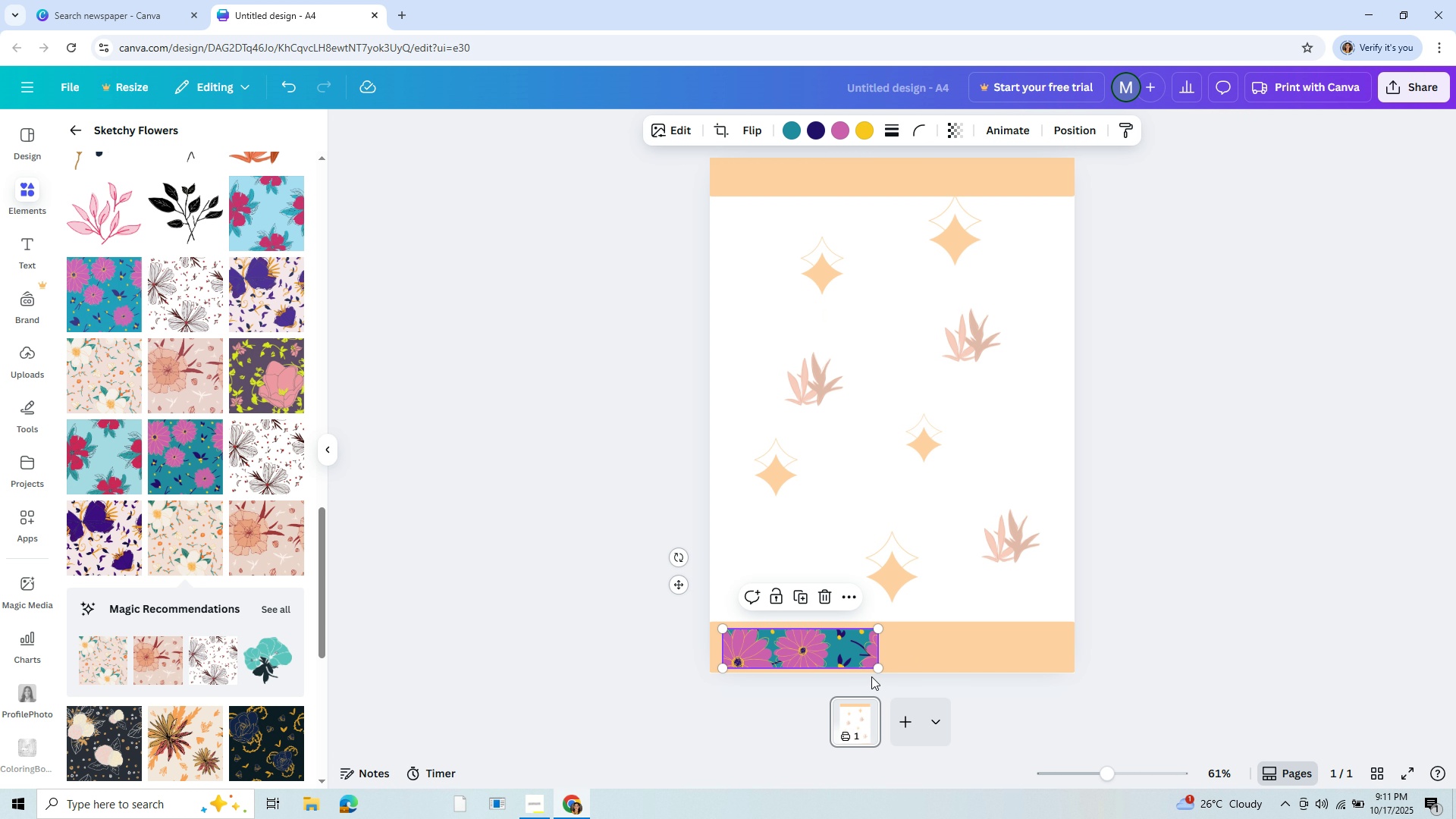 
mouse_move([853, 674])
 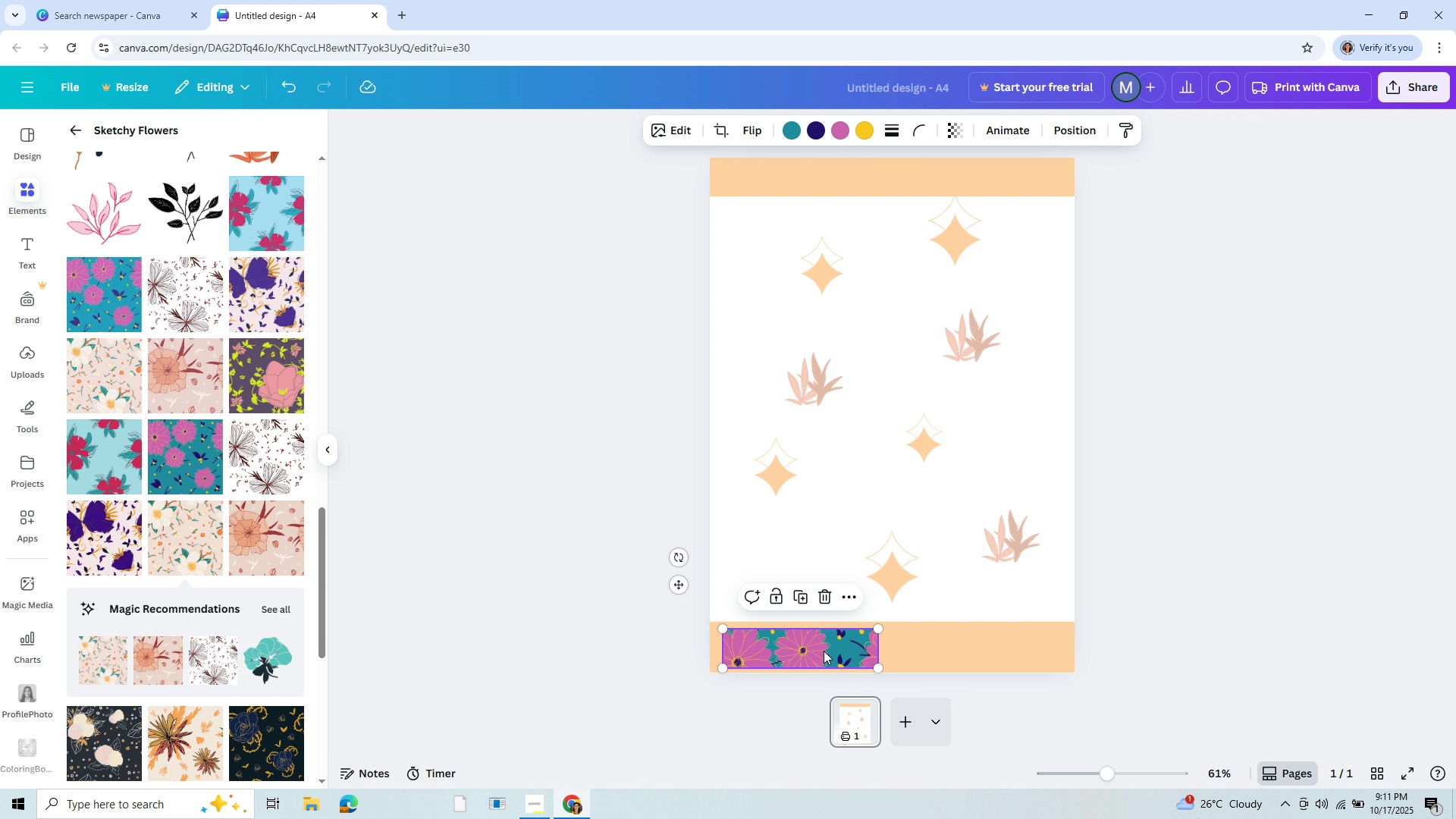 
left_click_drag(start_coordinate=[824, 652], to_coordinate=[811, 658])
 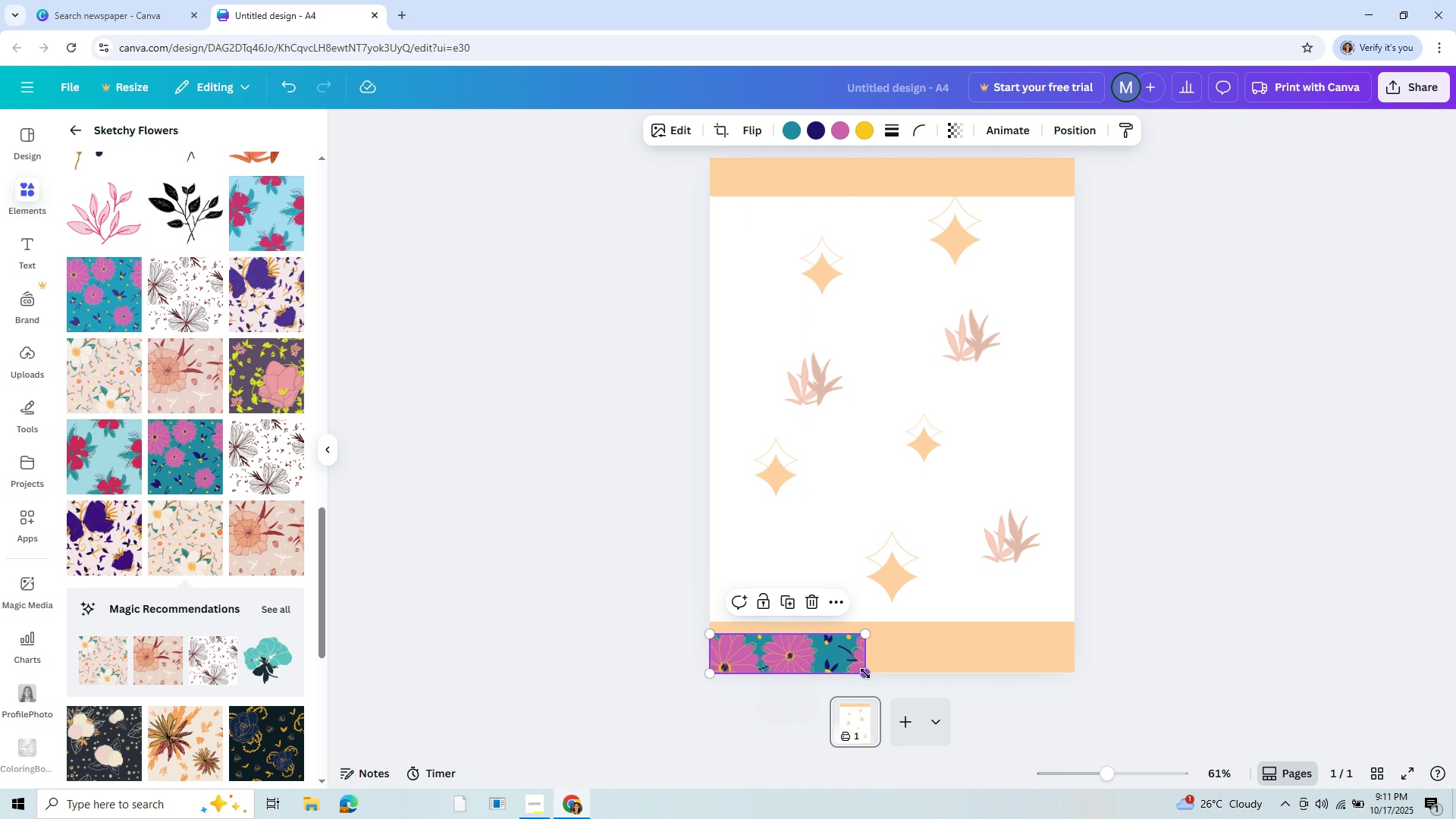 
left_click_drag(start_coordinate=[865, 673], to_coordinate=[1087, 667])
 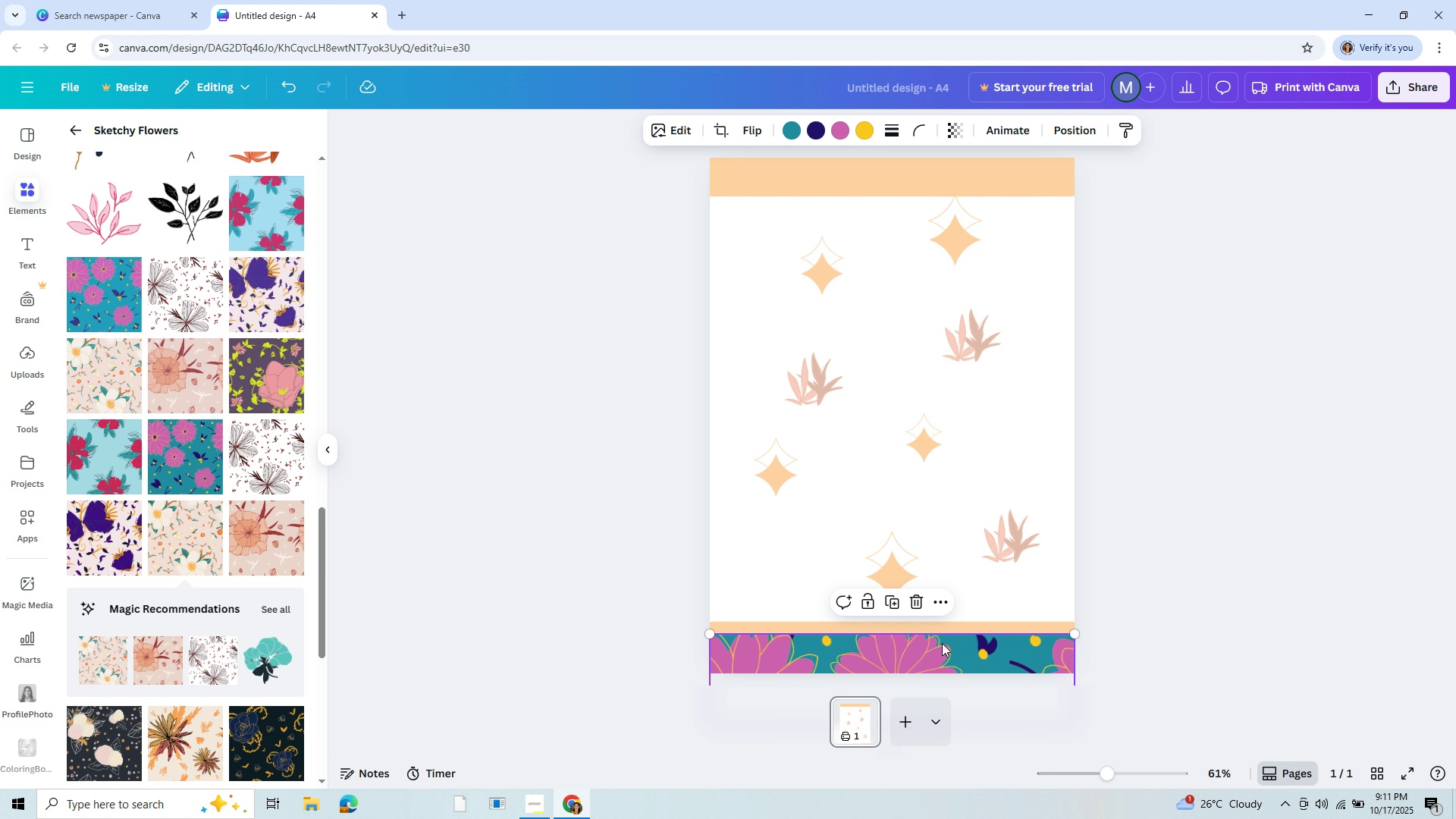 
left_click_drag(start_coordinate=[942, 648], to_coordinate=[944, 595])
 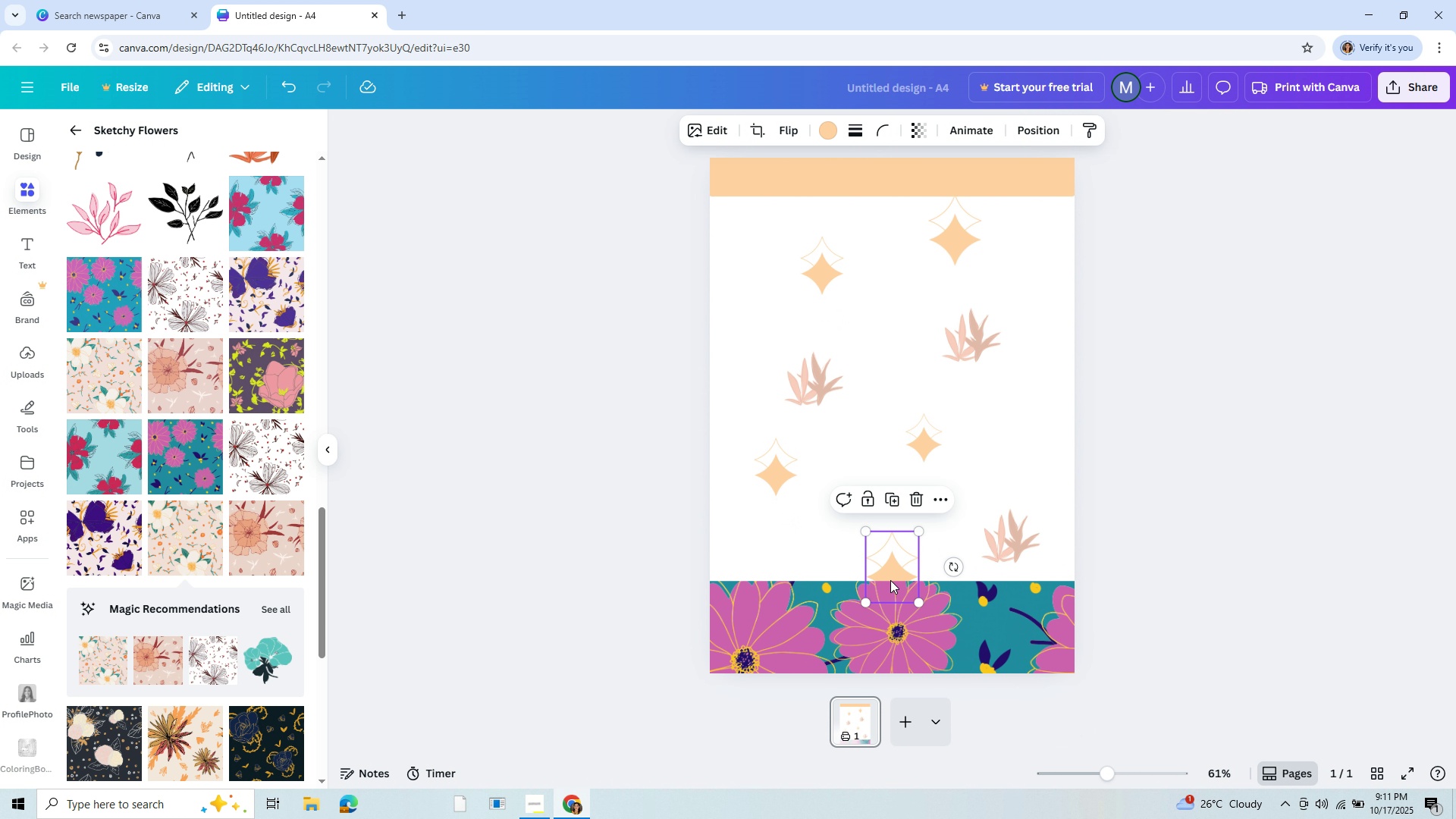 
left_click([890, 580])
 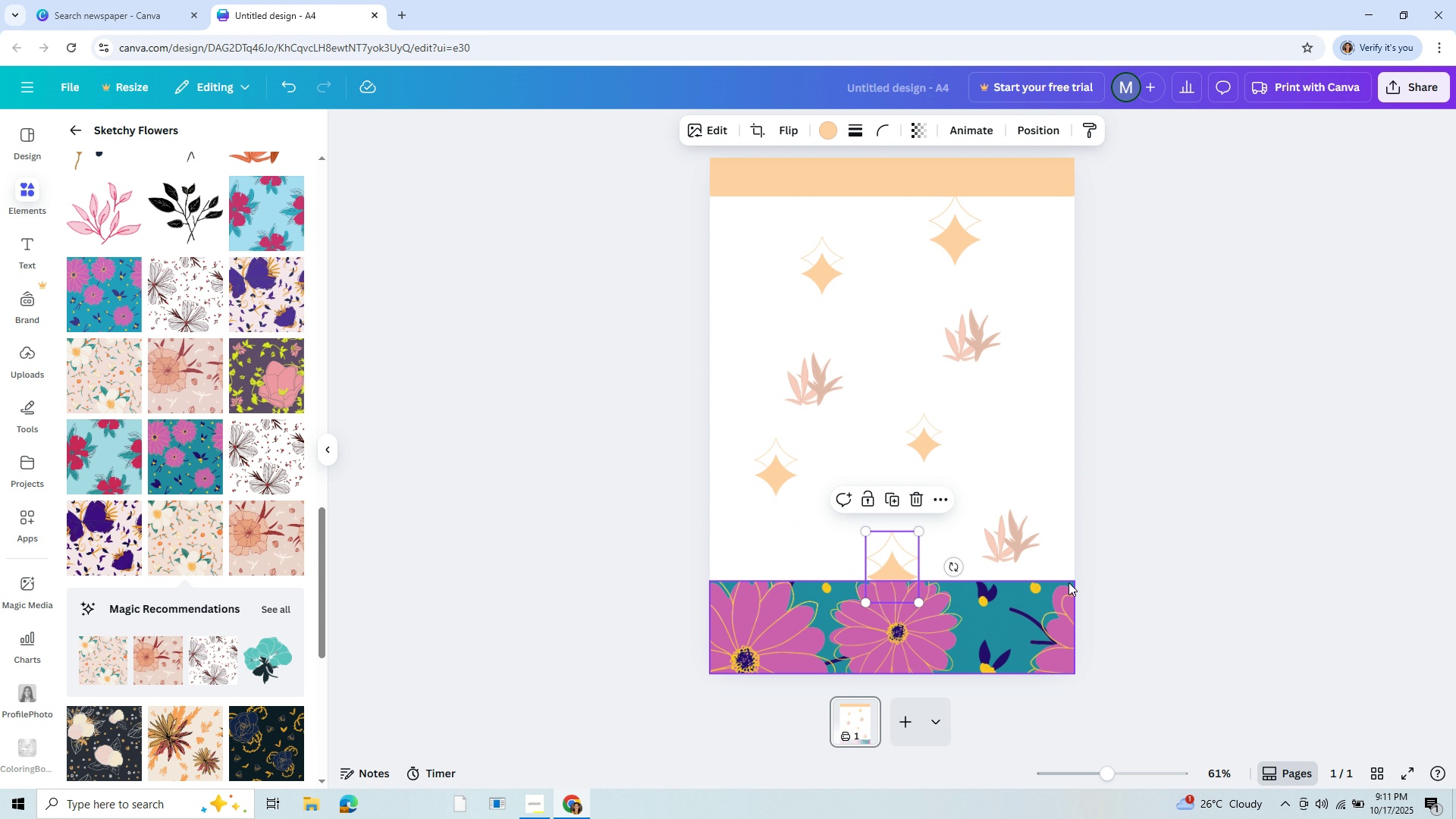 
left_click([1068, 582])
 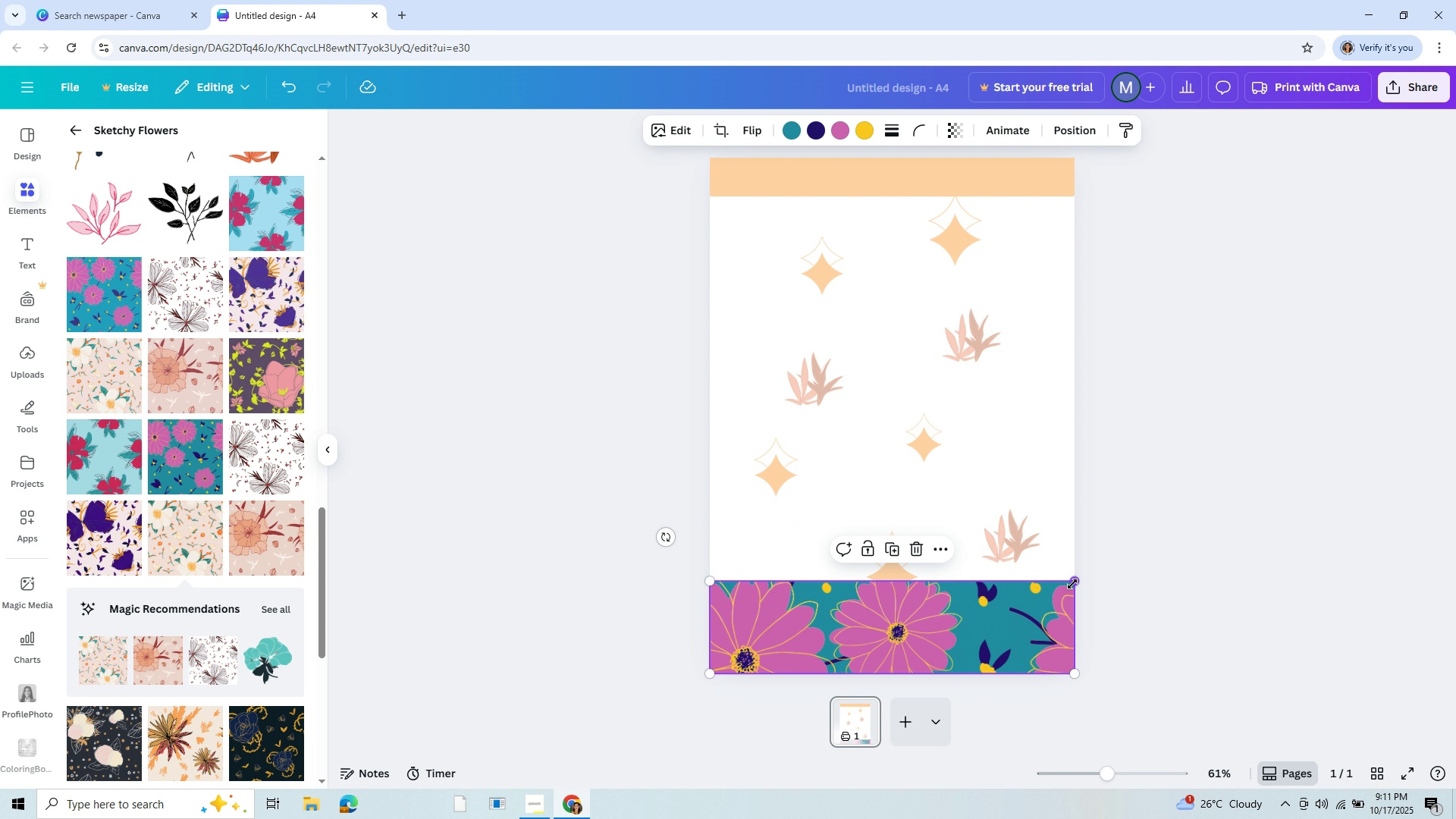 
left_click_drag(start_coordinate=[1070, 582], to_coordinate=[1077, 613])
 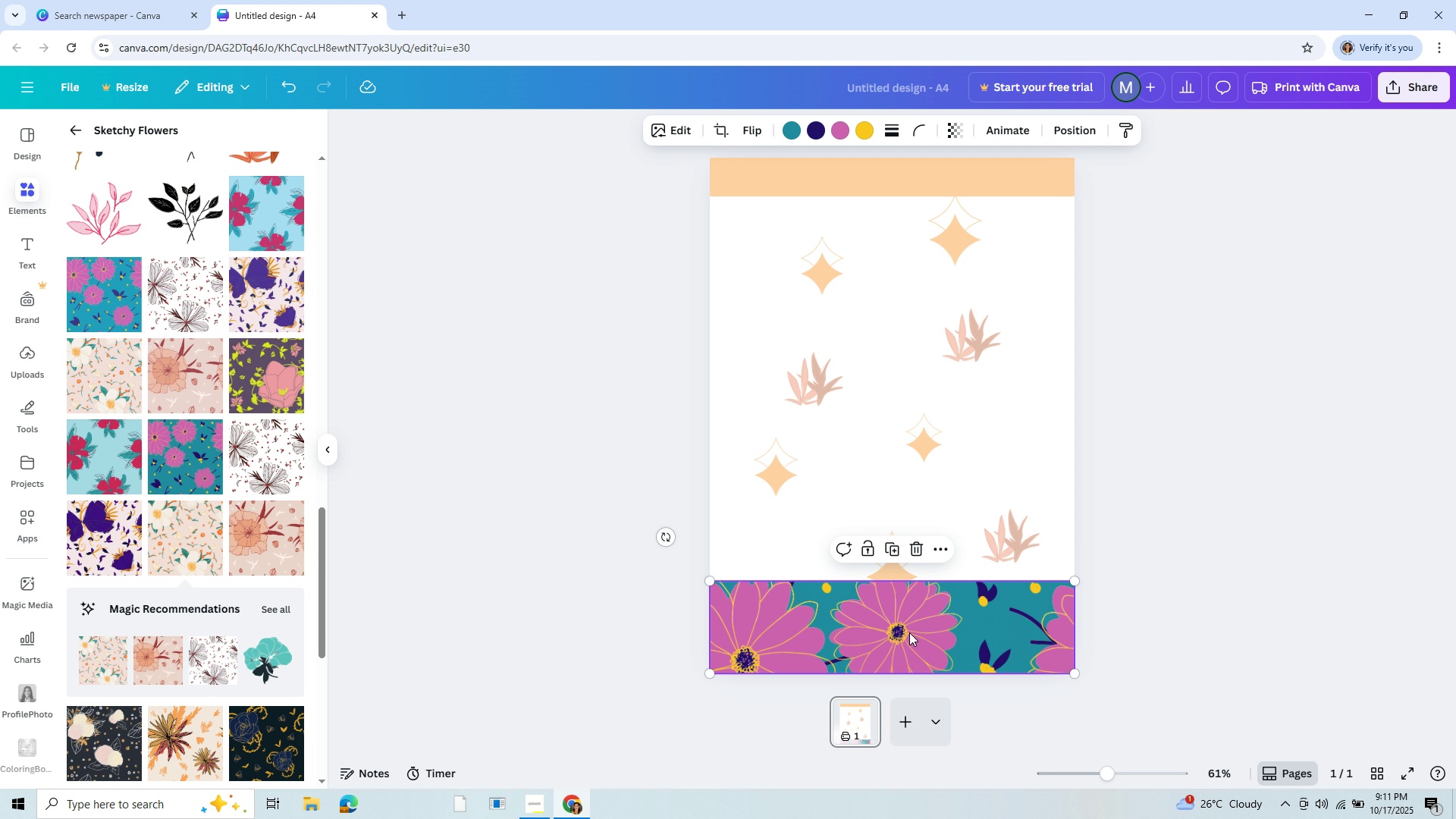 
left_click([910, 630])
 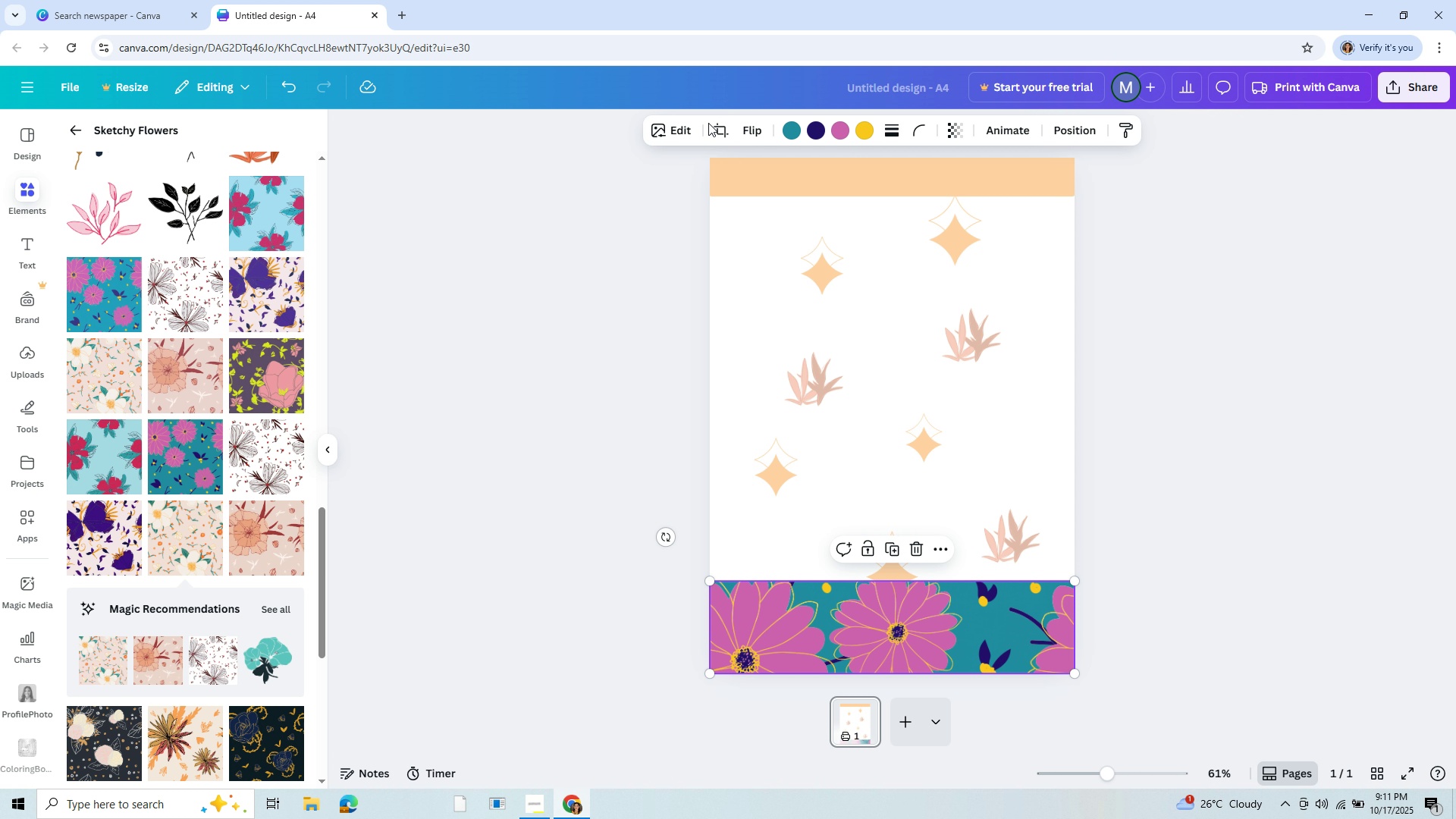 
left_click([720, 129])
 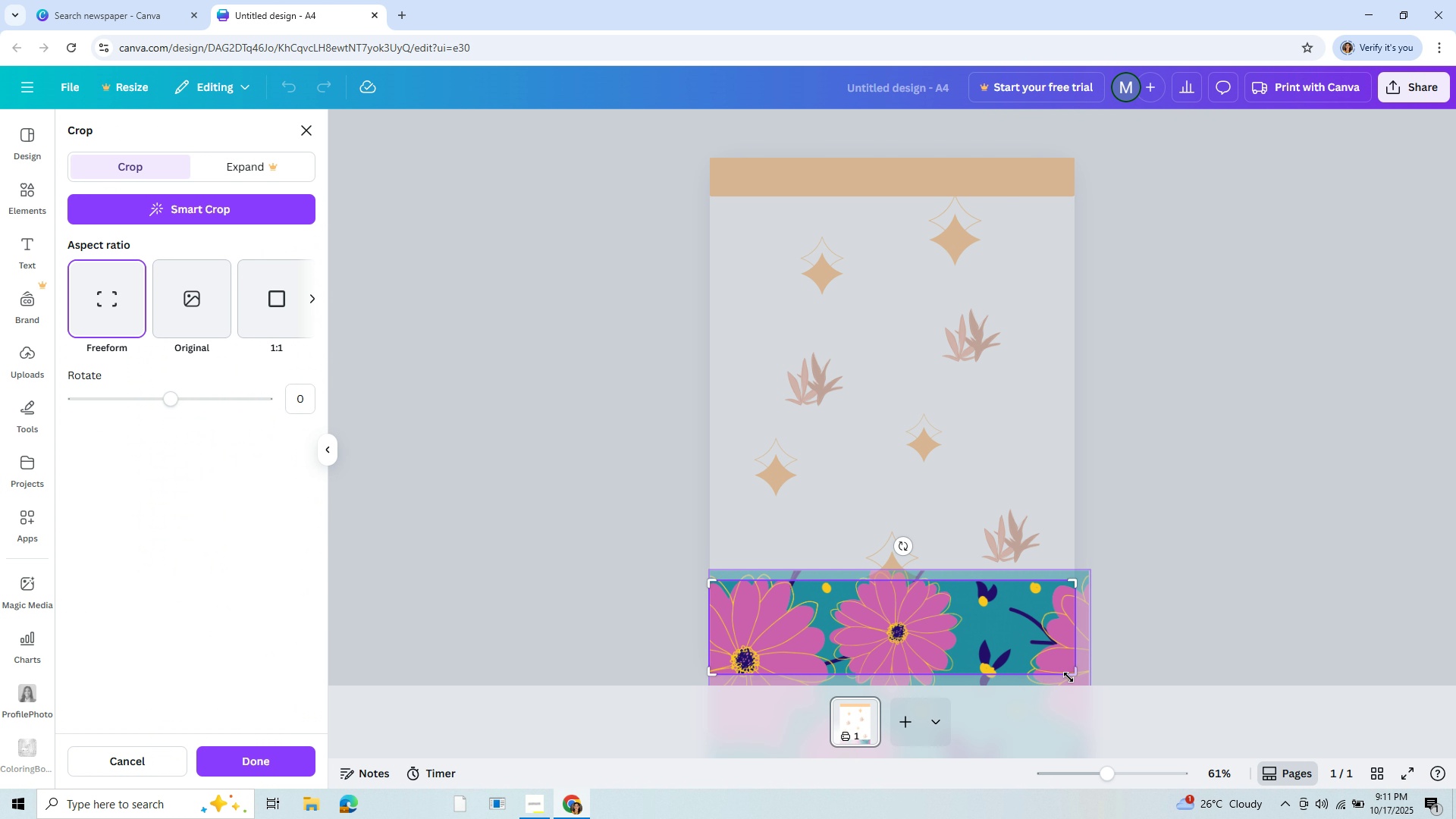 
left_click_drag(start_coordinate=[1071, 676], to_coordinate=[1070, 638])
 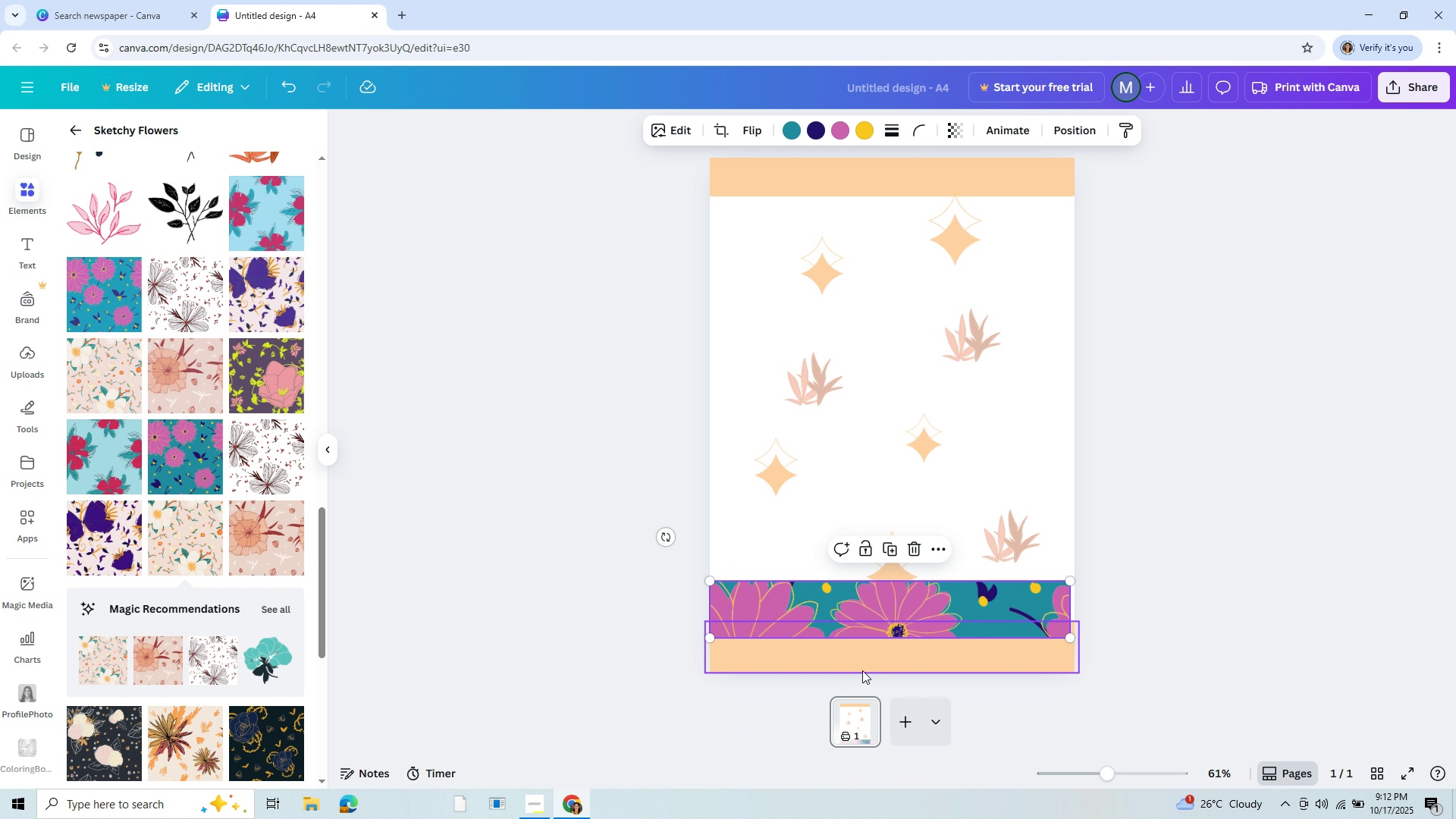 
left_click_drag(start_coordinate=[898, 618], to_coordinate=[900, 654])
 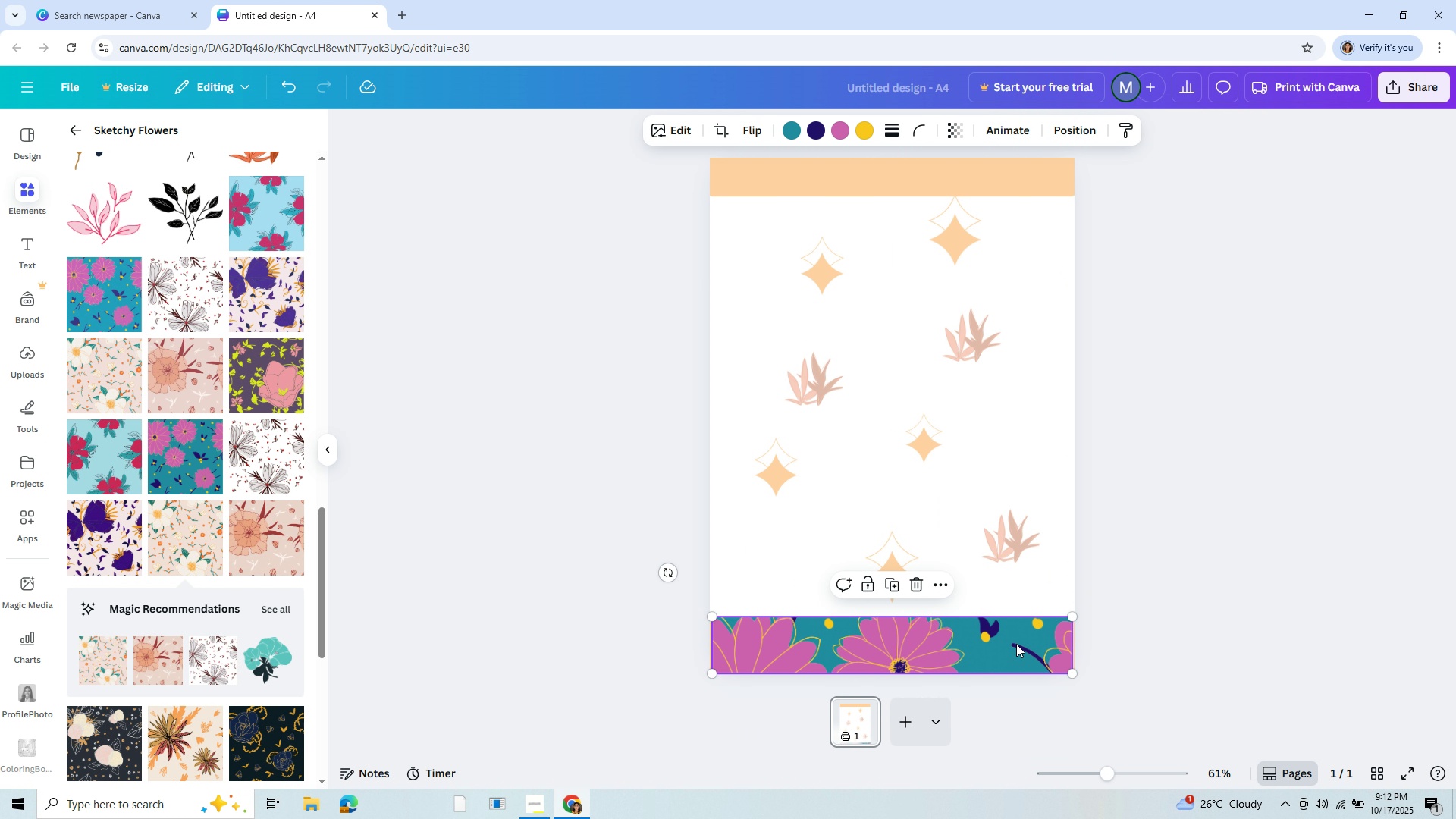 
left_click([1008, 642])
 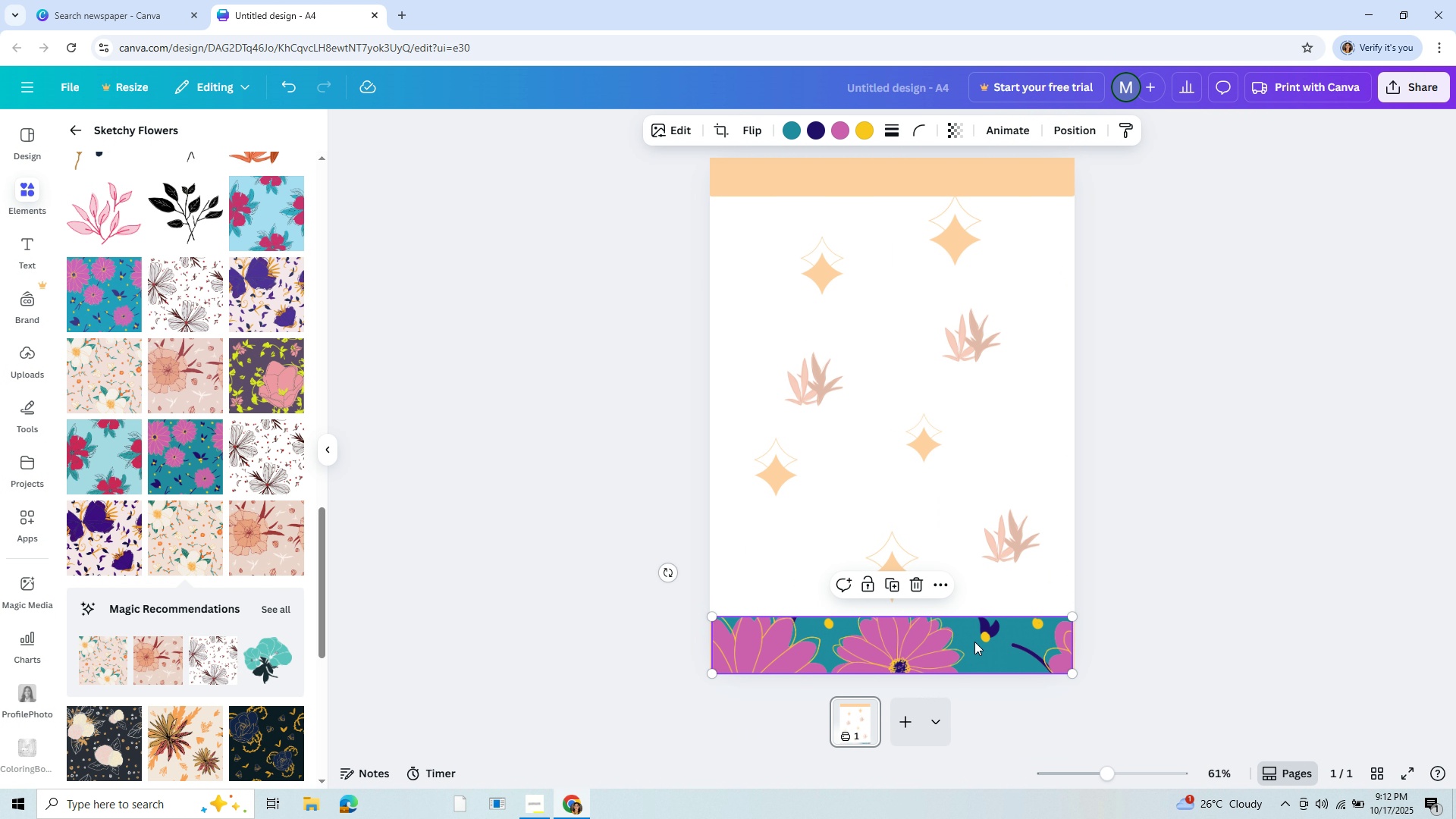 
left_click([974, 642])
 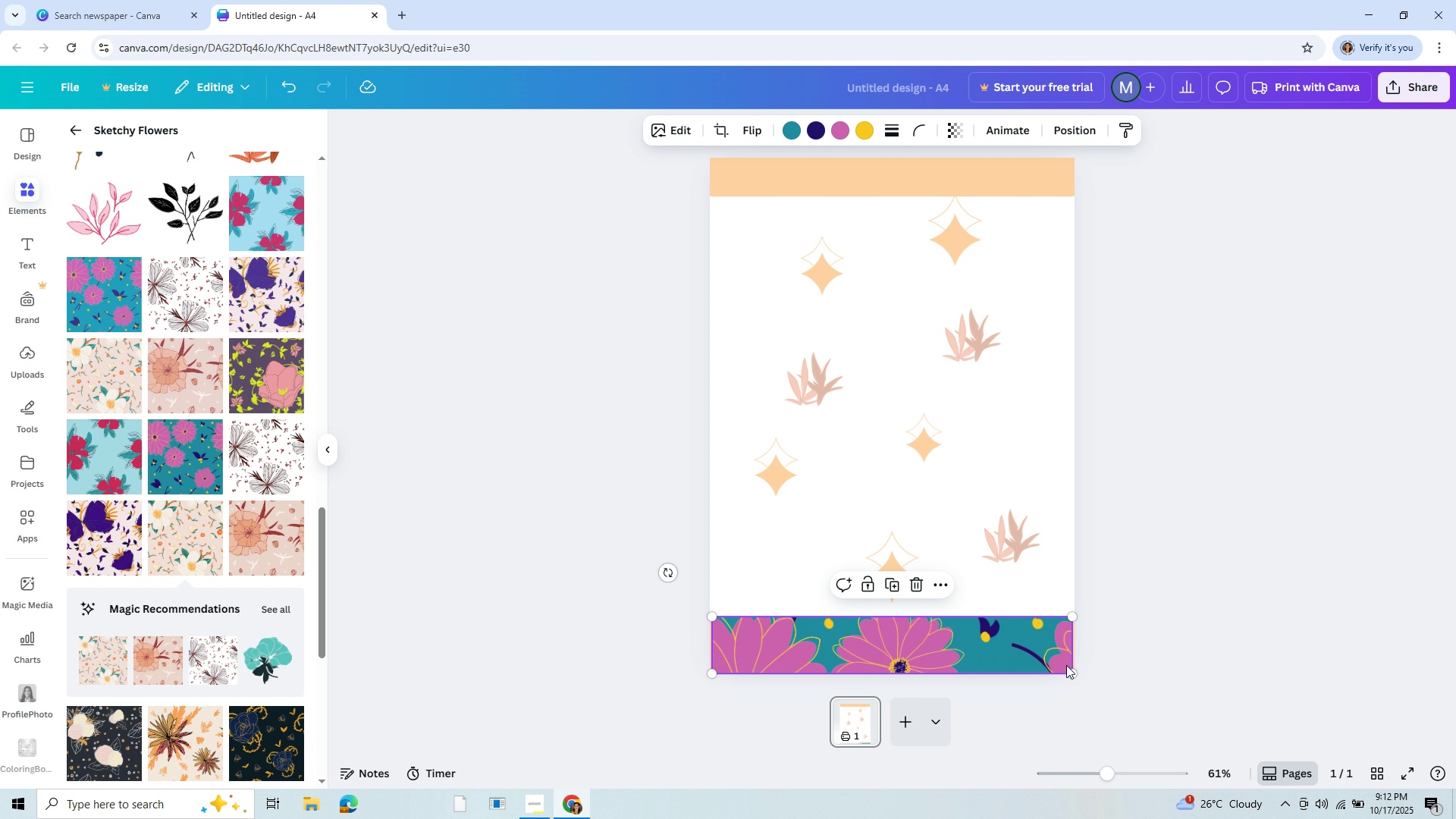 
left_click_drag(start_coordinate=[1072, 669], to_coordinate=[1084, 648])
 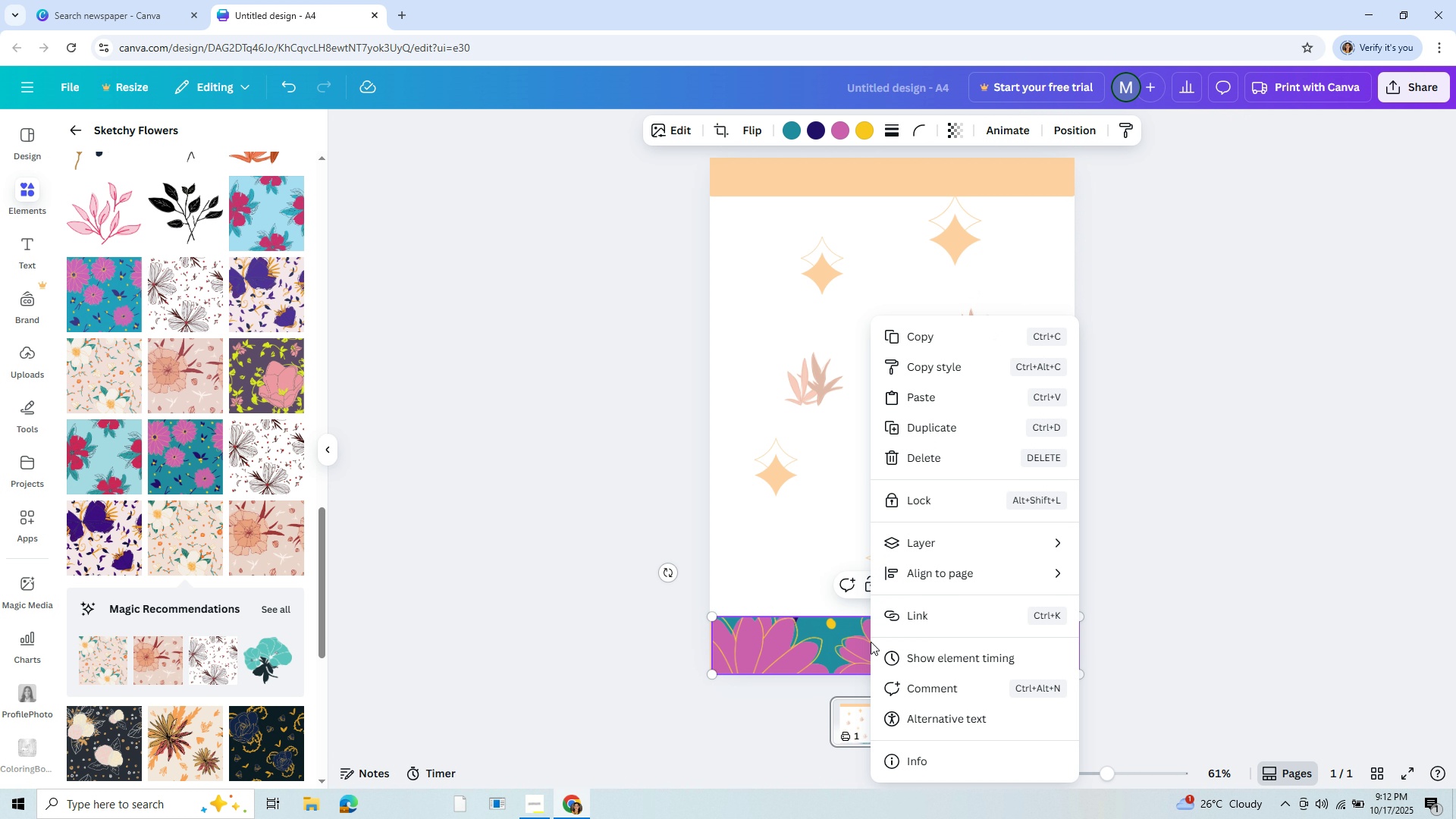 
right_click([871, 642])
 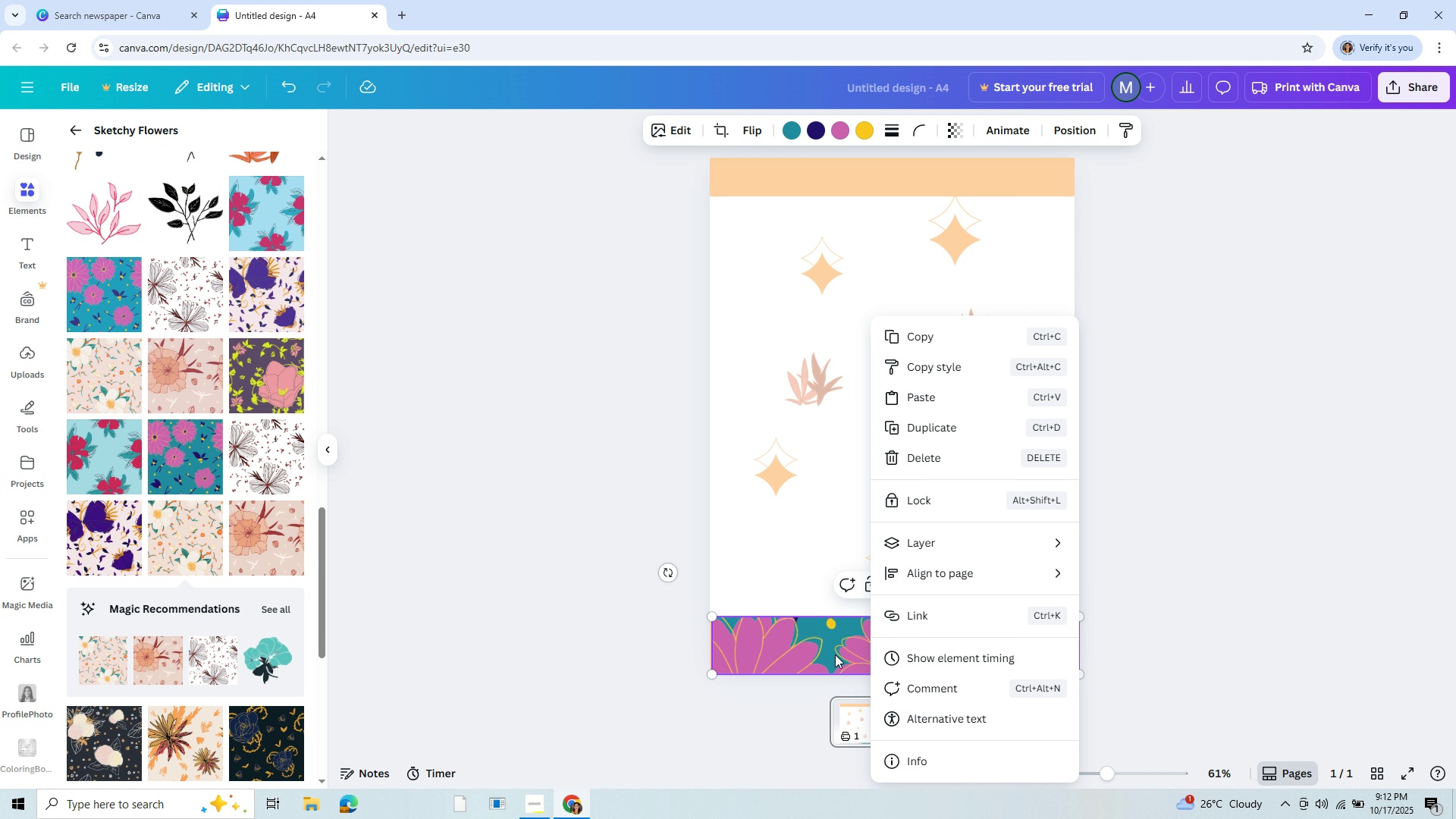 
left_click([835, 654])
 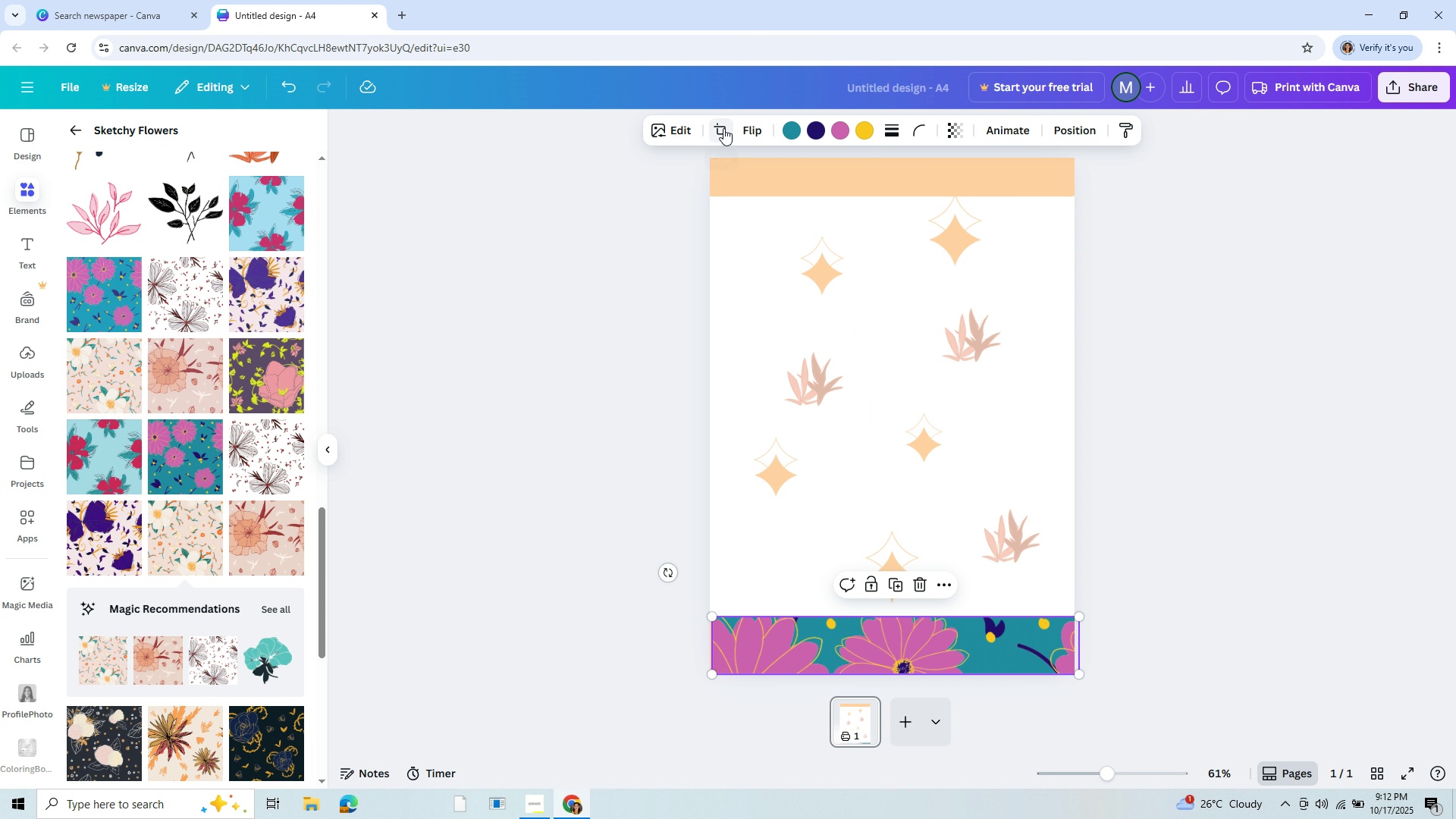 
left_click([723, 130])
 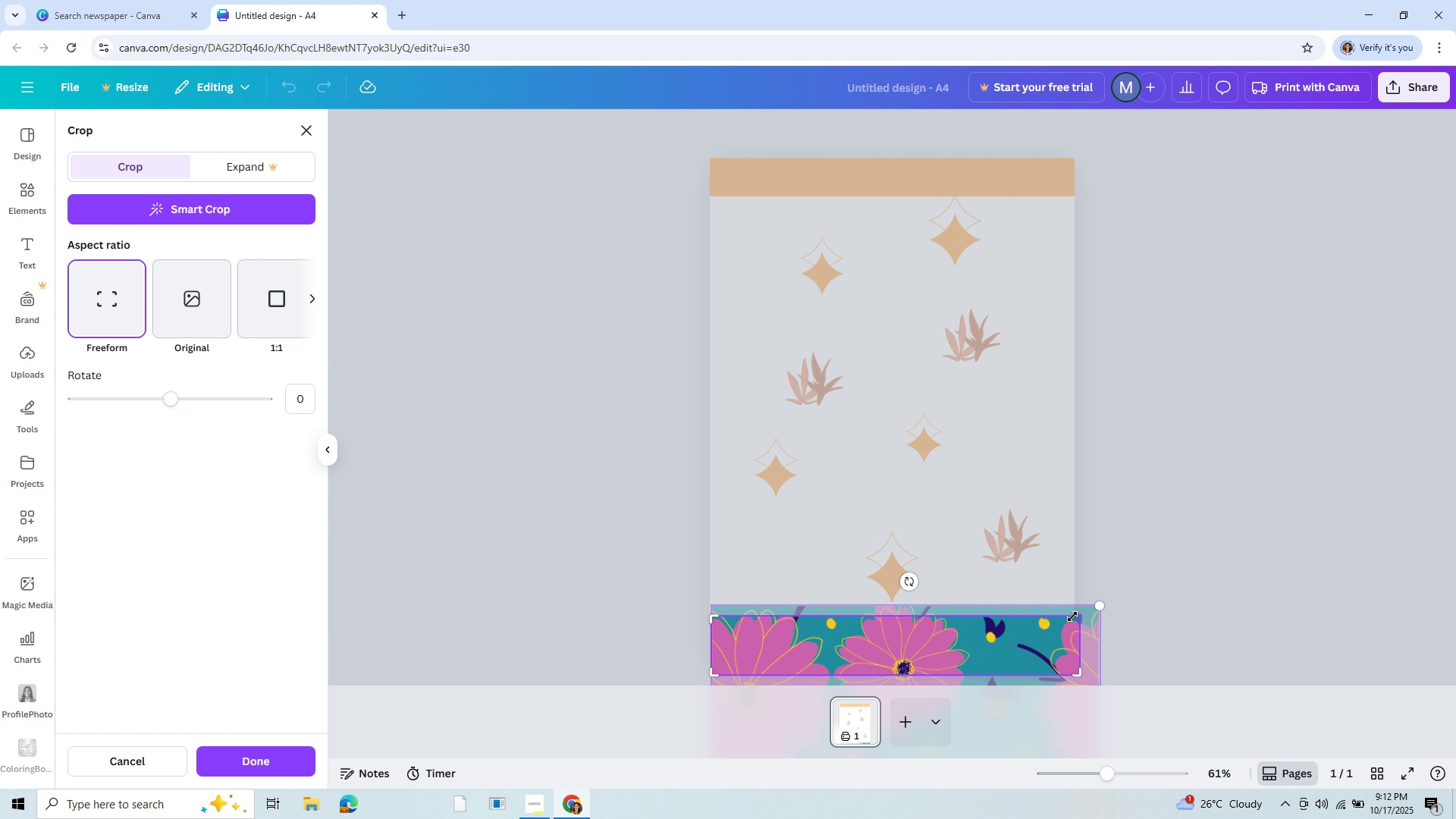 
left_click_drag(start_coordinate=[1072, 617], to_coordinate=[1073, 642])
 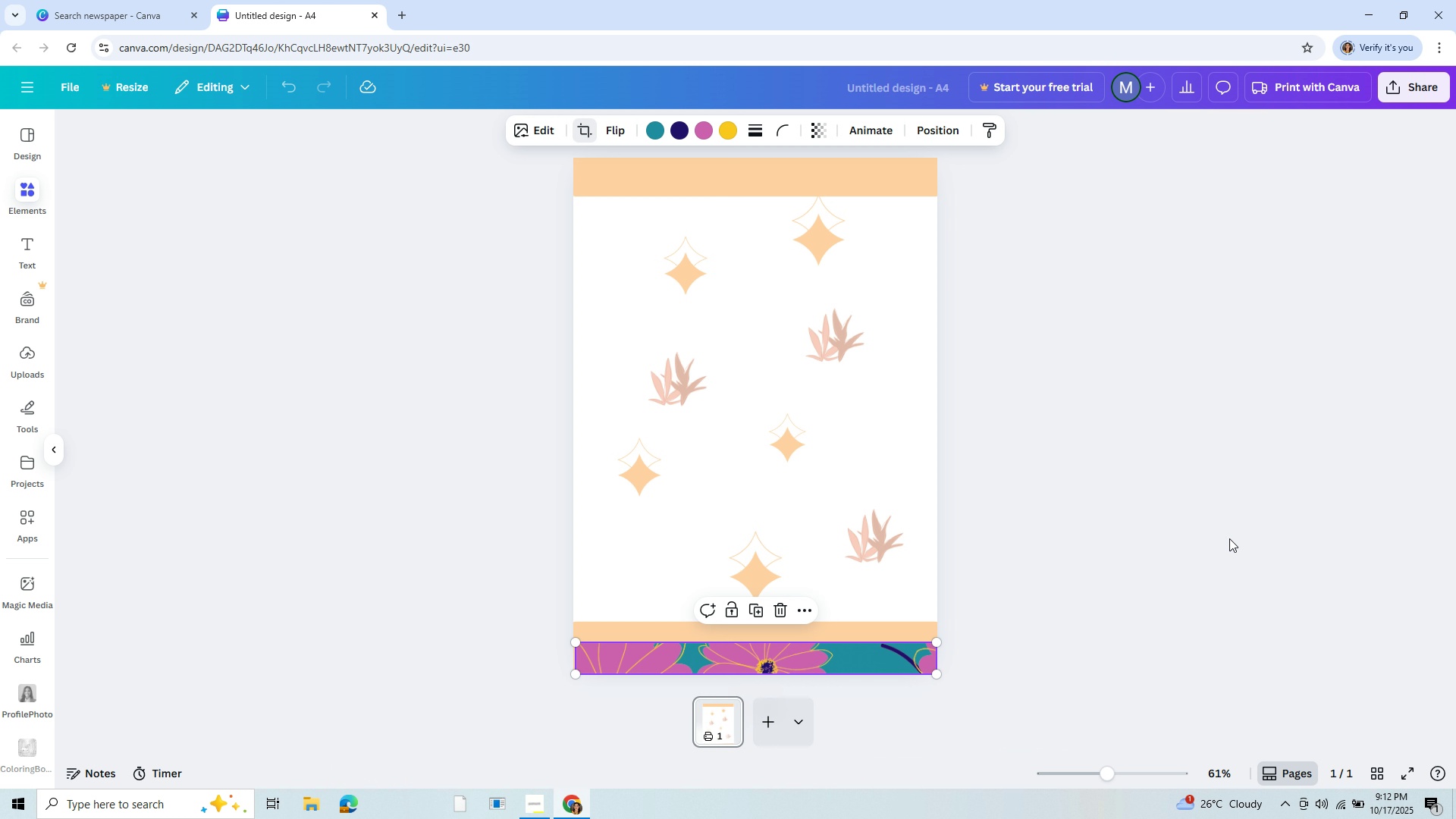 
left_click([1229, 538])
 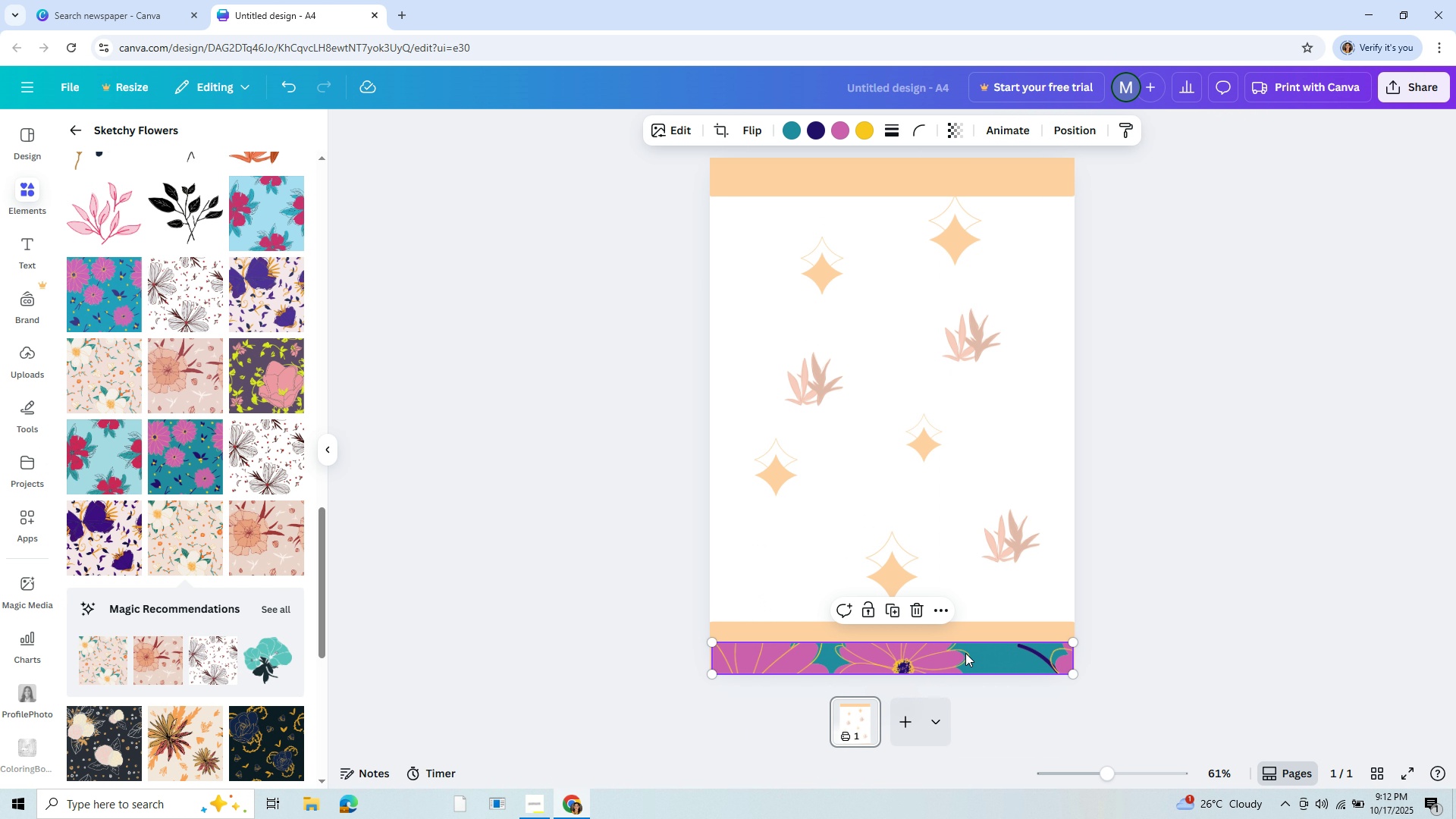 
left_click_drag(start_coordinate=[965, 653], to_coordinate=[965, 641])
 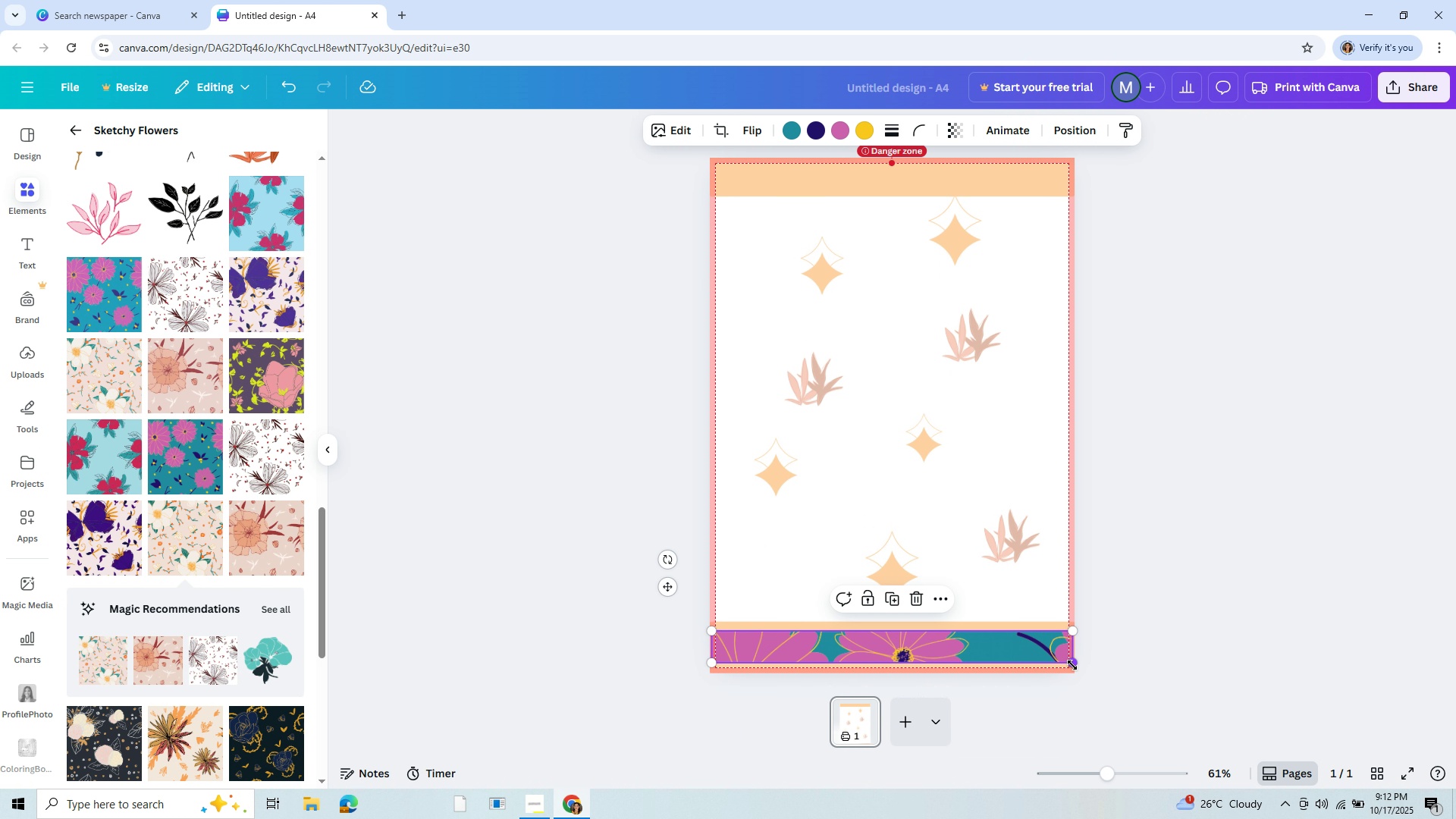 
left_click_drag(start_coordinate=[1077, 665], to_coordinate=[1066, 665])
 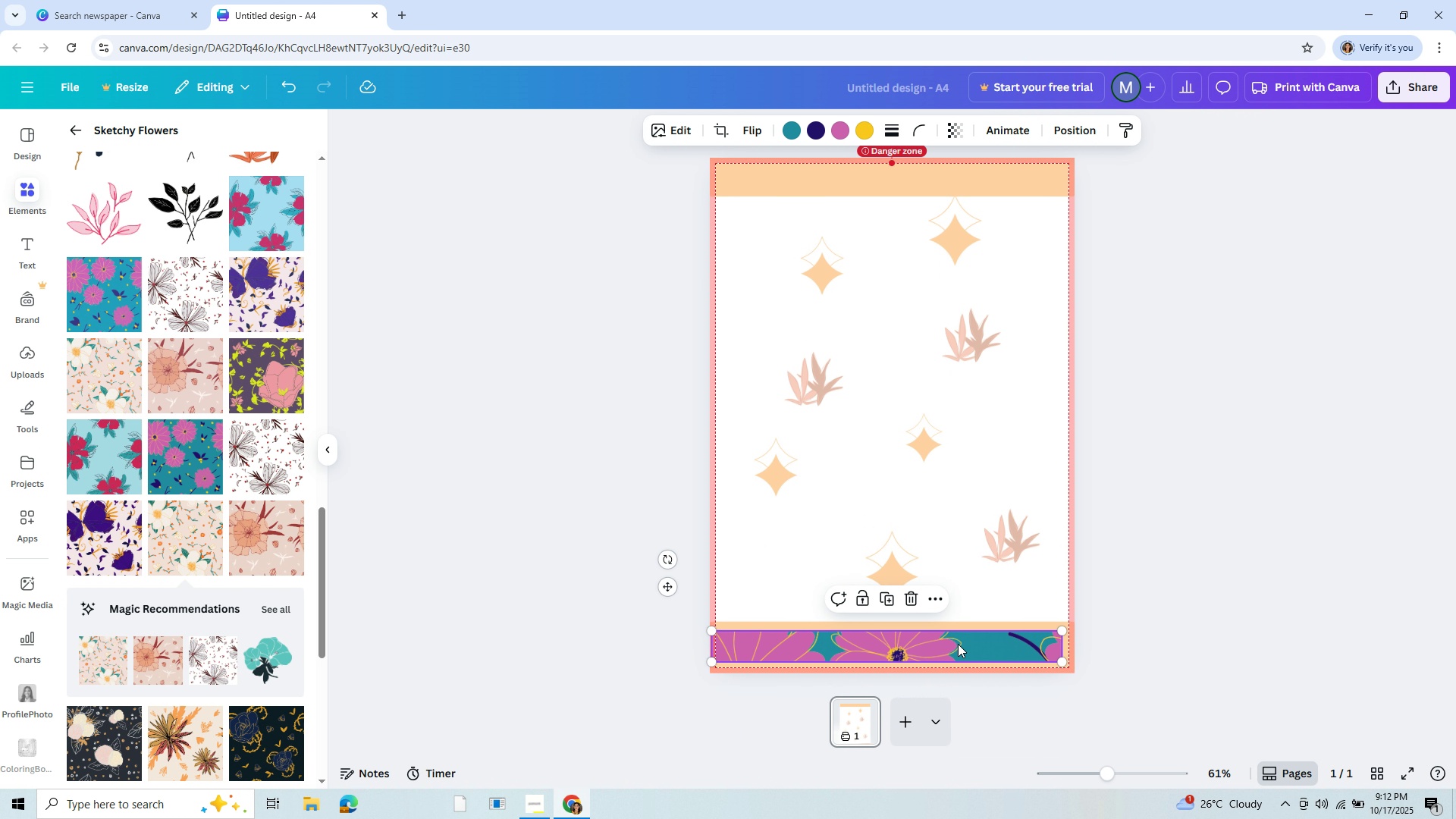 
left_click_drag(start_coordinate=[957, 645], to_coordinate=[965, 643])
 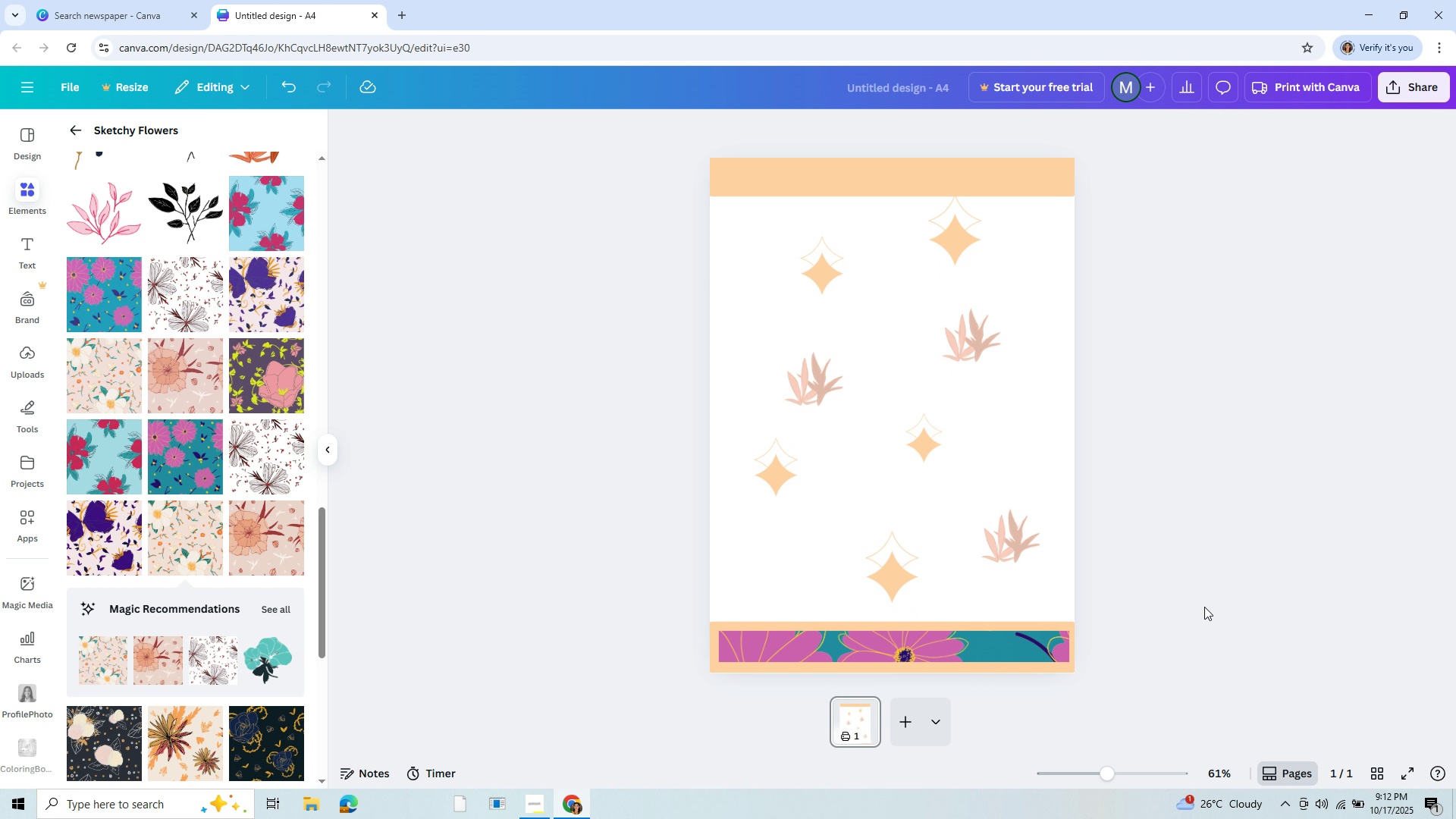 
left_click([1204, 607])
 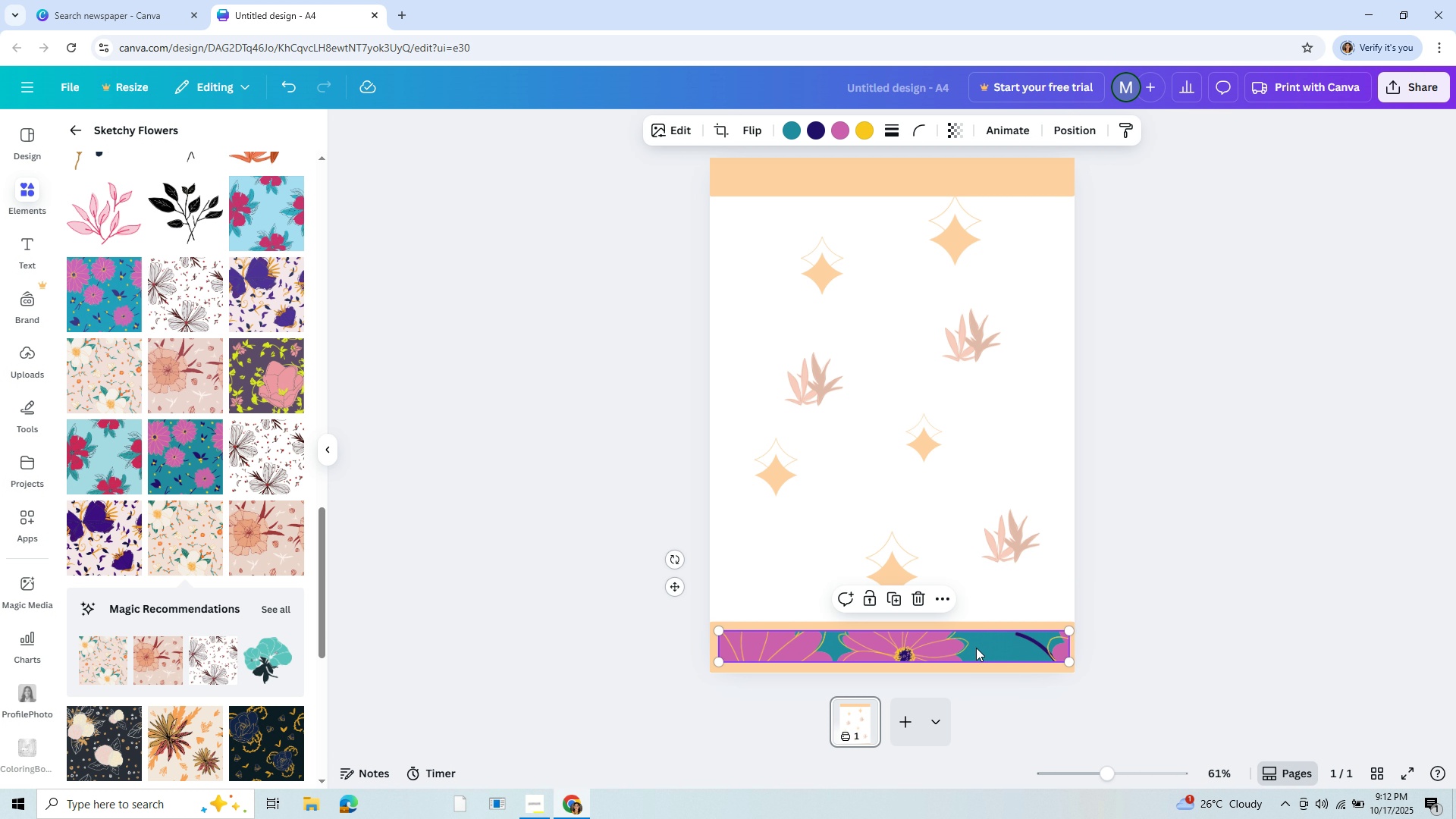 
left_click([976, 648])
 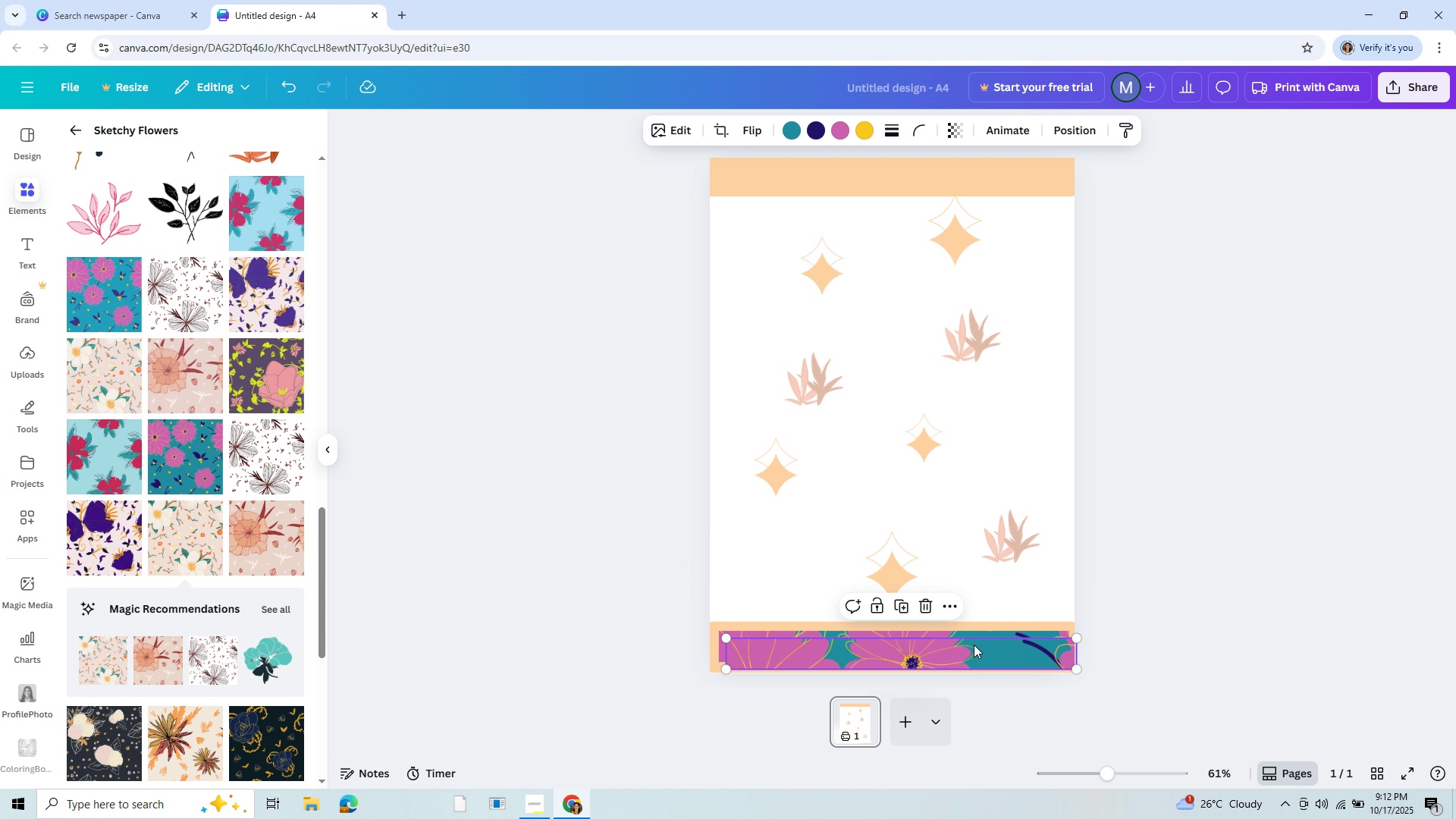 
key(Control+C)
 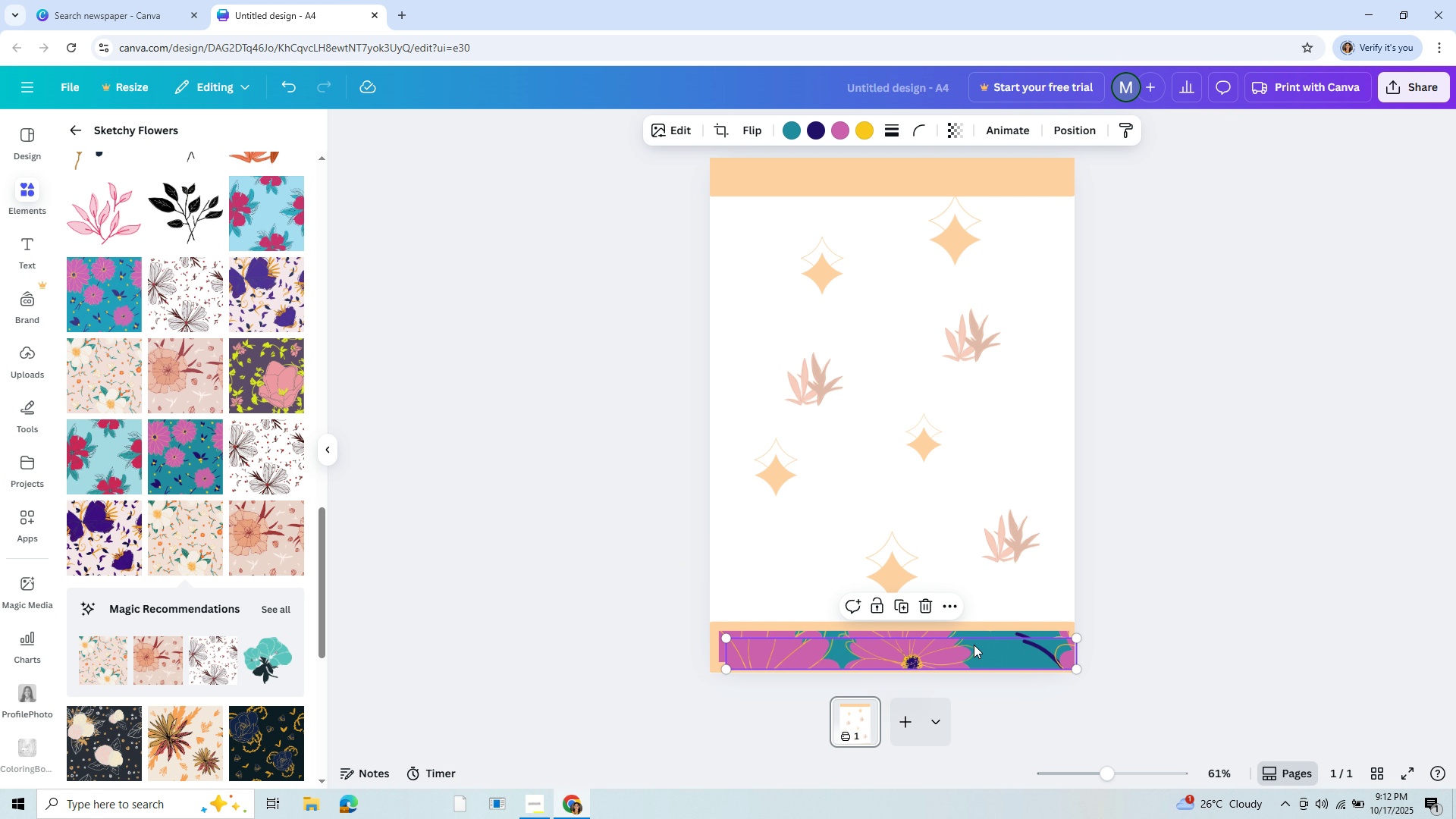 
key(Control+V)
 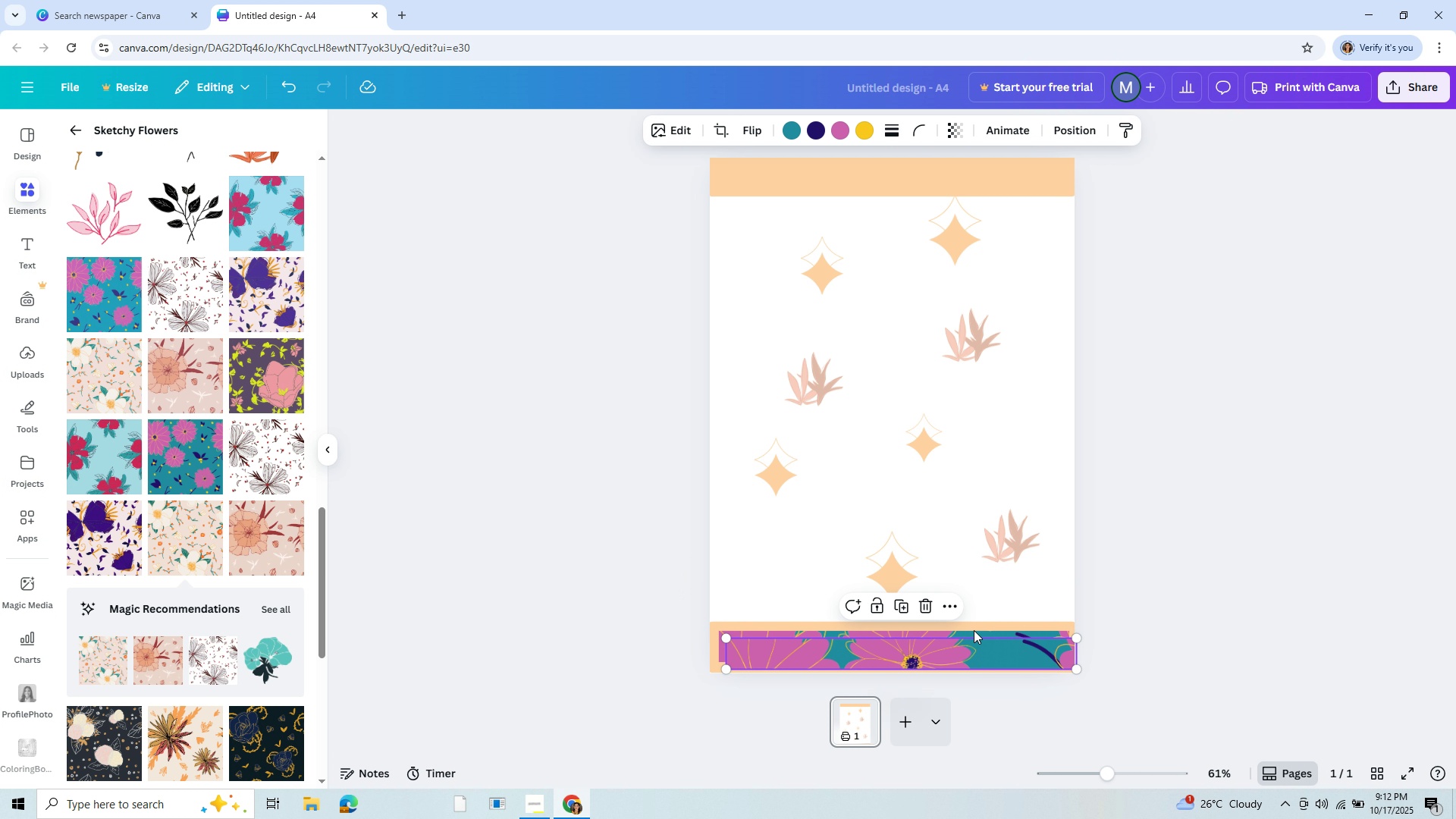 
left_click_drag(start_coordinate=[974, 645], to_coordinate=[965, 231])
 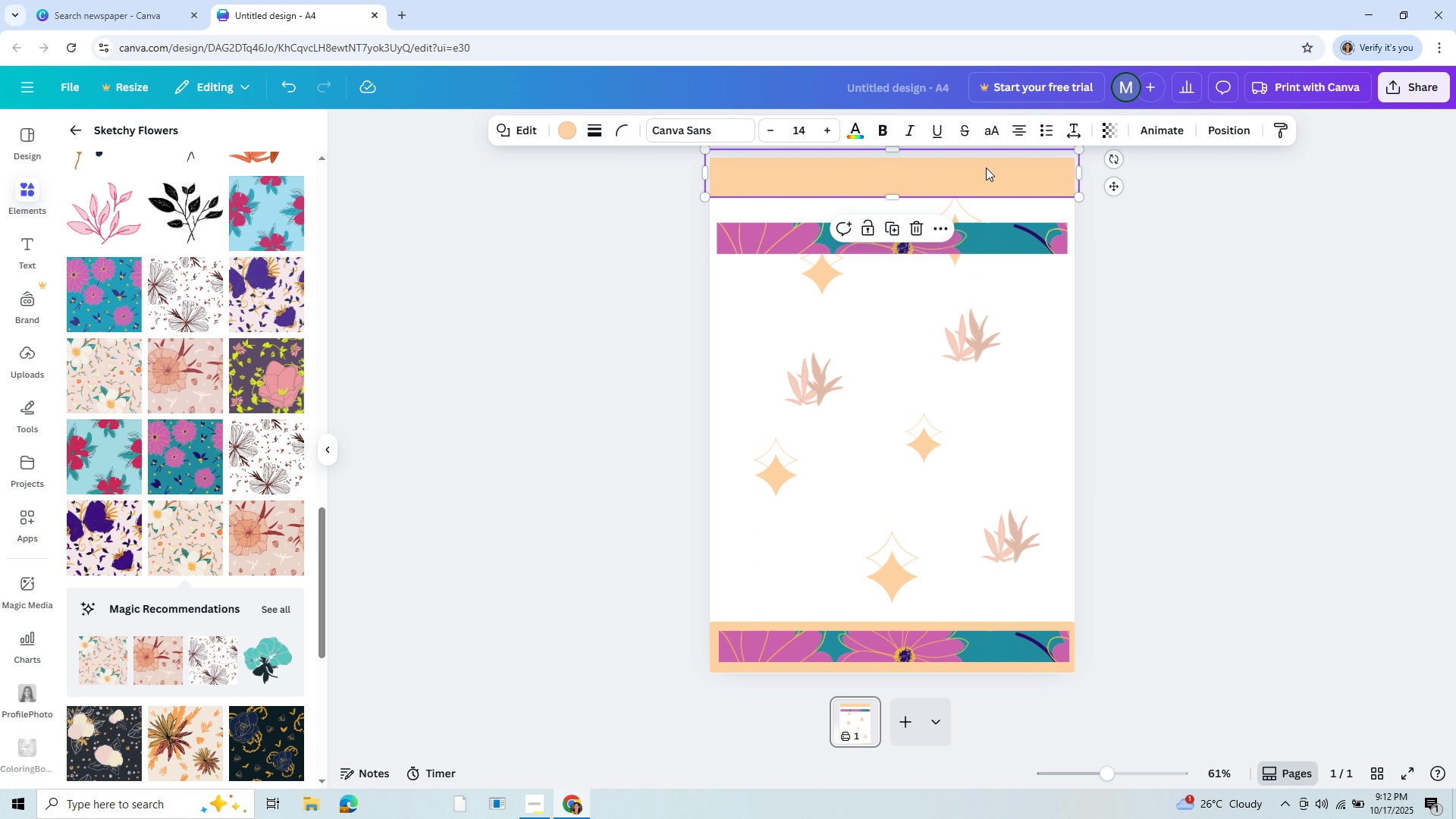 
left_click([986, 168])
 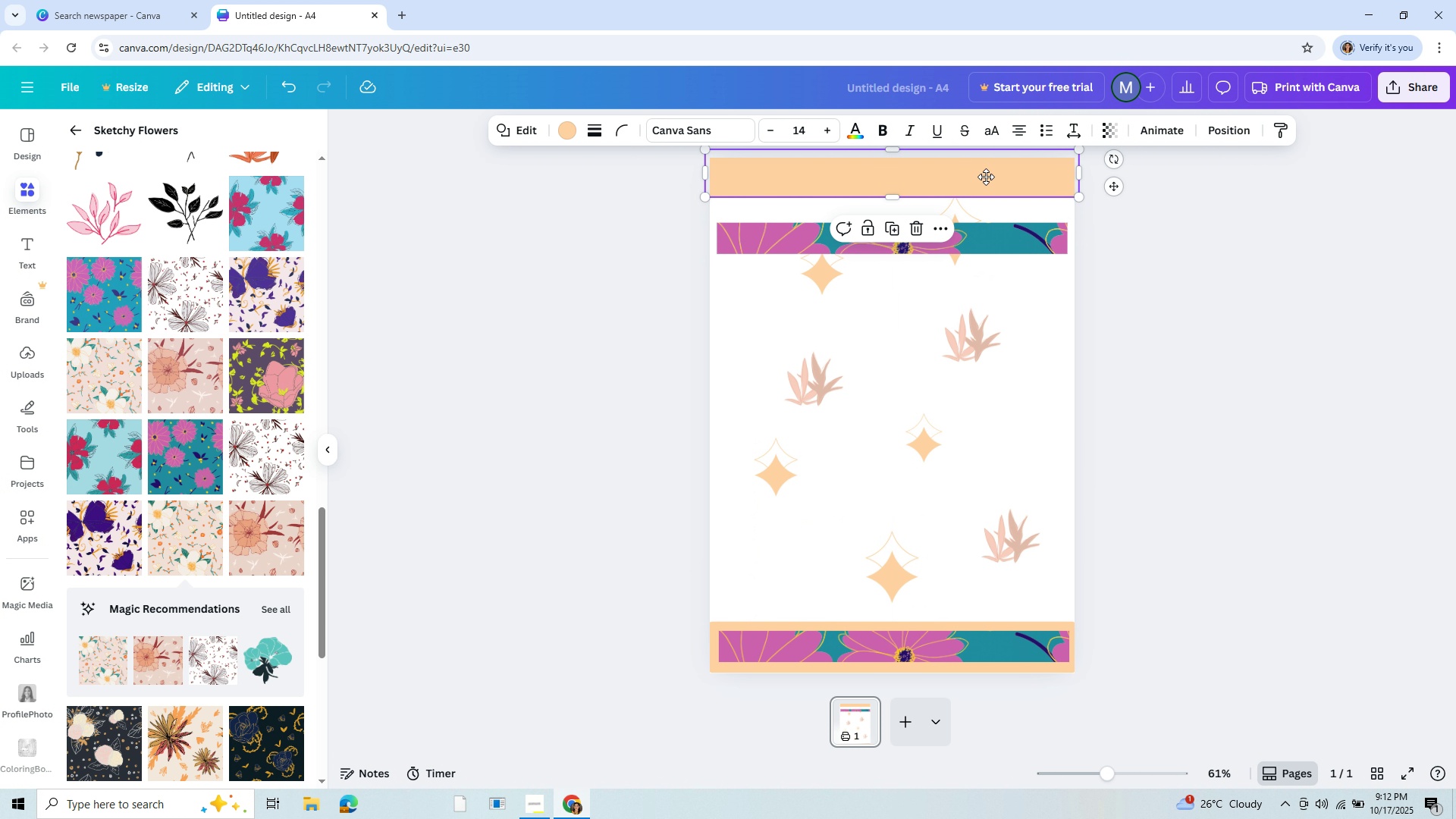 
left_click_drag(start_coordinate=[984, 171], to_coordinate=[987, 187])
 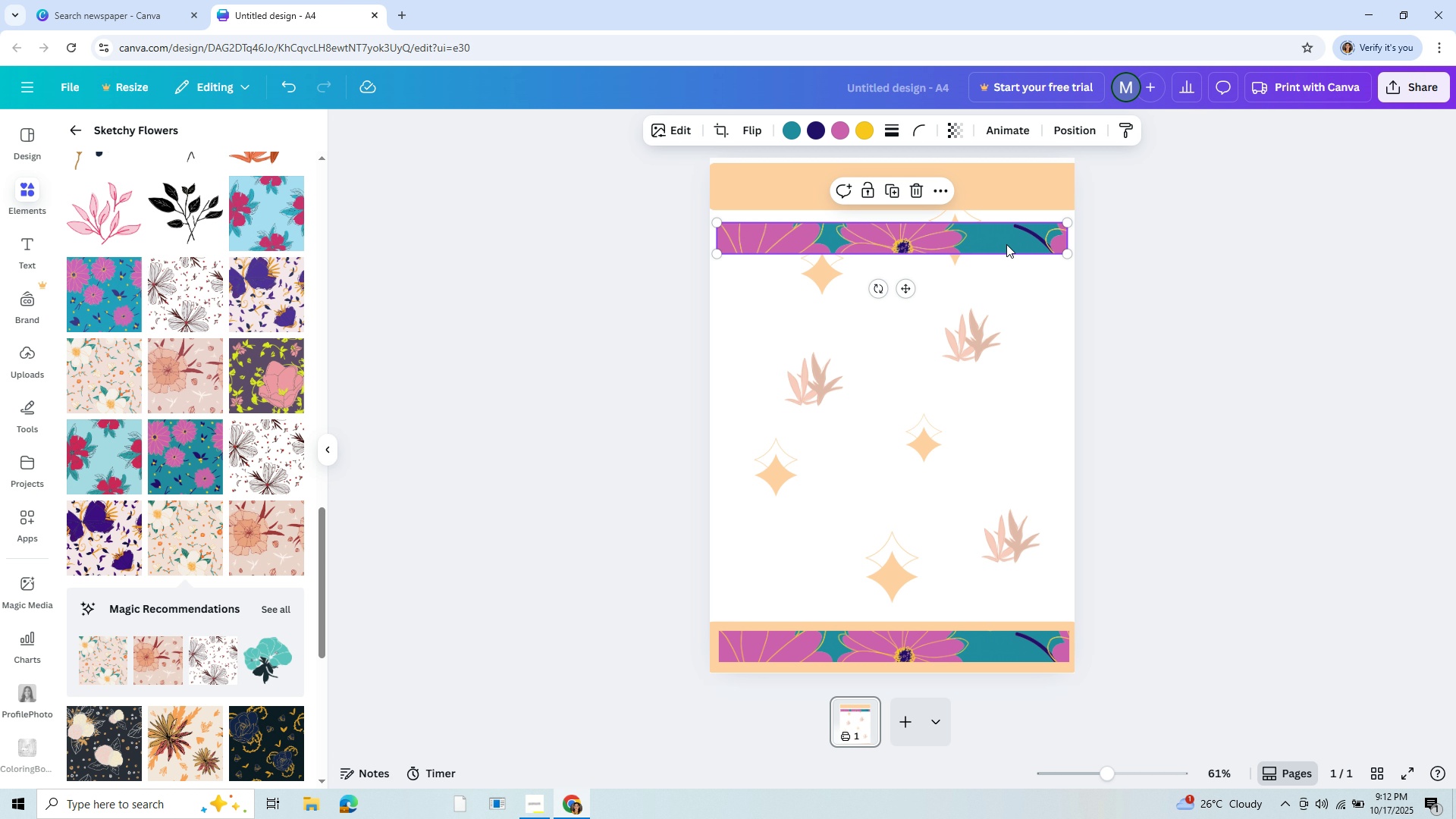 
left_click_drag(start_coordinate=[1006, 244], to_coordinate=[1009, 195])
 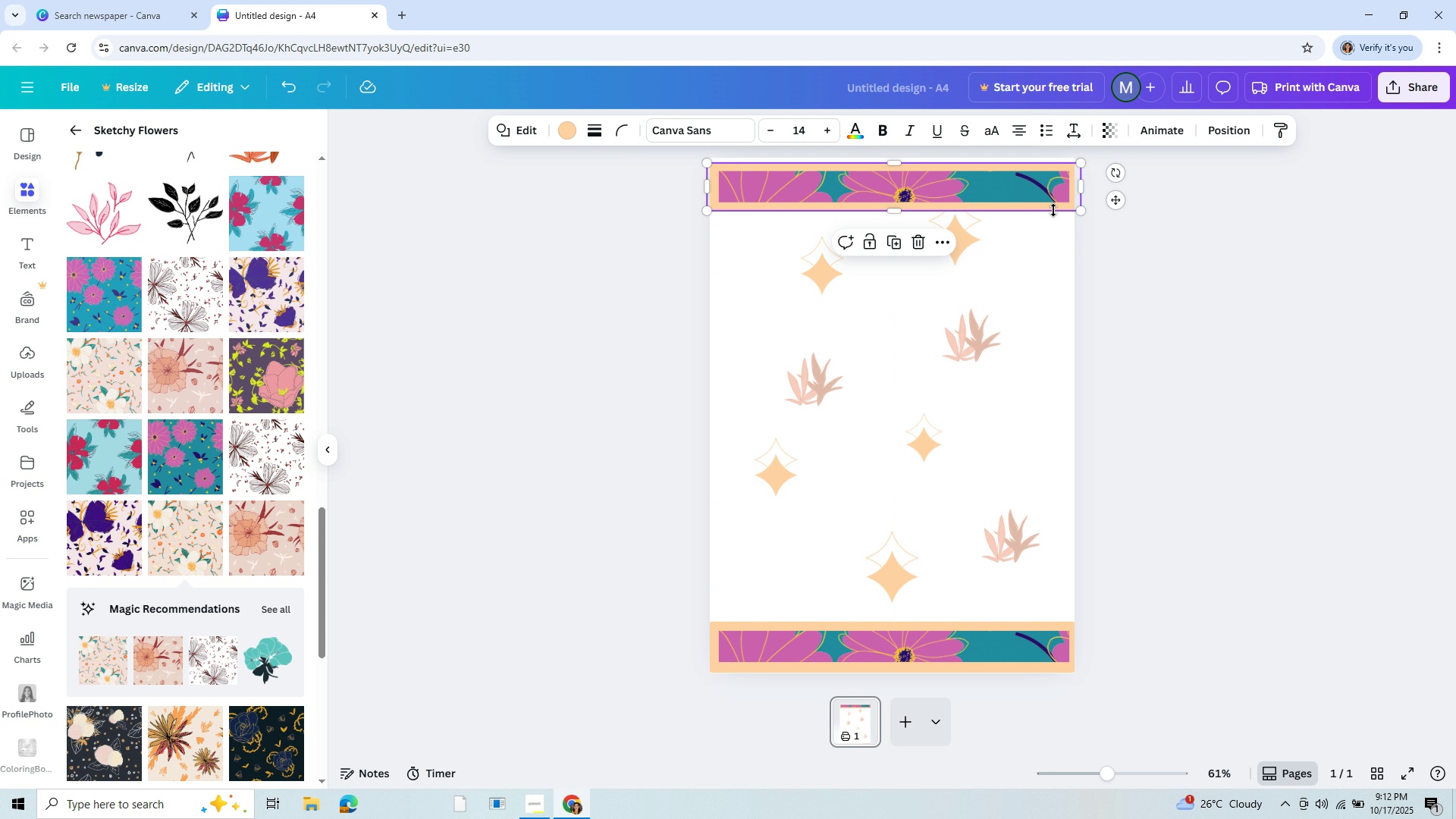 
left_click_drag(start_coordinate=[1053, 210], to_coordinate=[1057, 209])
 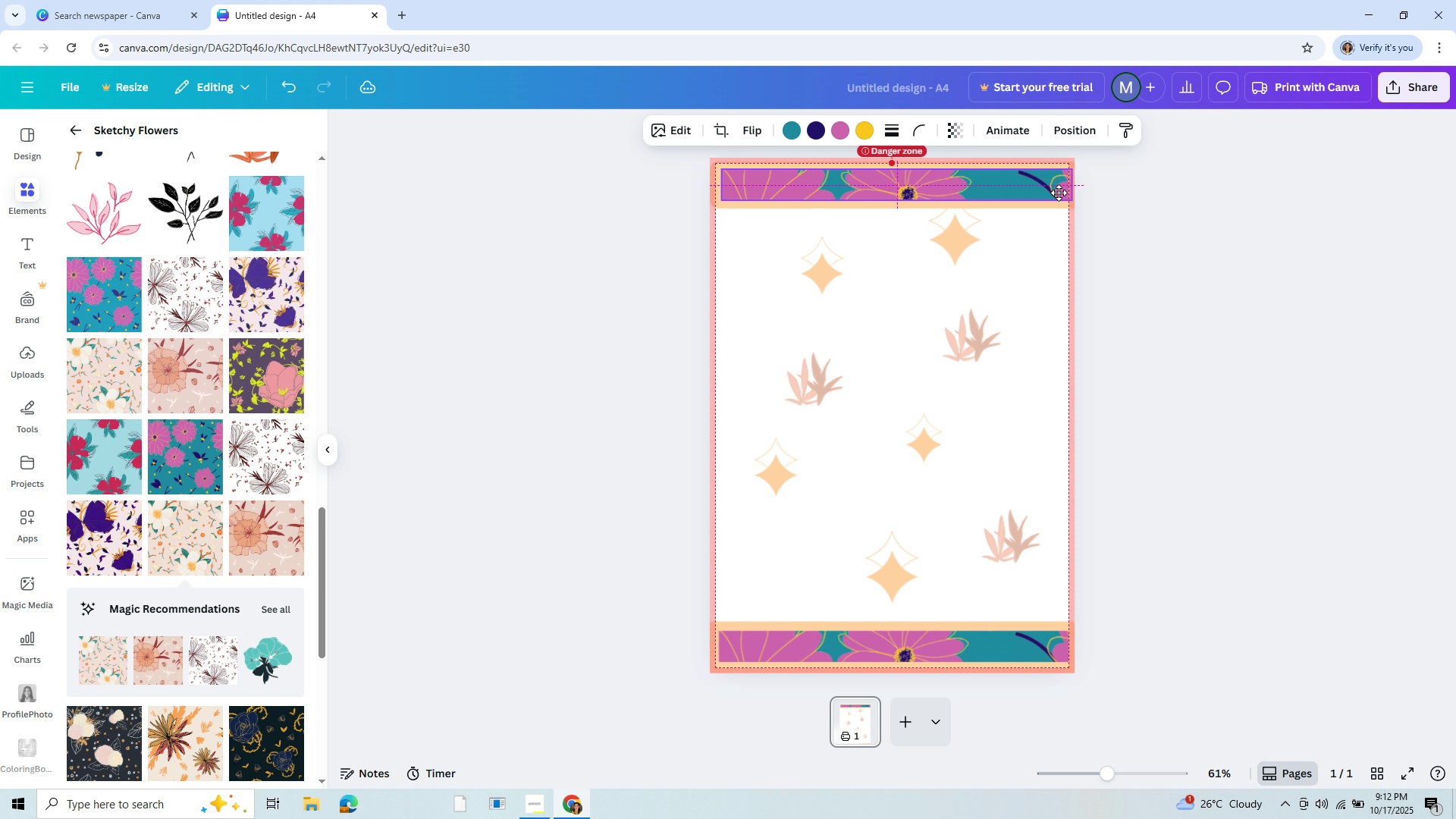 
left_click([1034, 400])
 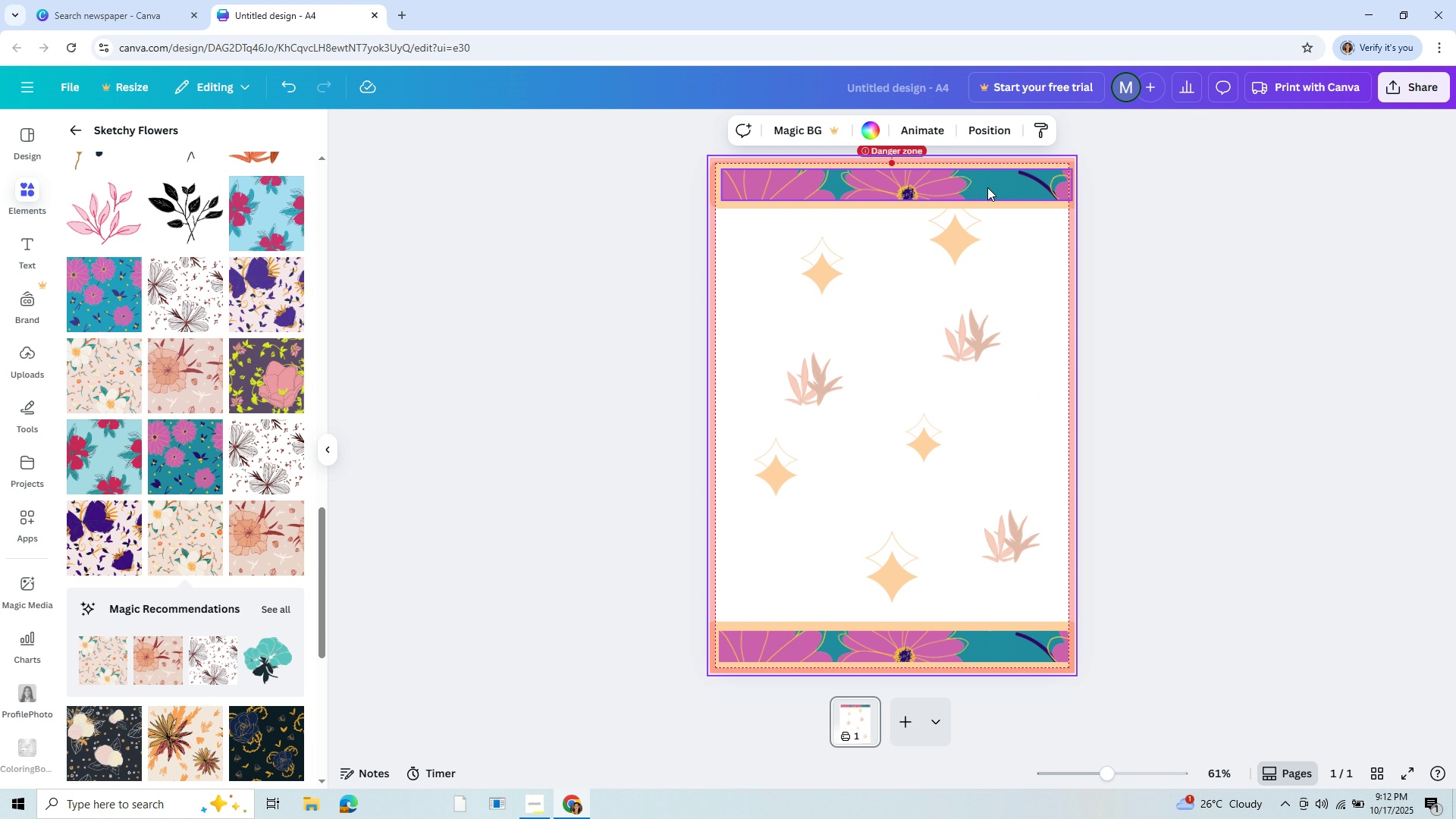 
left_click_drag(start_coordinate=[987, 189], to_coordinate=[983, 189])
 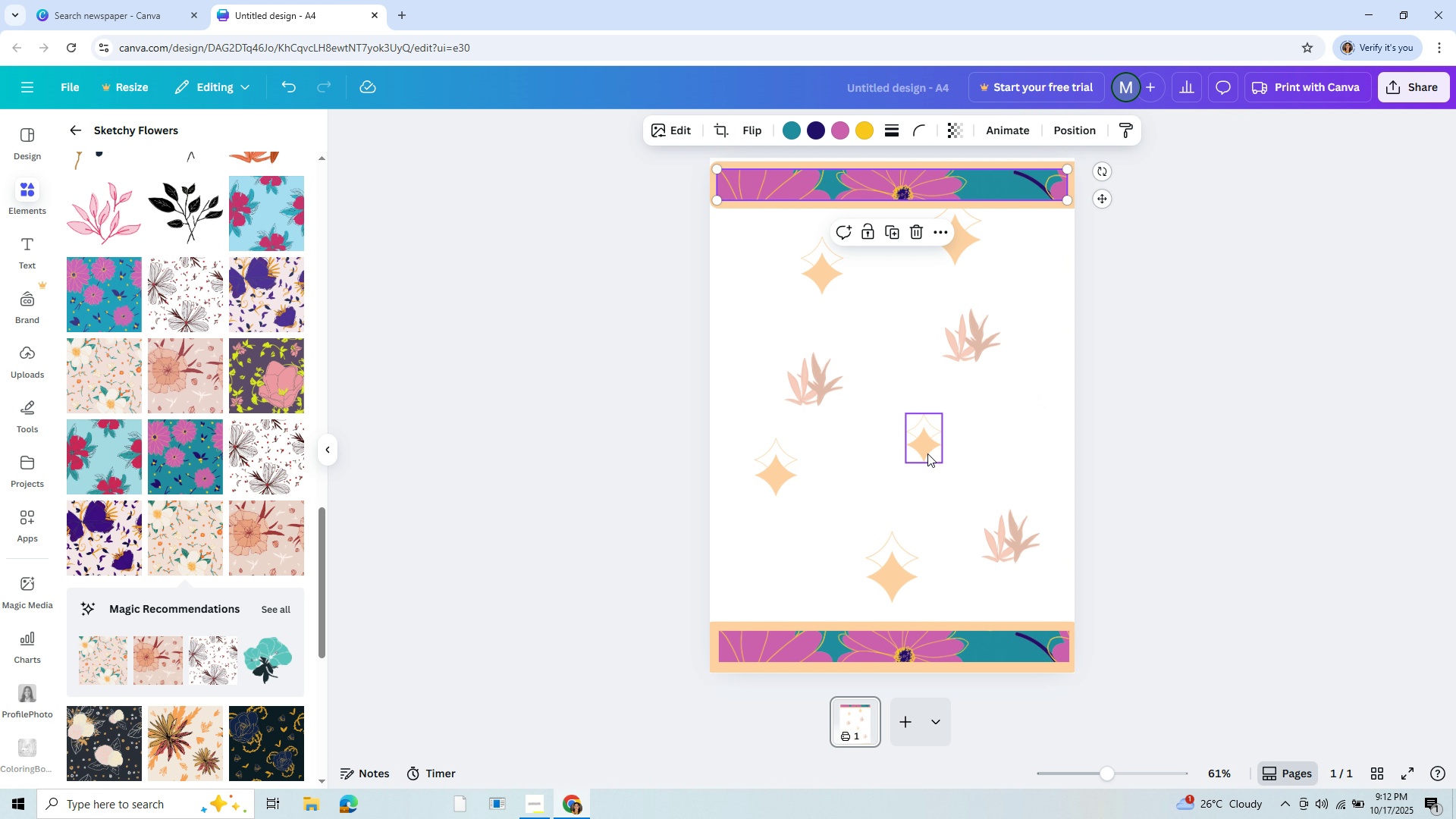 
left_click([927, 453])
 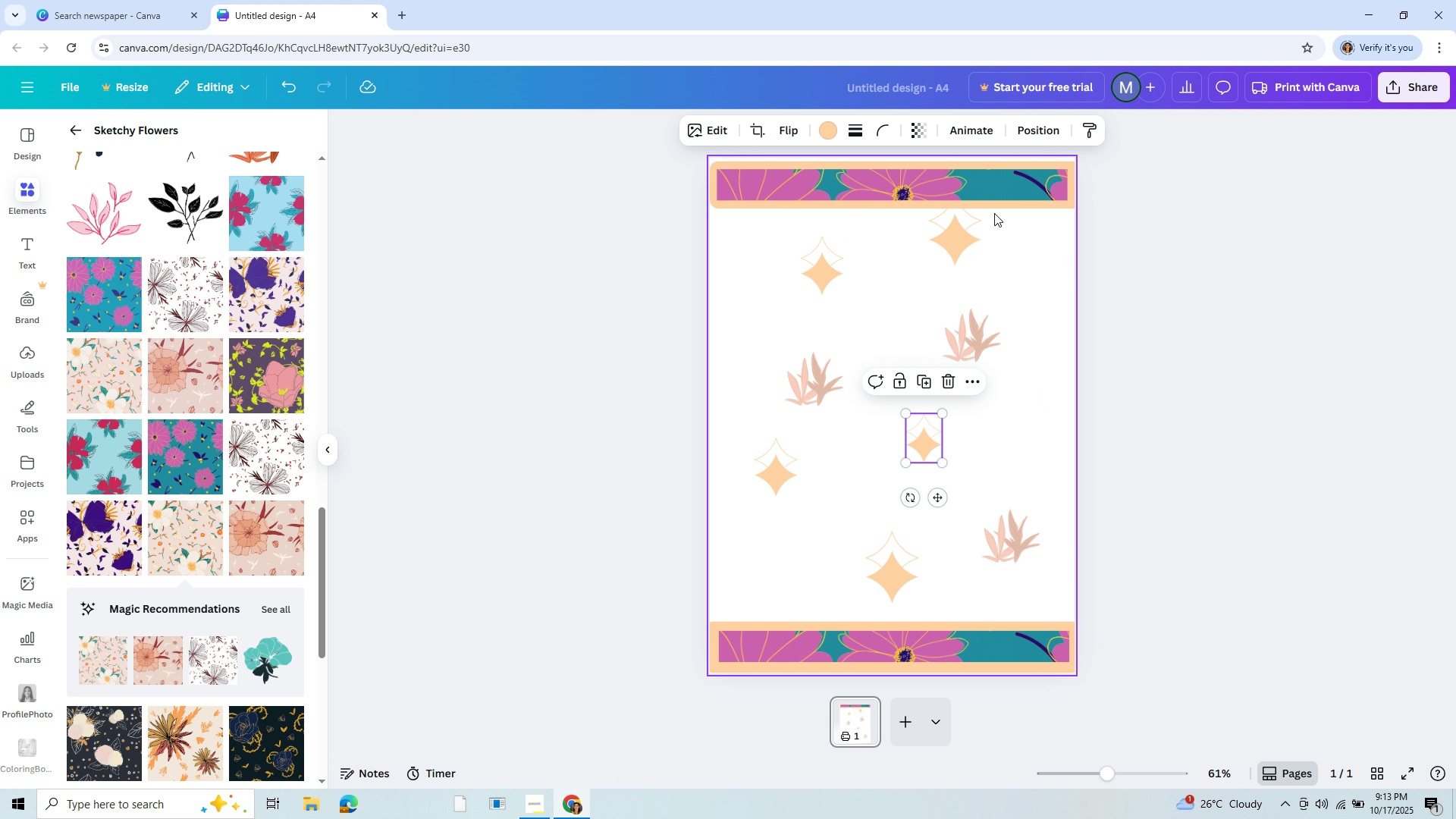 
left_click([995, 200])
 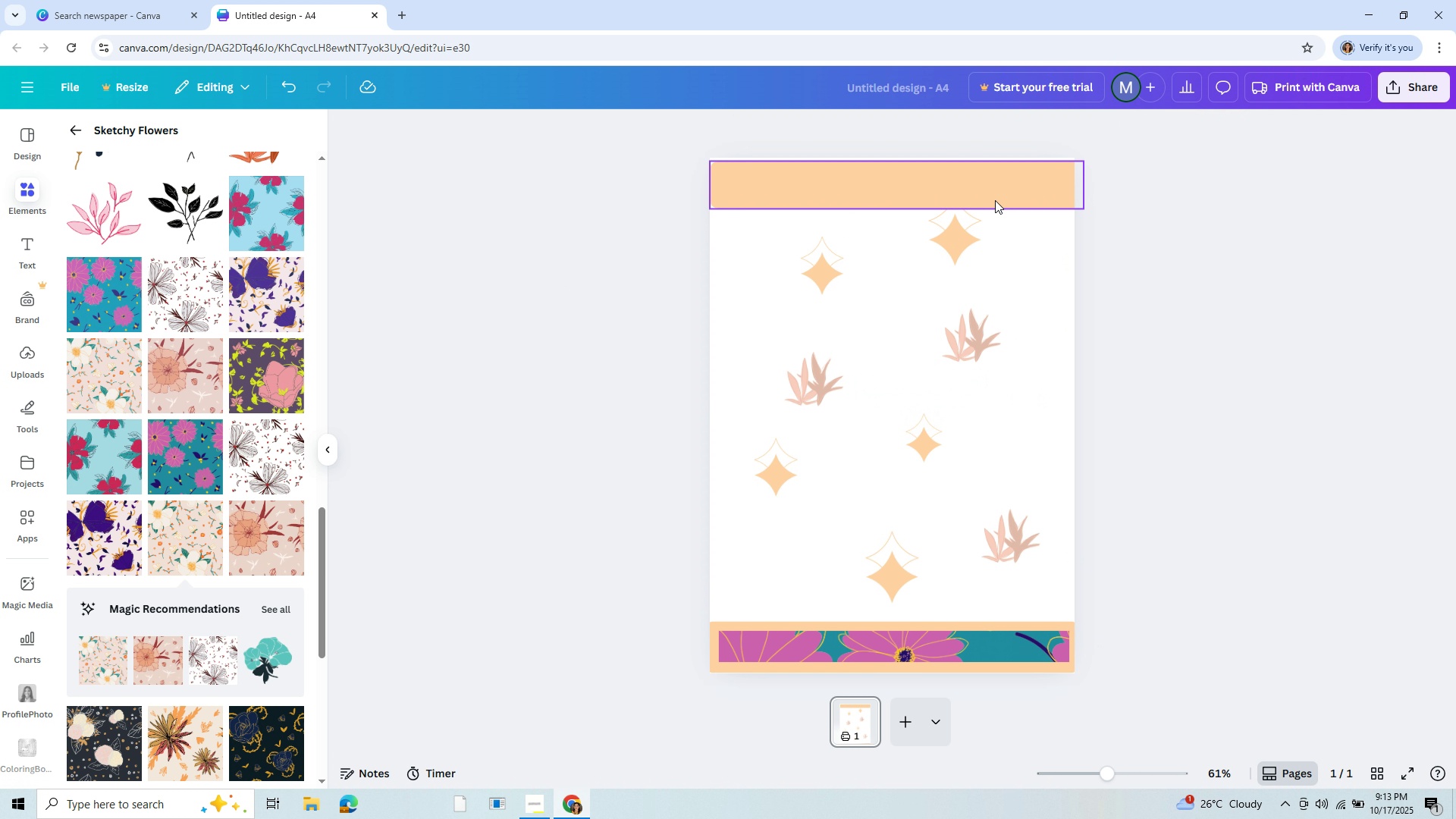 
key(Backspace)
 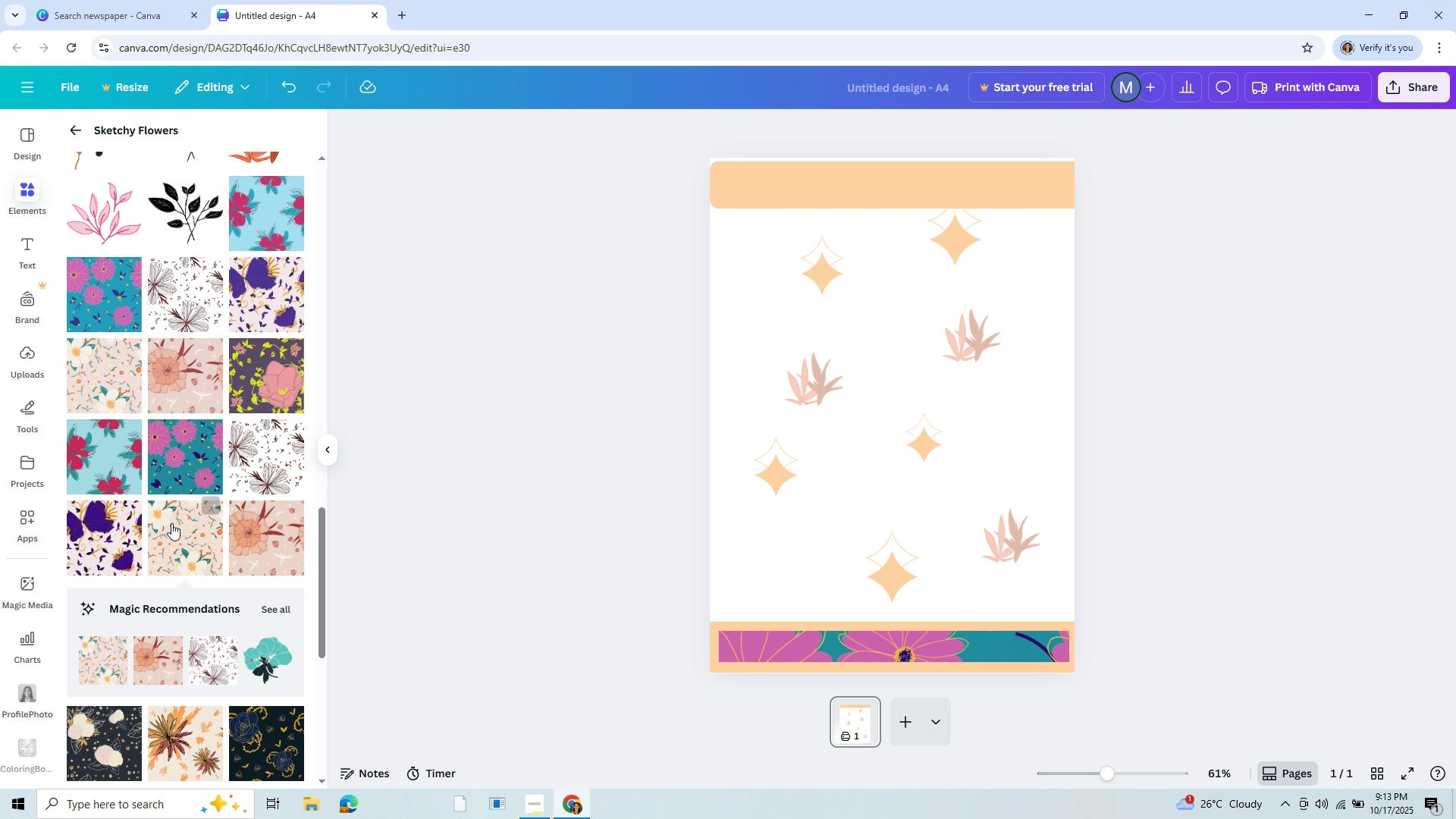 
scroll: coordinate [181, 466], scroll_direction: down, amount: 3.0
 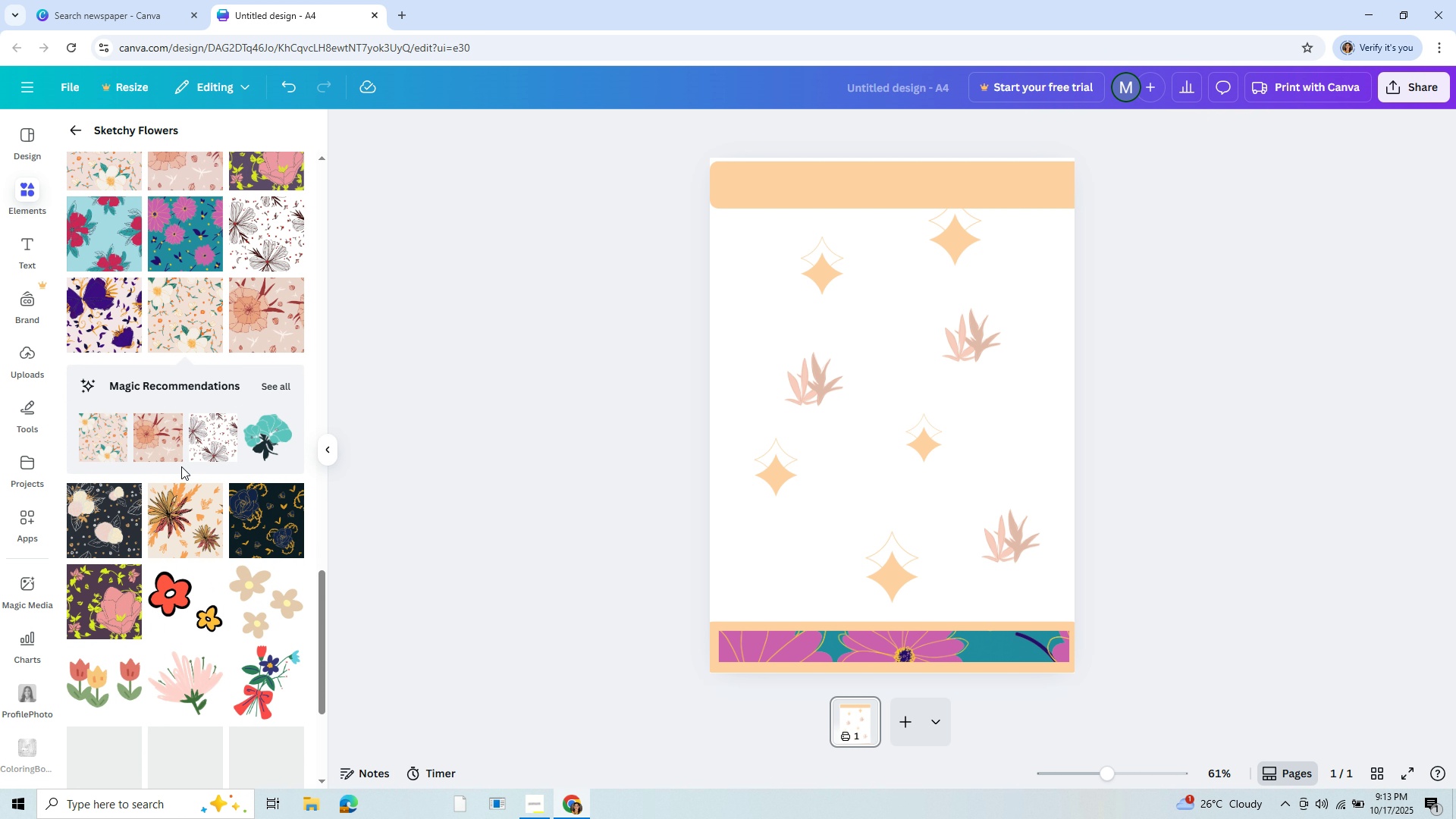 
scroll: coordinate [181, 466], scroll_direction: up, amount: 6.0
 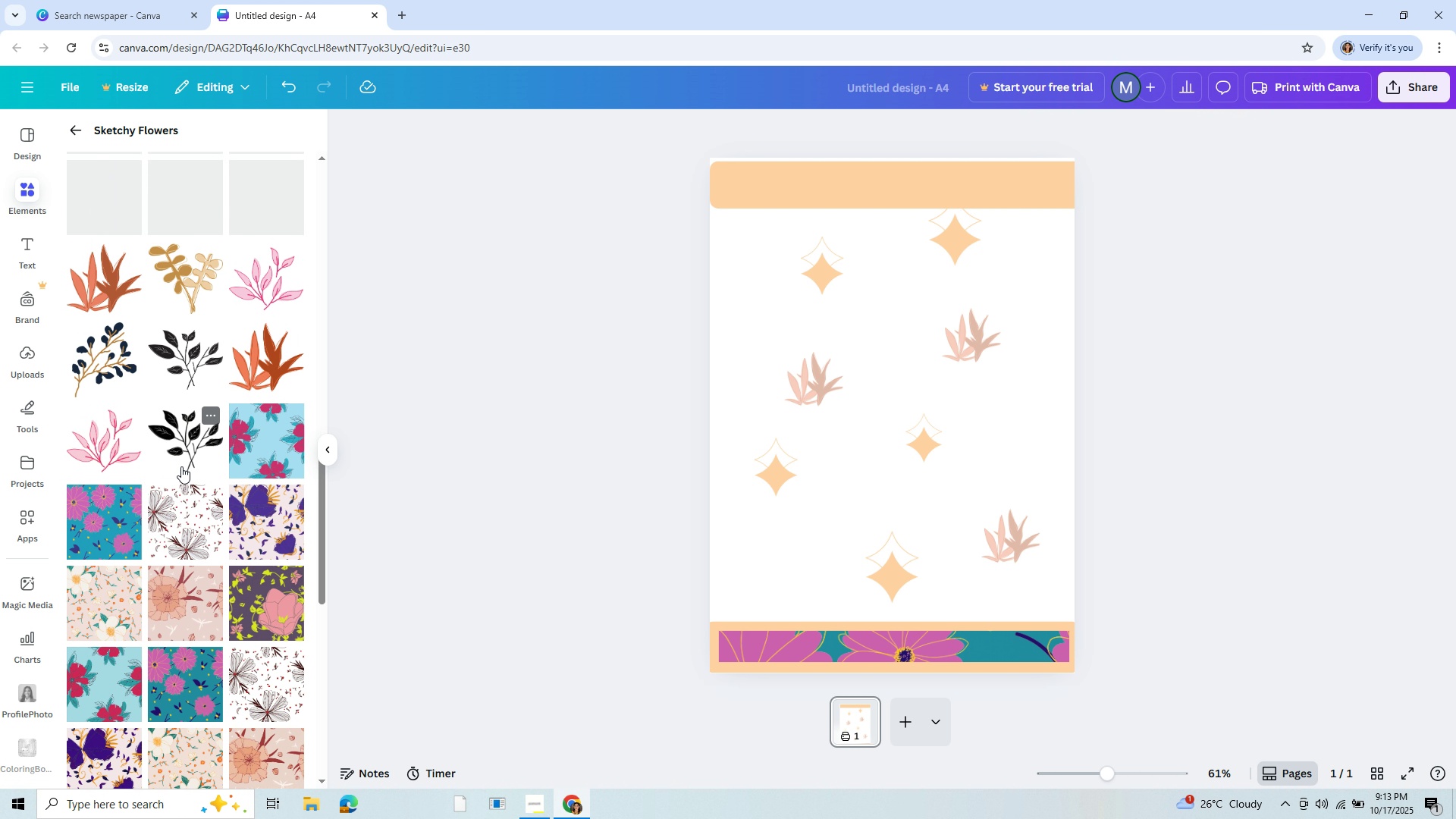 
scroll: coordinate [181, 466], scroll_direction: down, amount: 10.0
 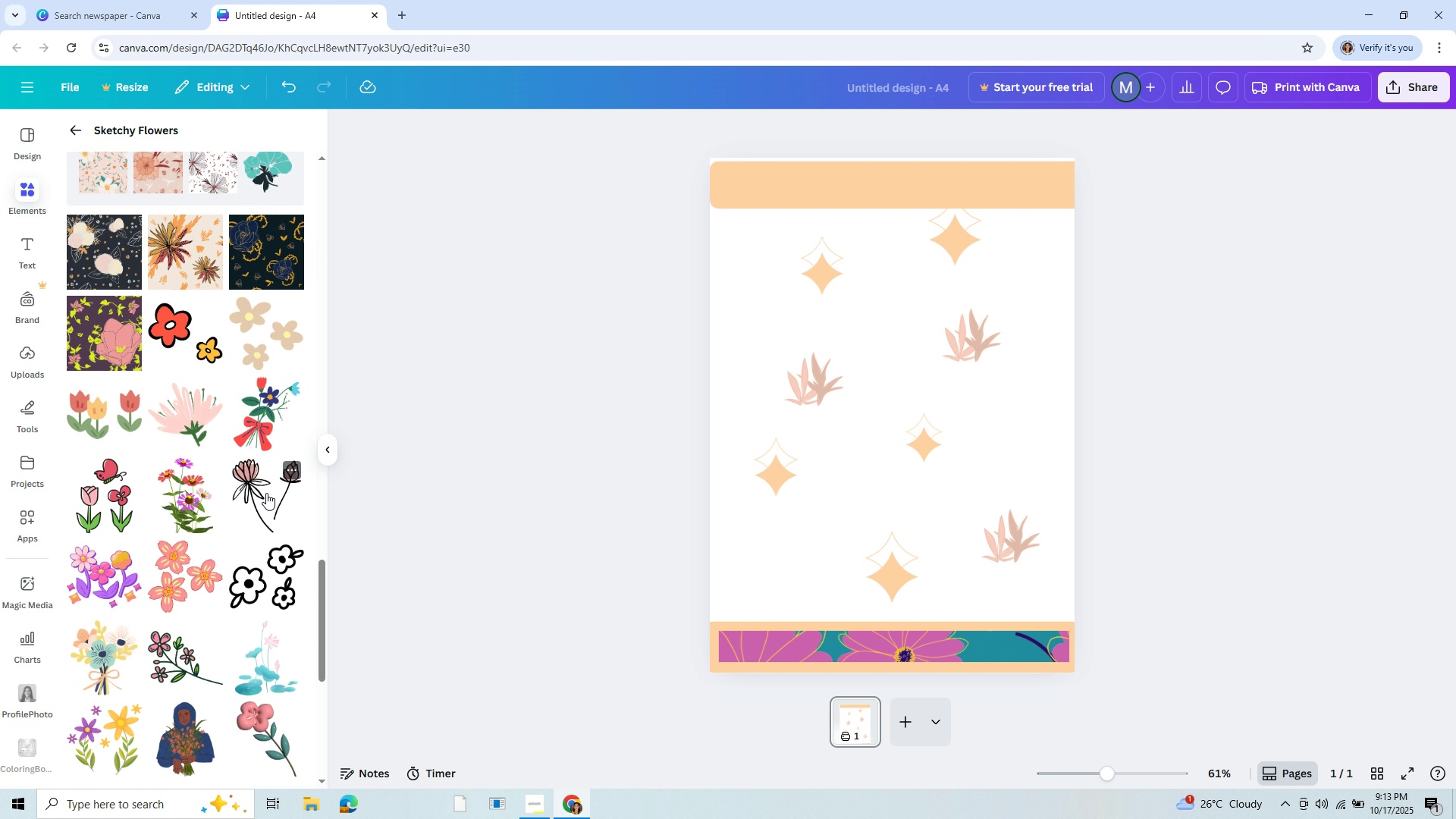 
left_click([265, 501])
 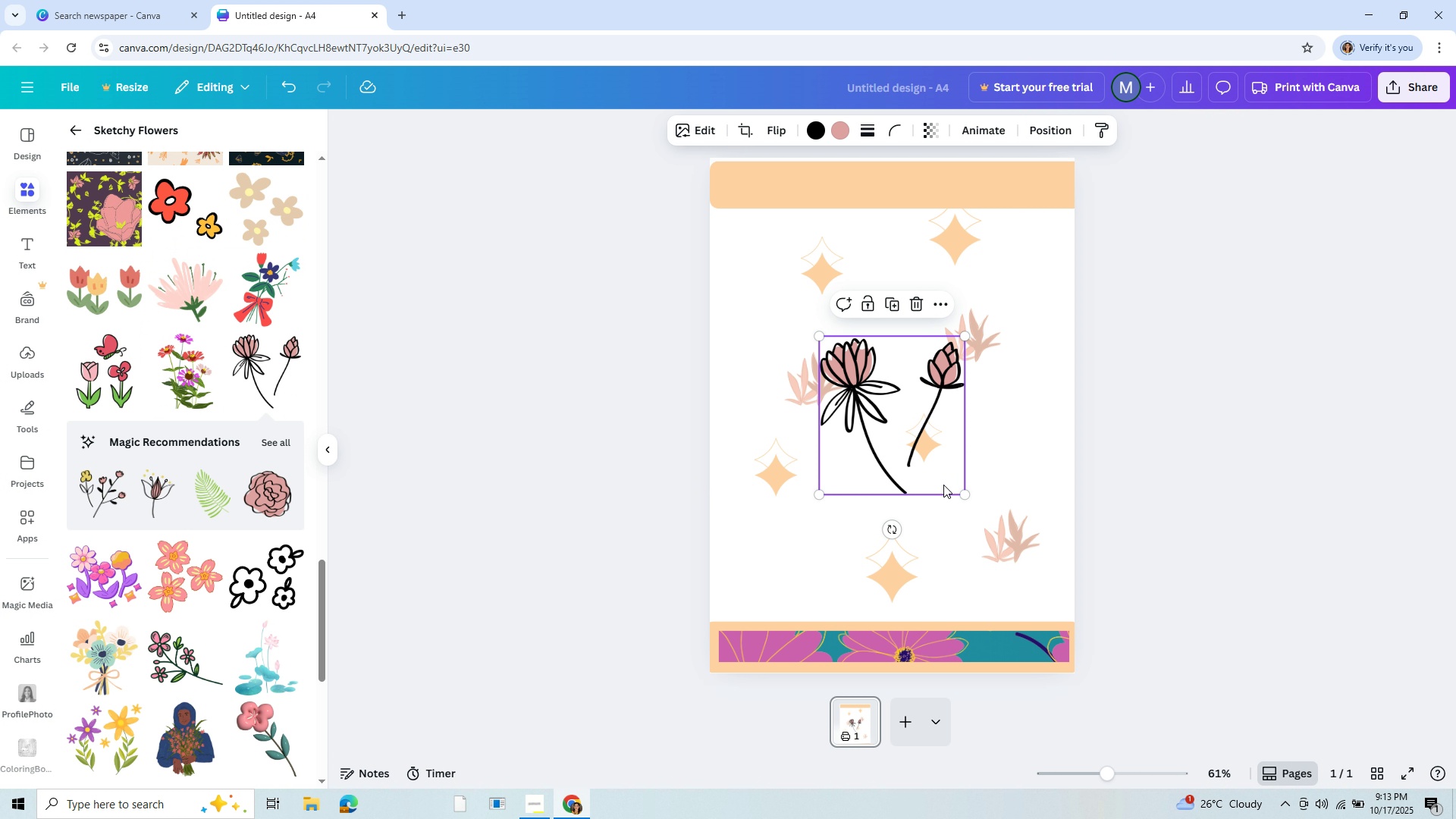 
left_click_drag(start_coordinate=[965, 492], to_coordinate=[849, 437])
 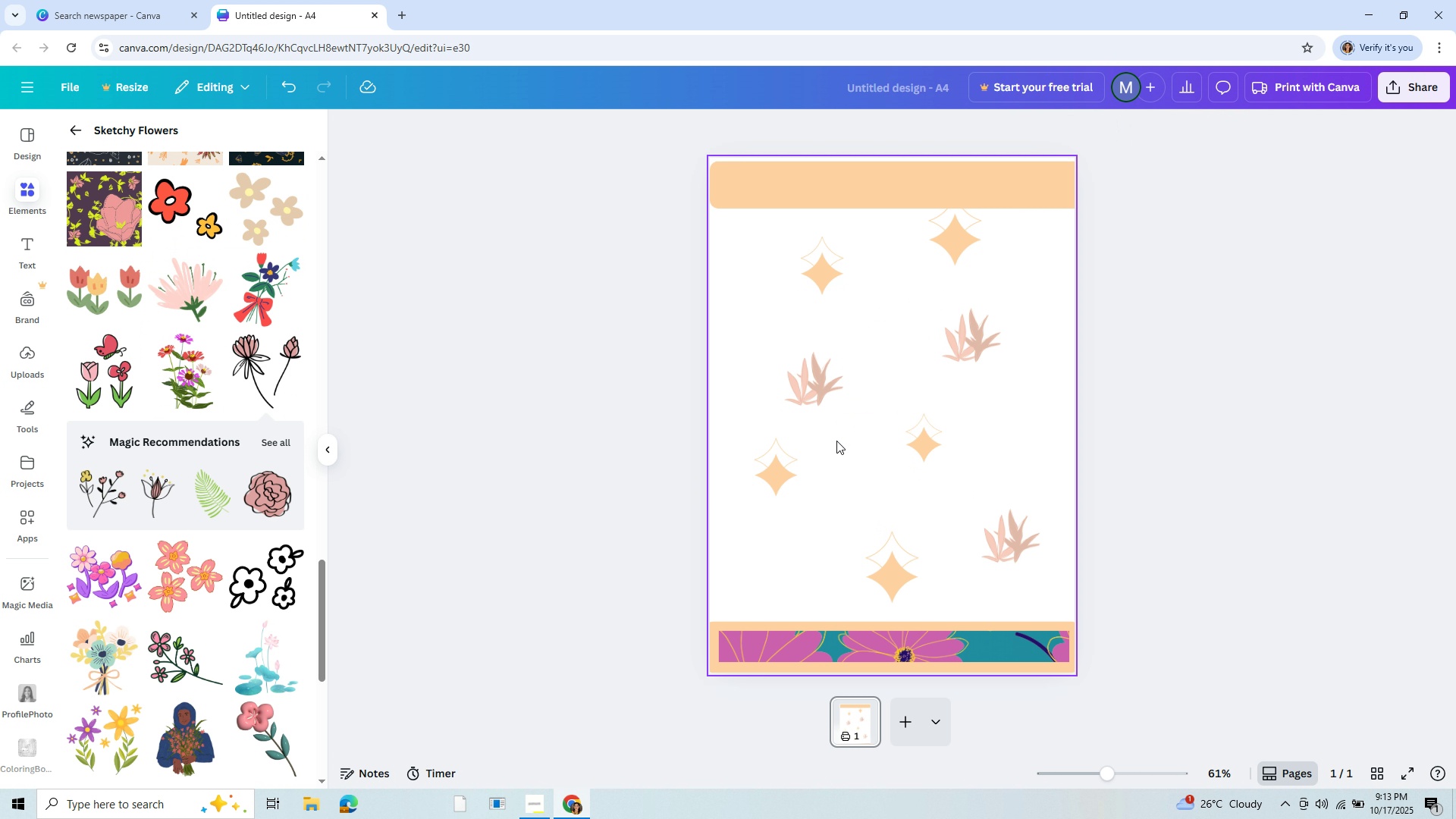 
key(Backspace)
 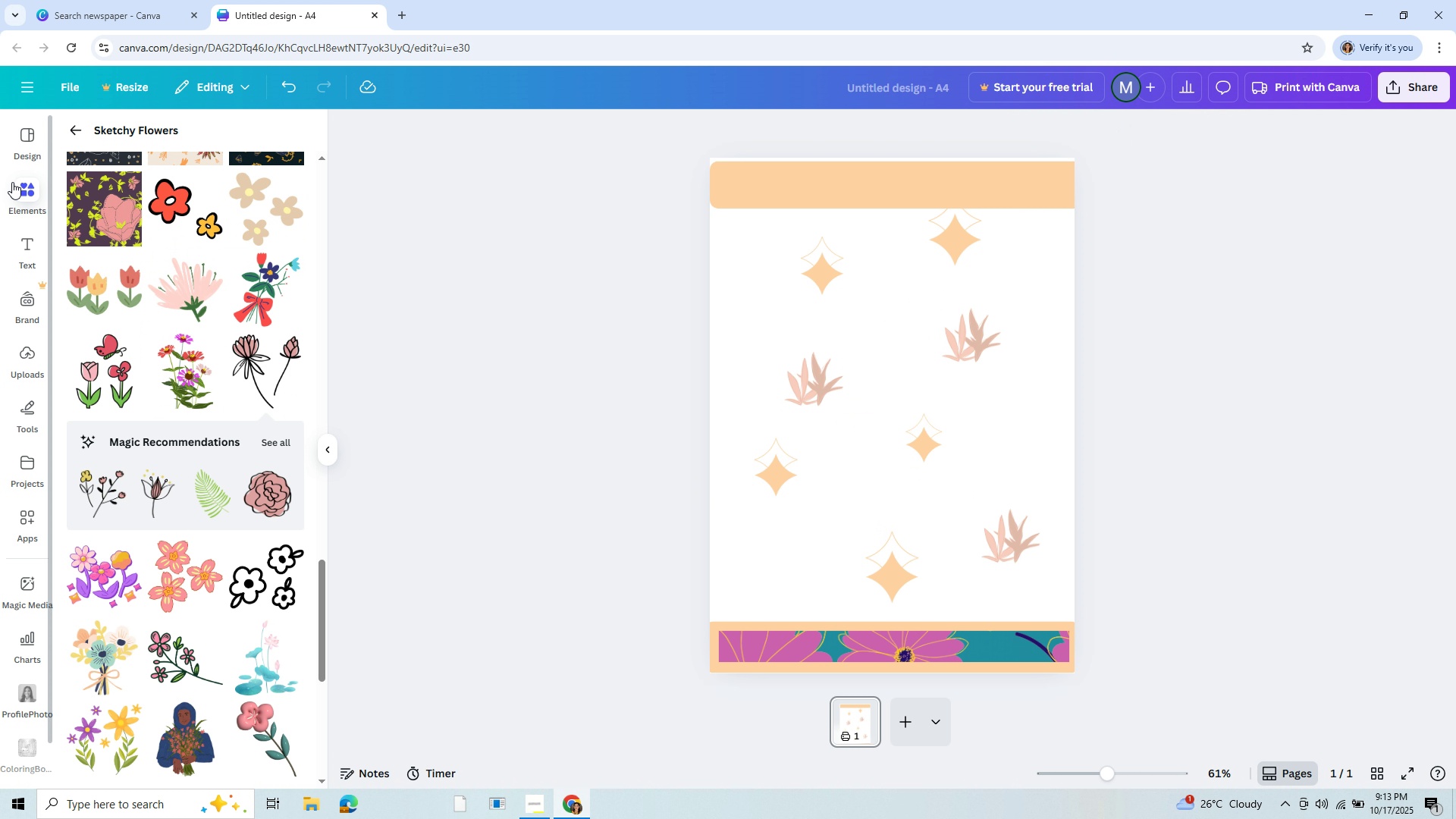 
left_click([37, 202])
 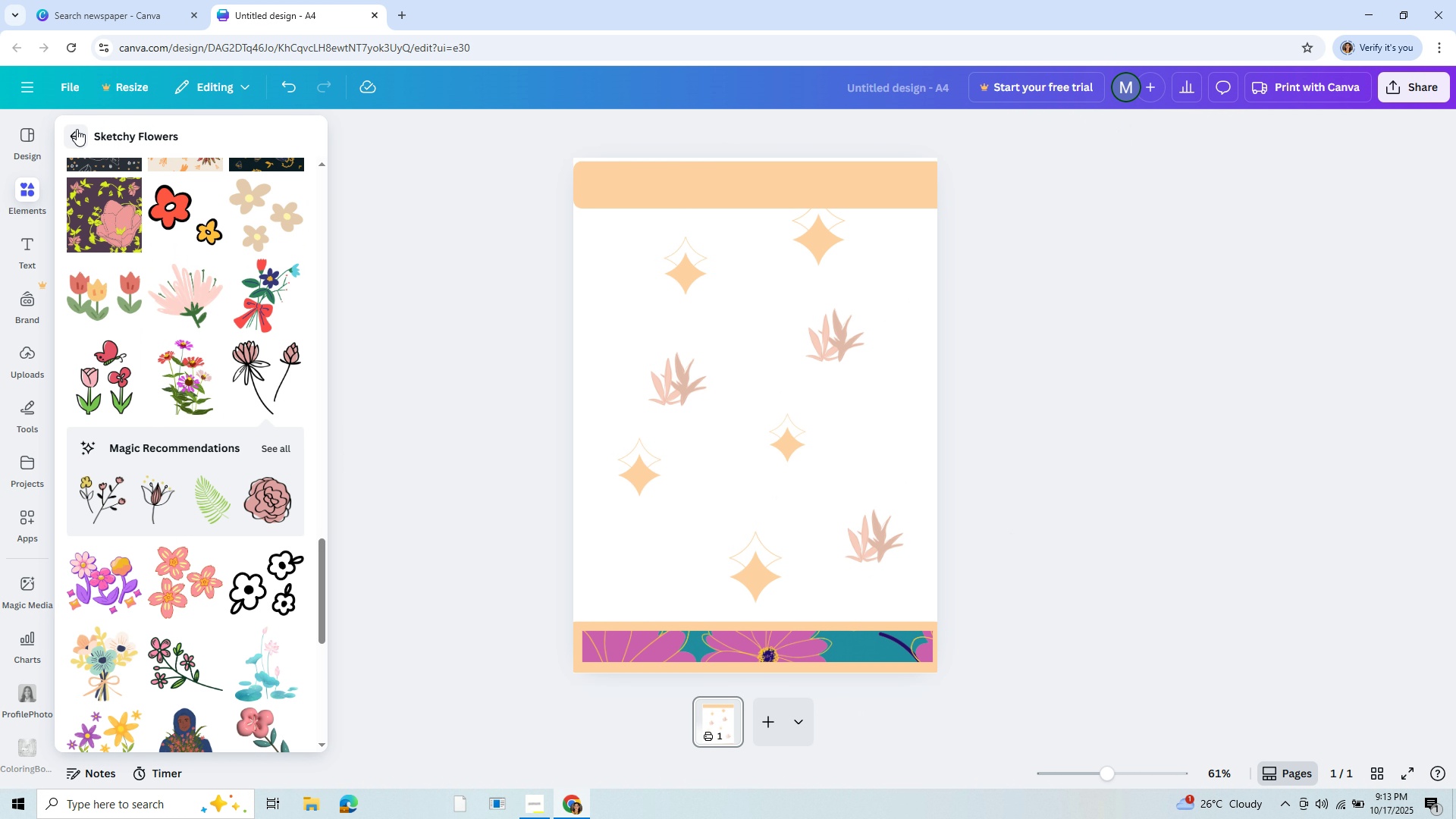 
left_click([77, 129])
 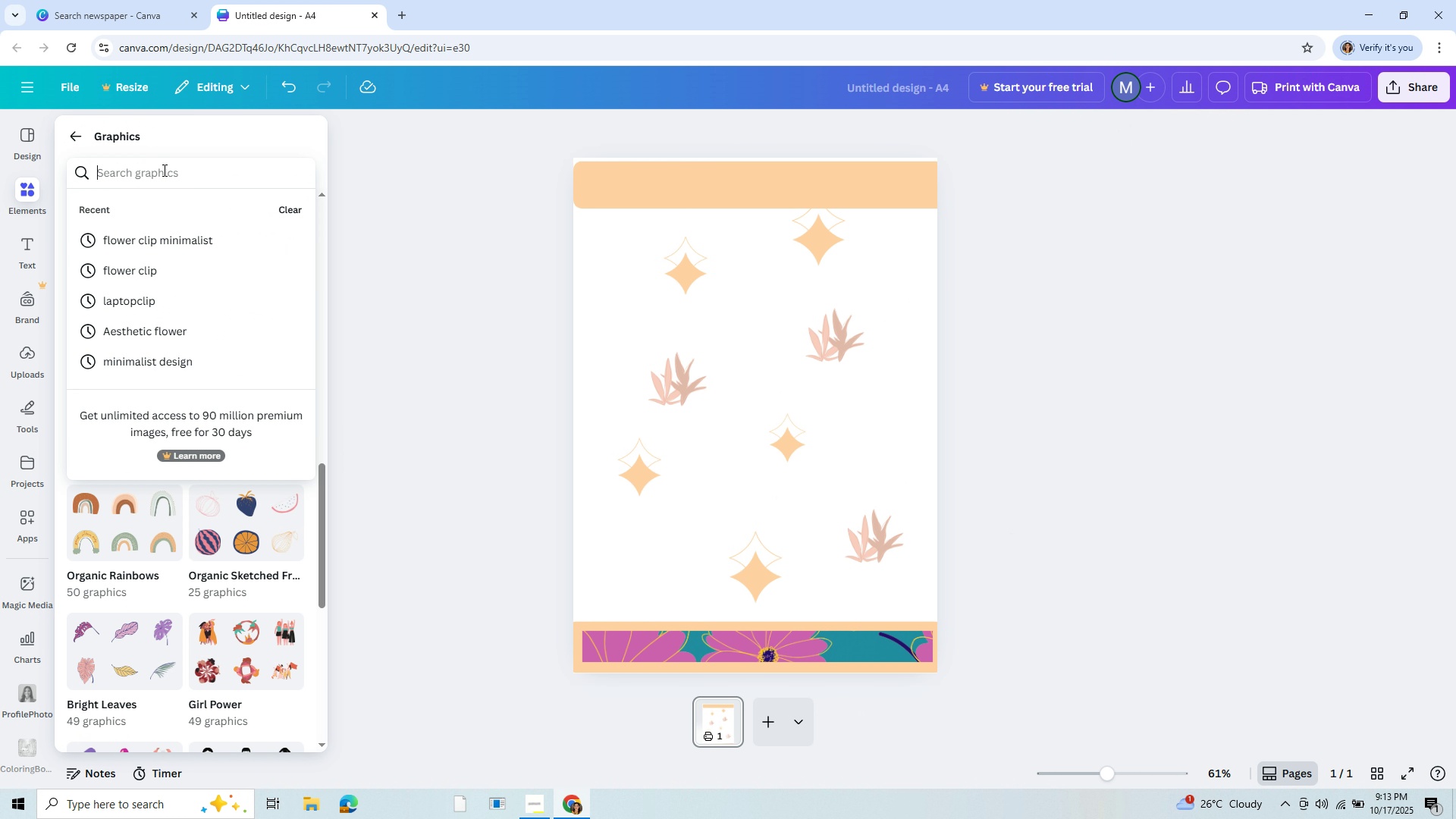 
left_click([163, 170])
 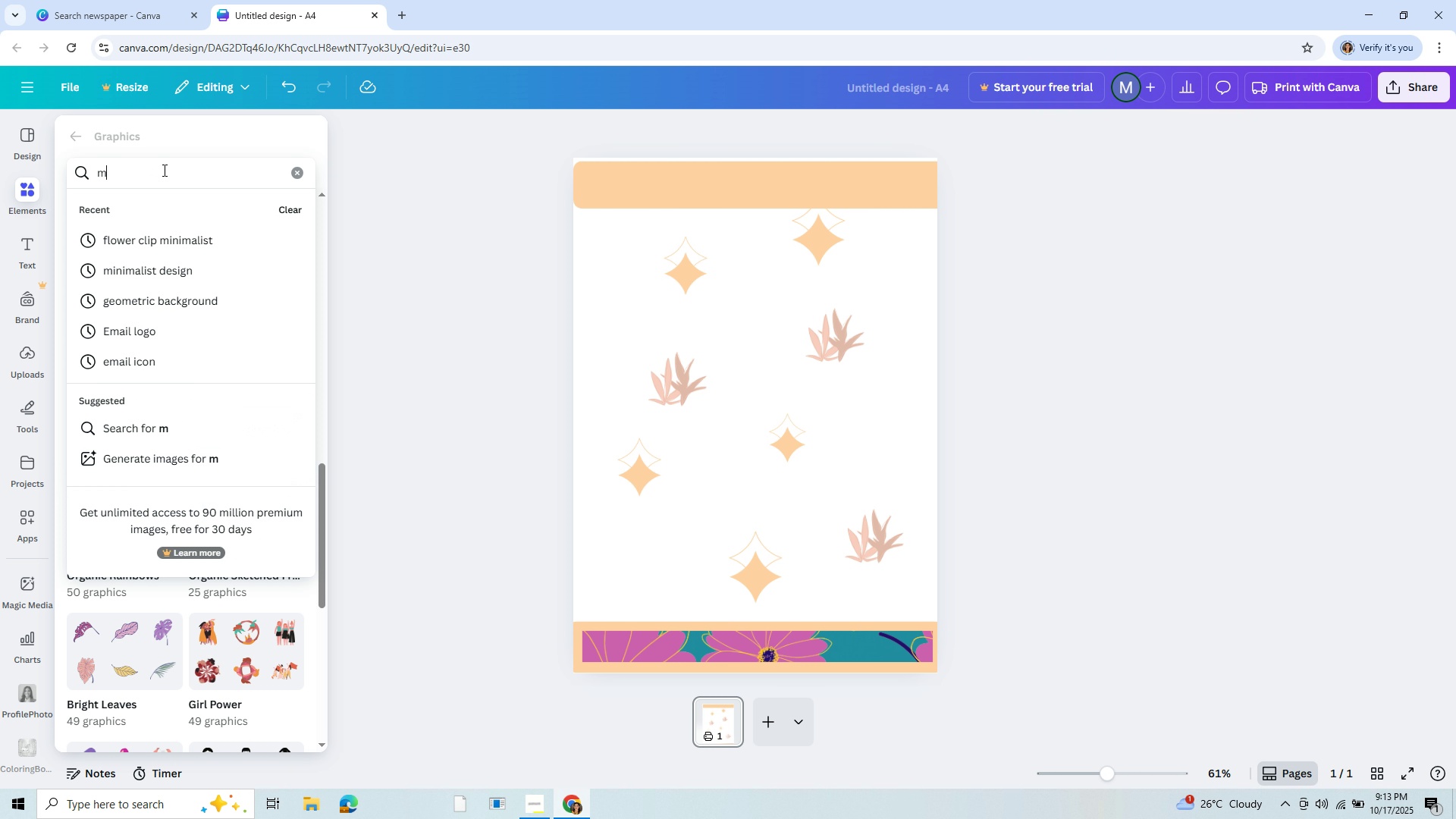 
type(min)
key(Backspace)
key(Backspace)
key(Backspace)
type(minimalist back)
 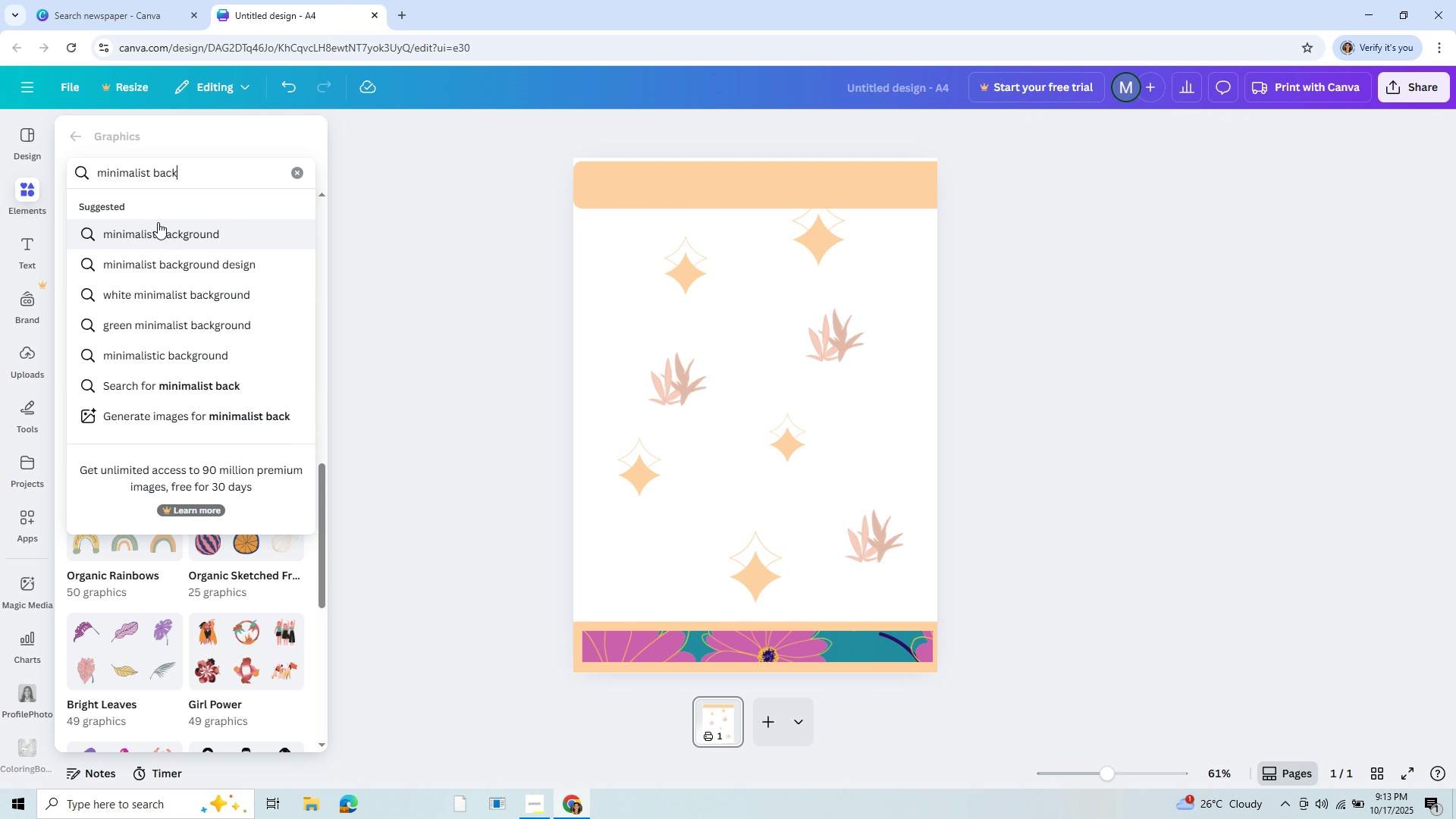 
left_click([166, 223])
 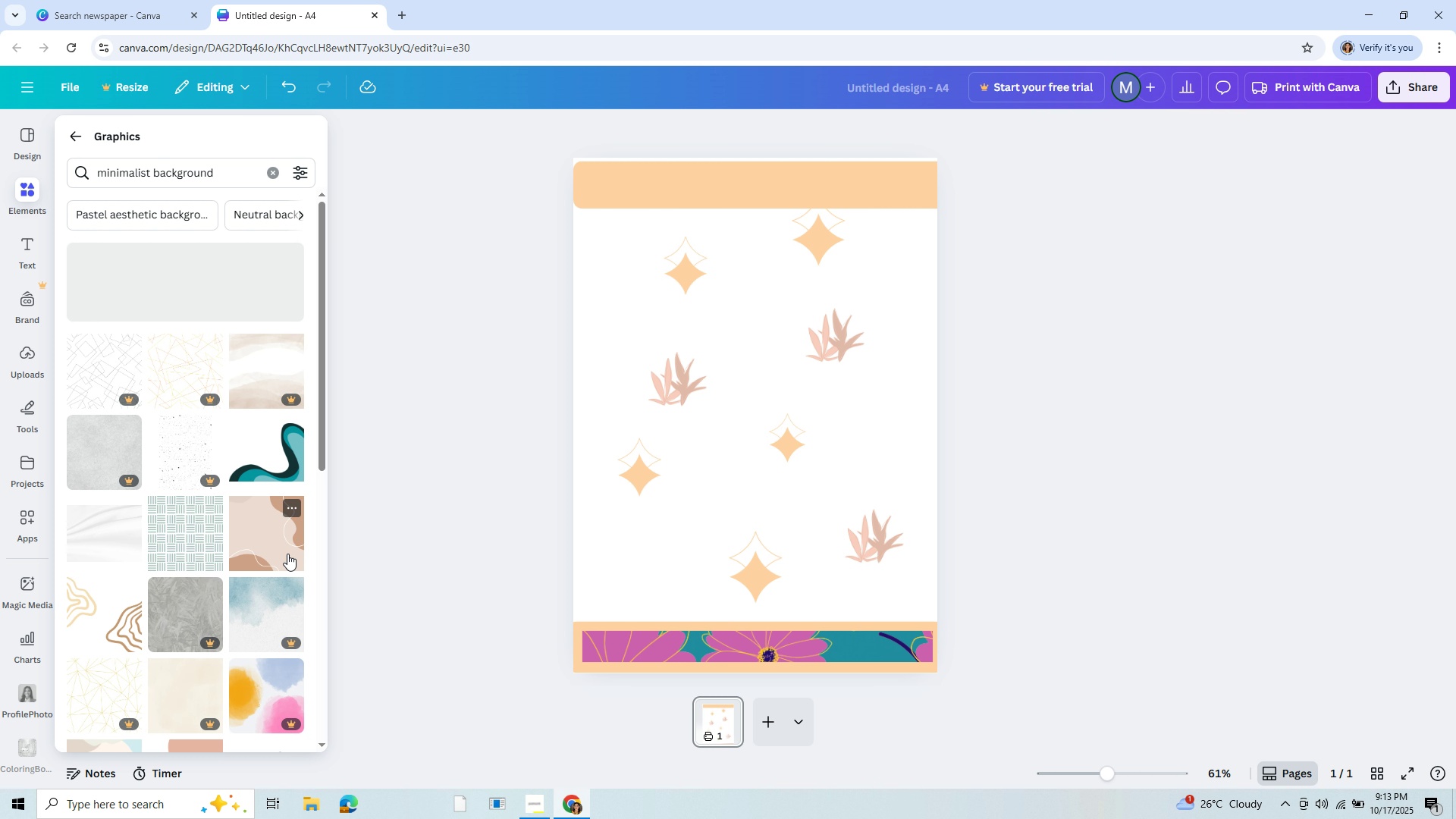 
left_click([279, 548])
 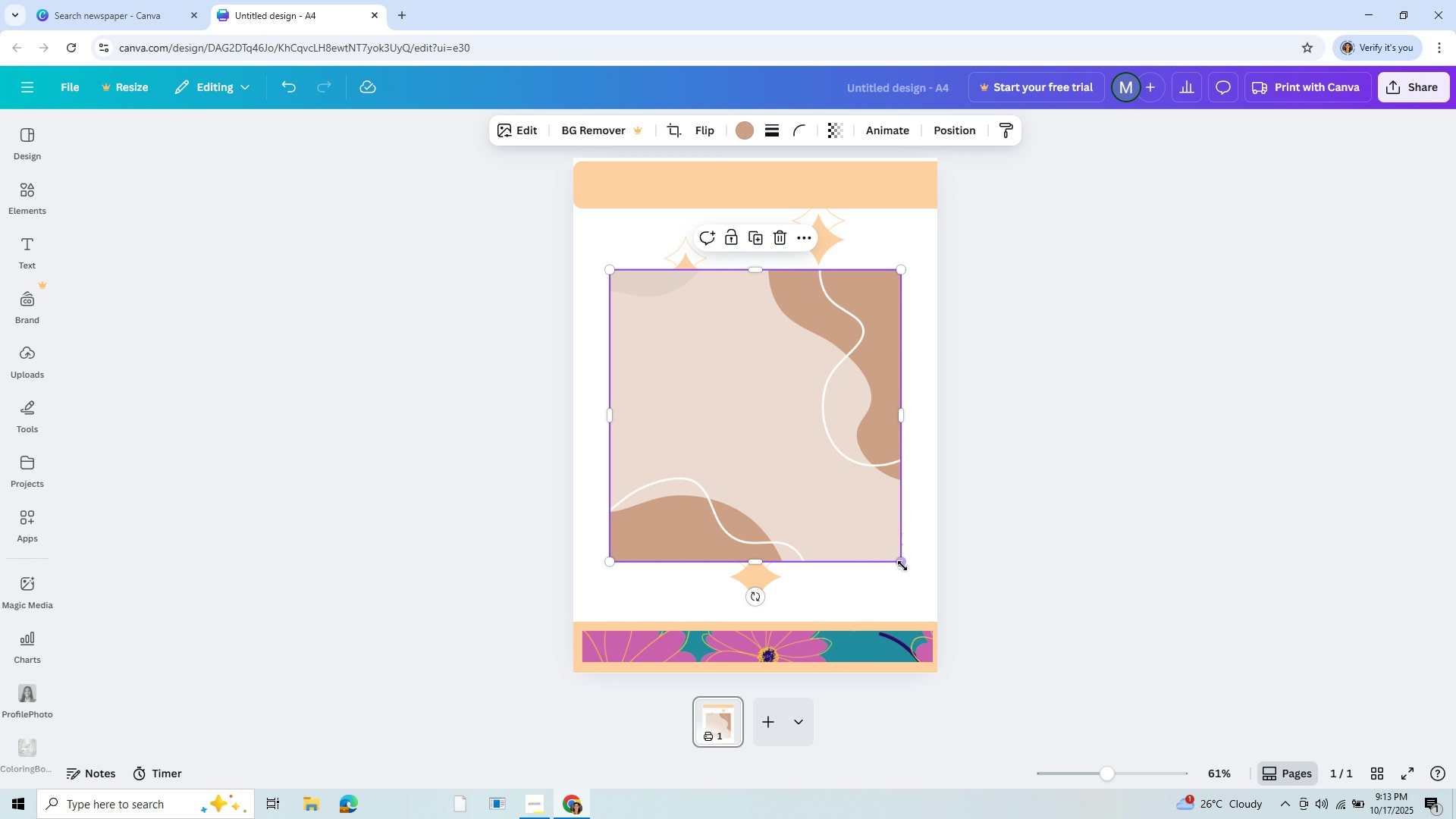 
left_click_drag(start_coordinate=[902, 566], to_coordinate=[838, 648])
 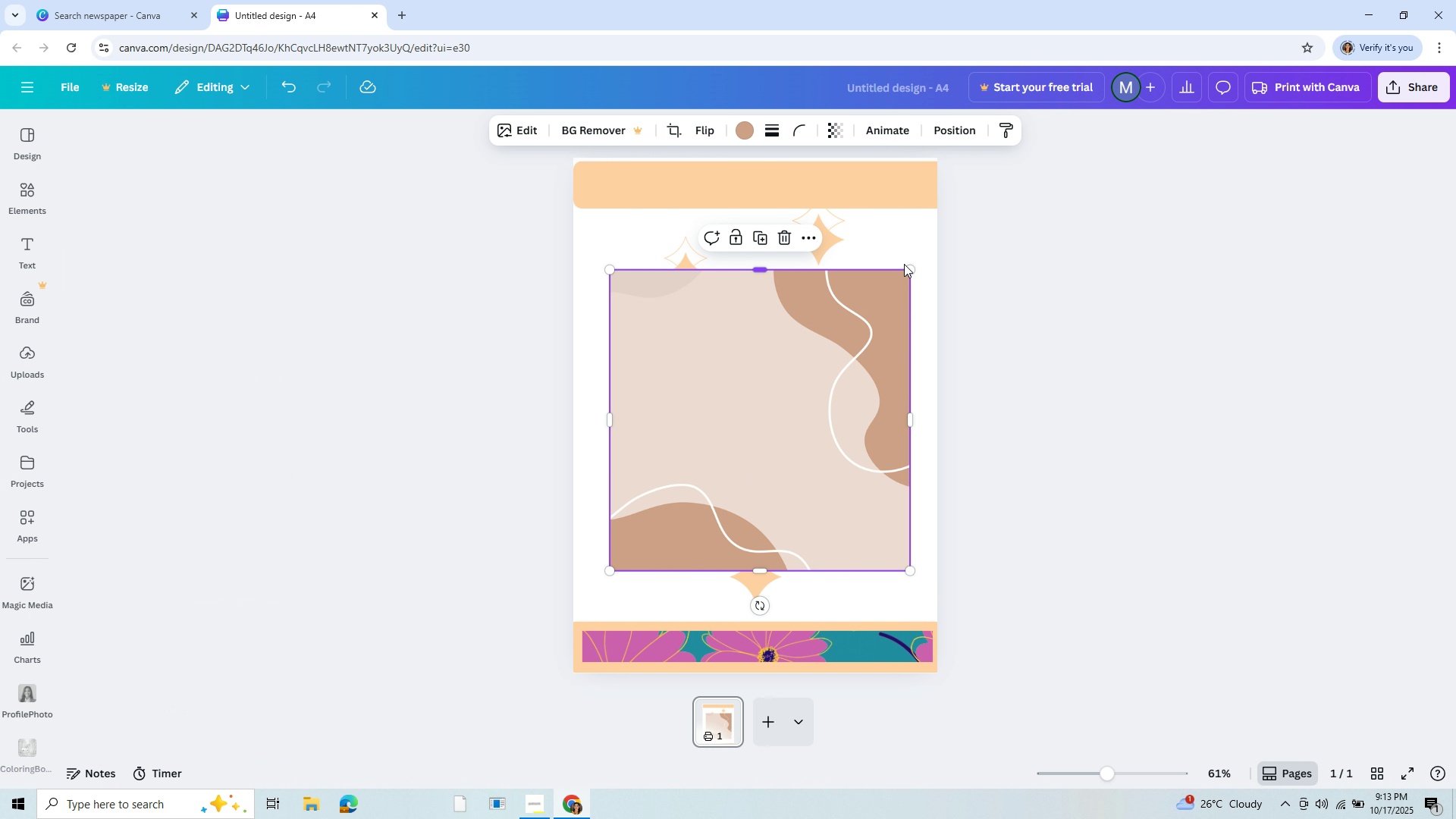 
left_click_drag(start_coordinate=[910, 274], to_coordinate=[883, 329])
 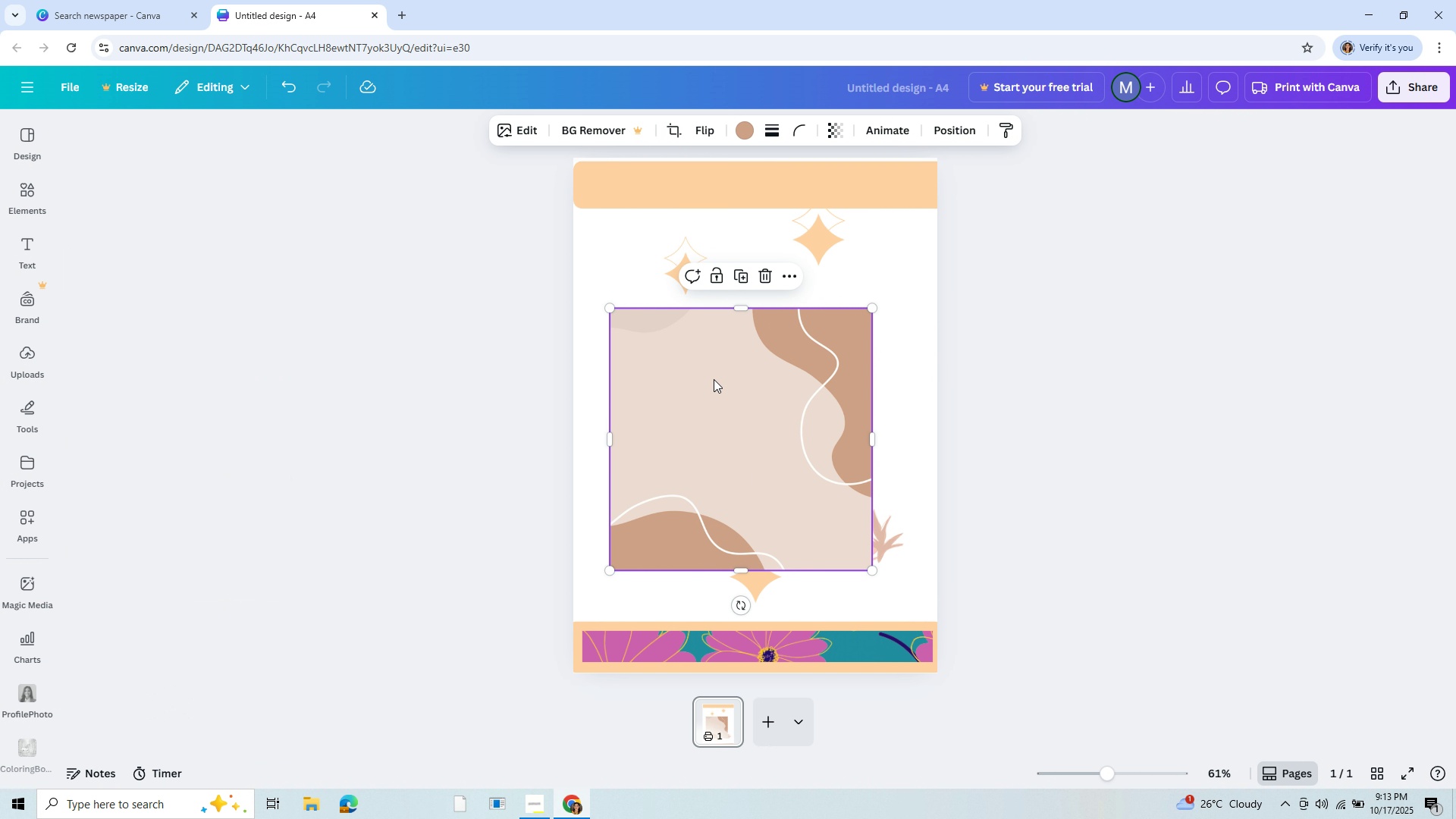 
left_click_drag(start_coordinate=[714, 379], to_coordinate=[692, 416])
 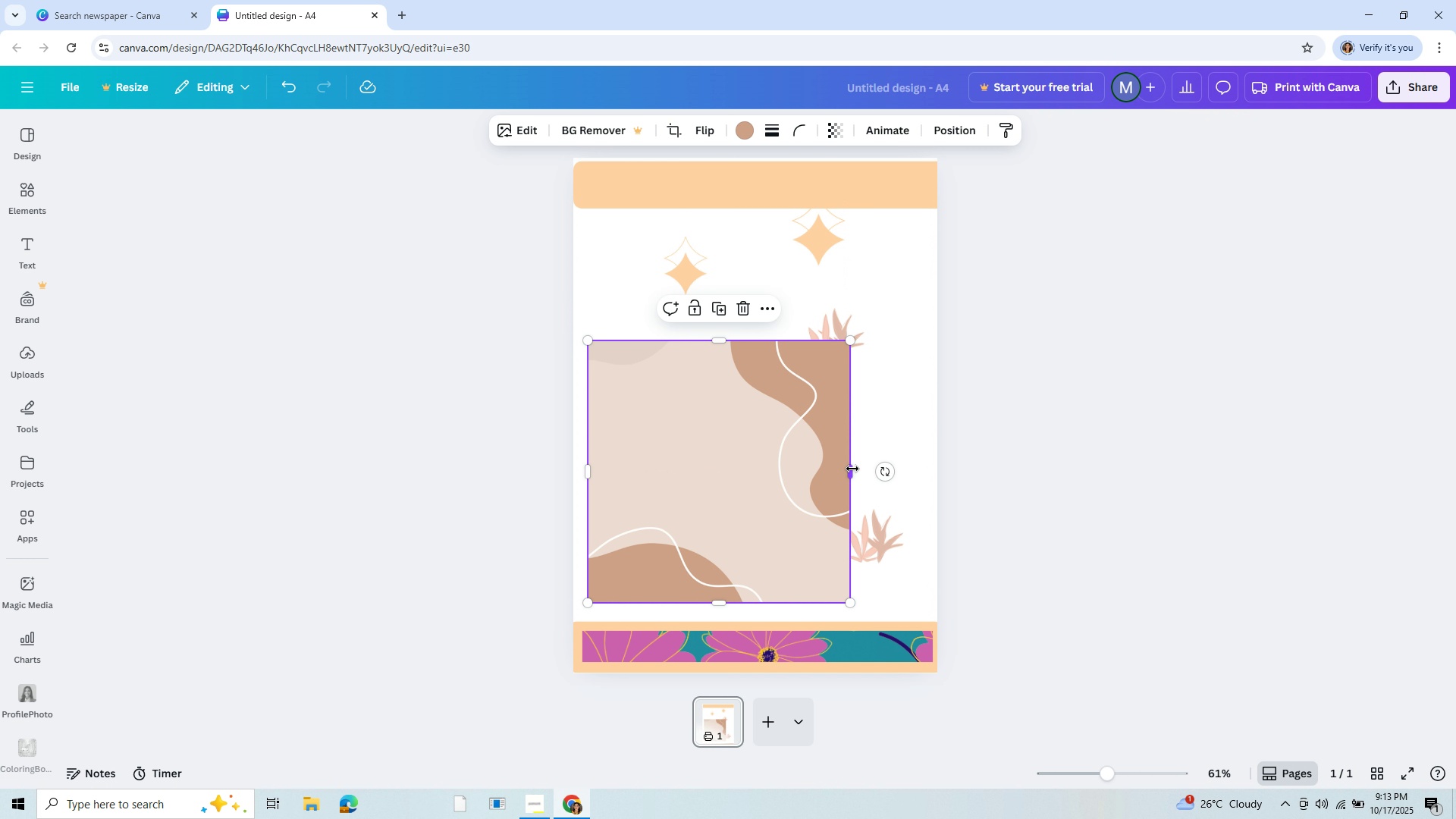 
left_click_drag(start_coordinate=[852, 469], to_coordinate=[924, 472])
 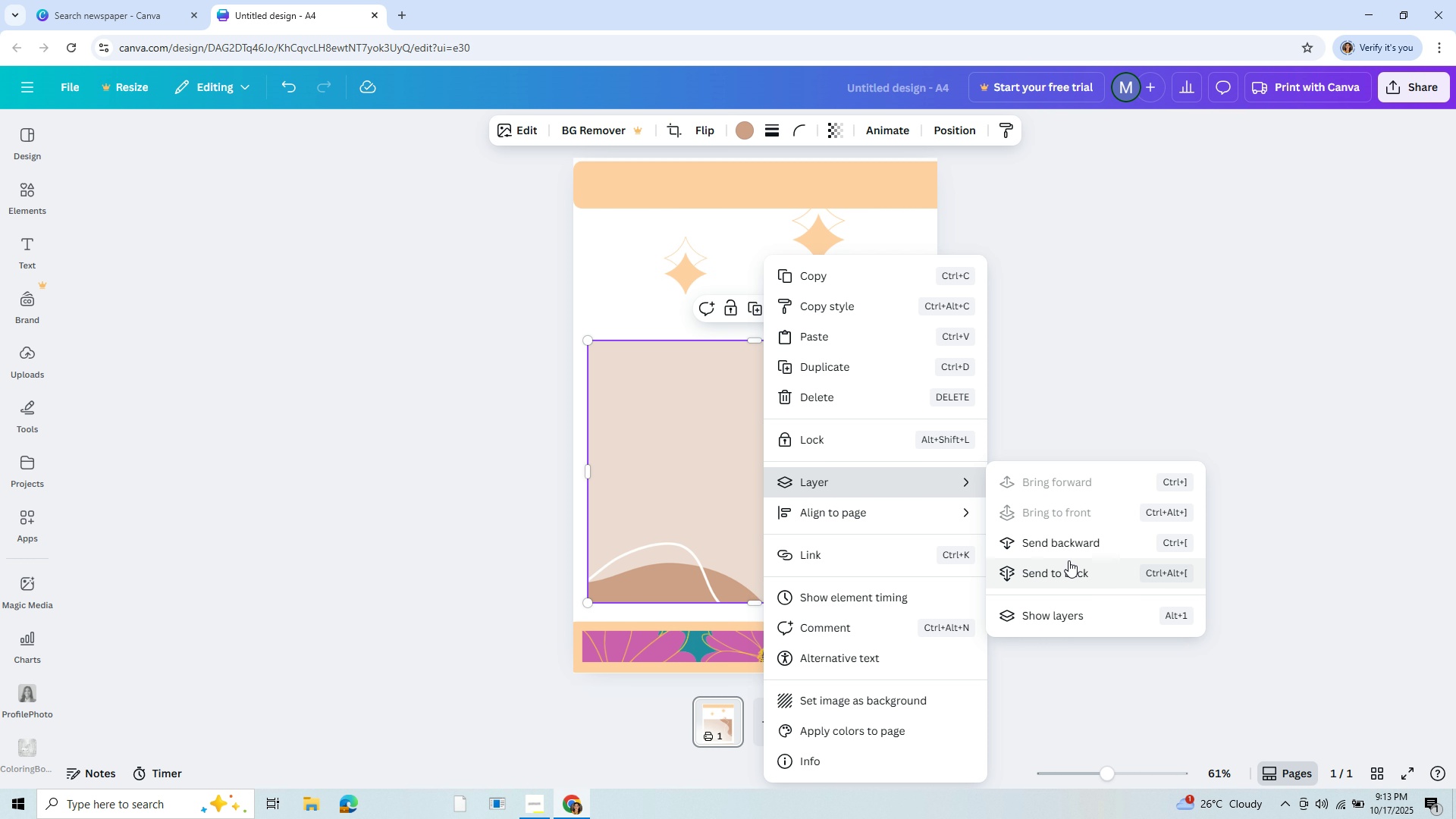 
left_click([1074, 548])
 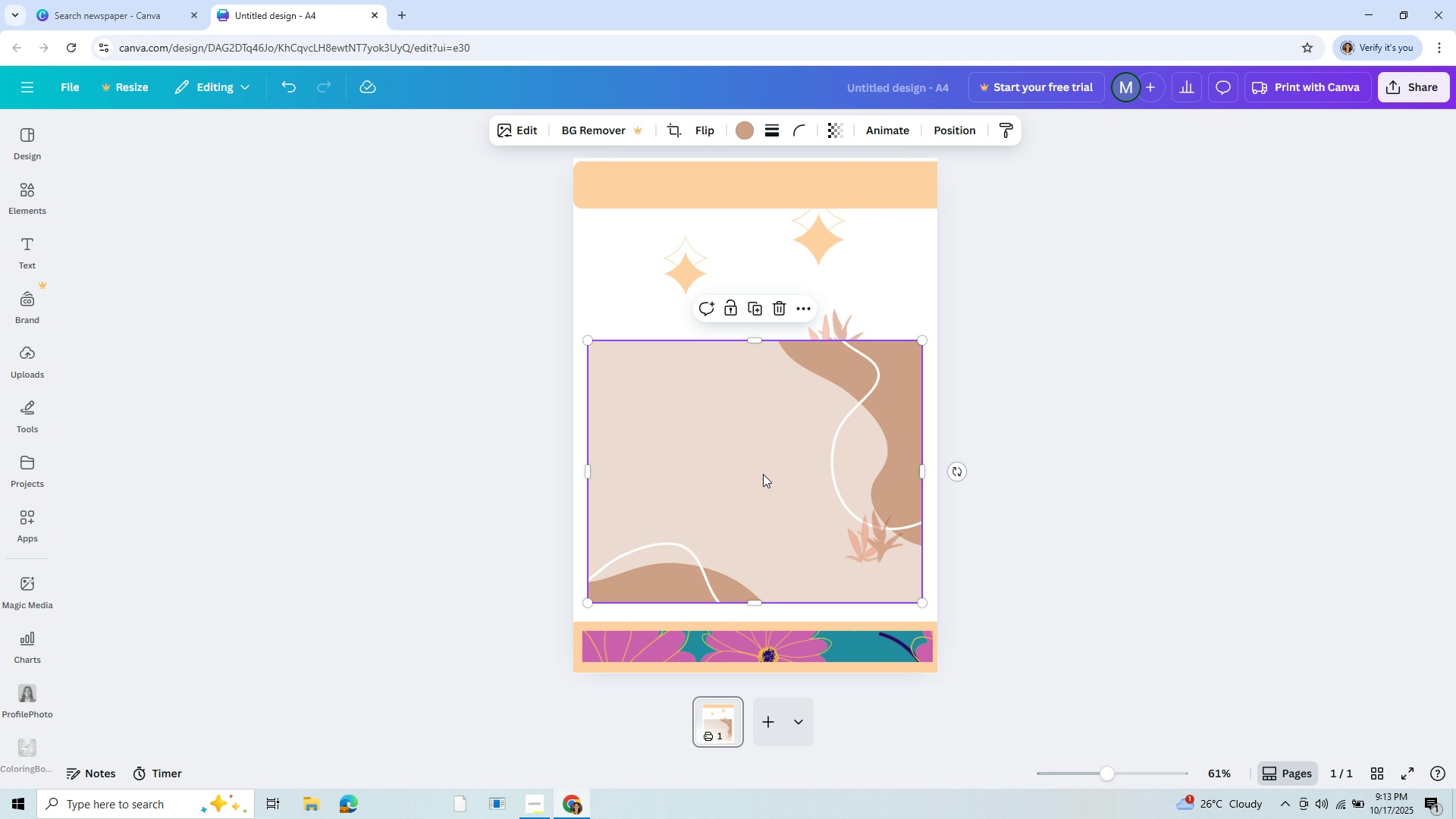 
right_click([764, 475])
 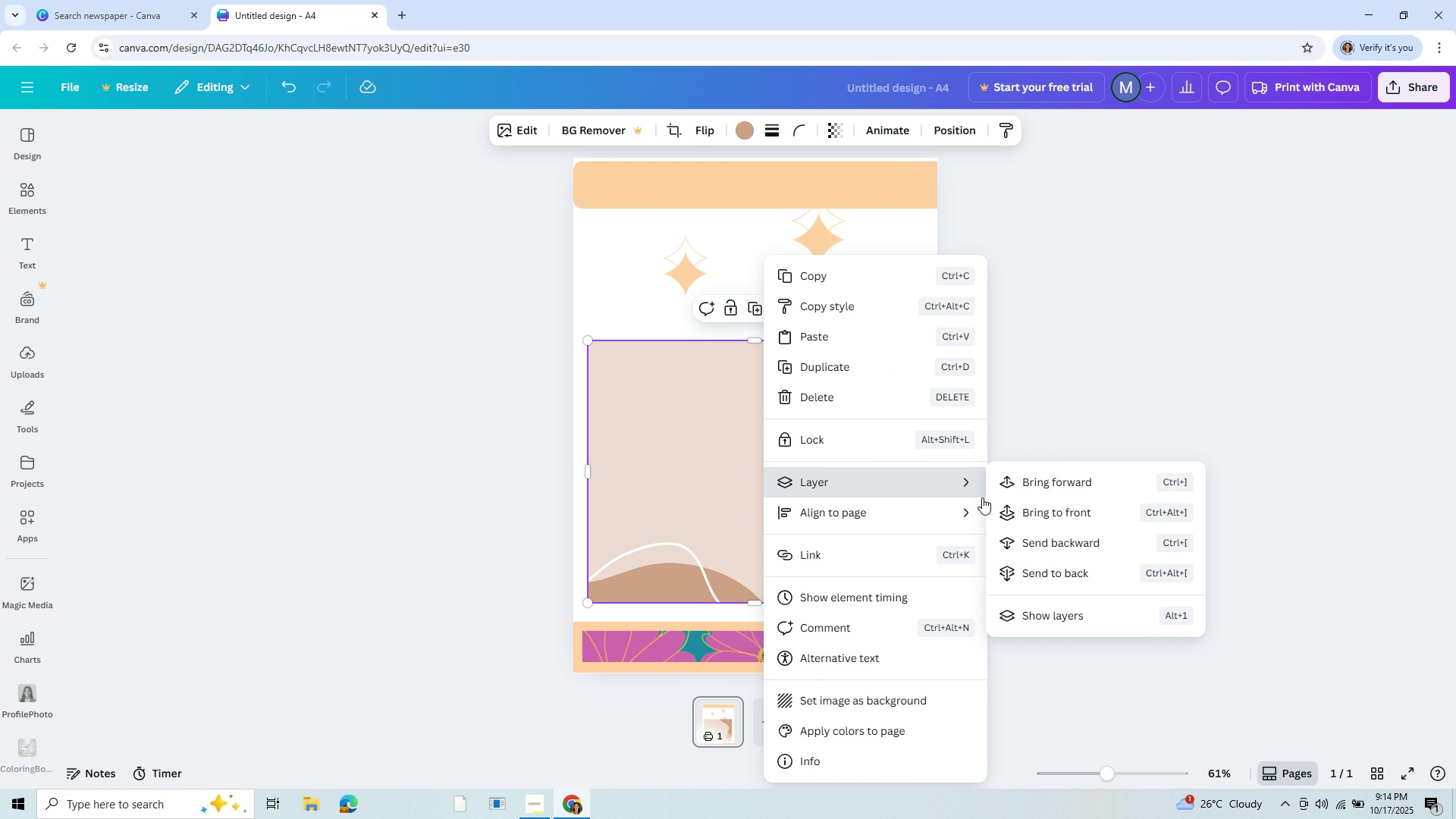 
left_click([1069, 573])
 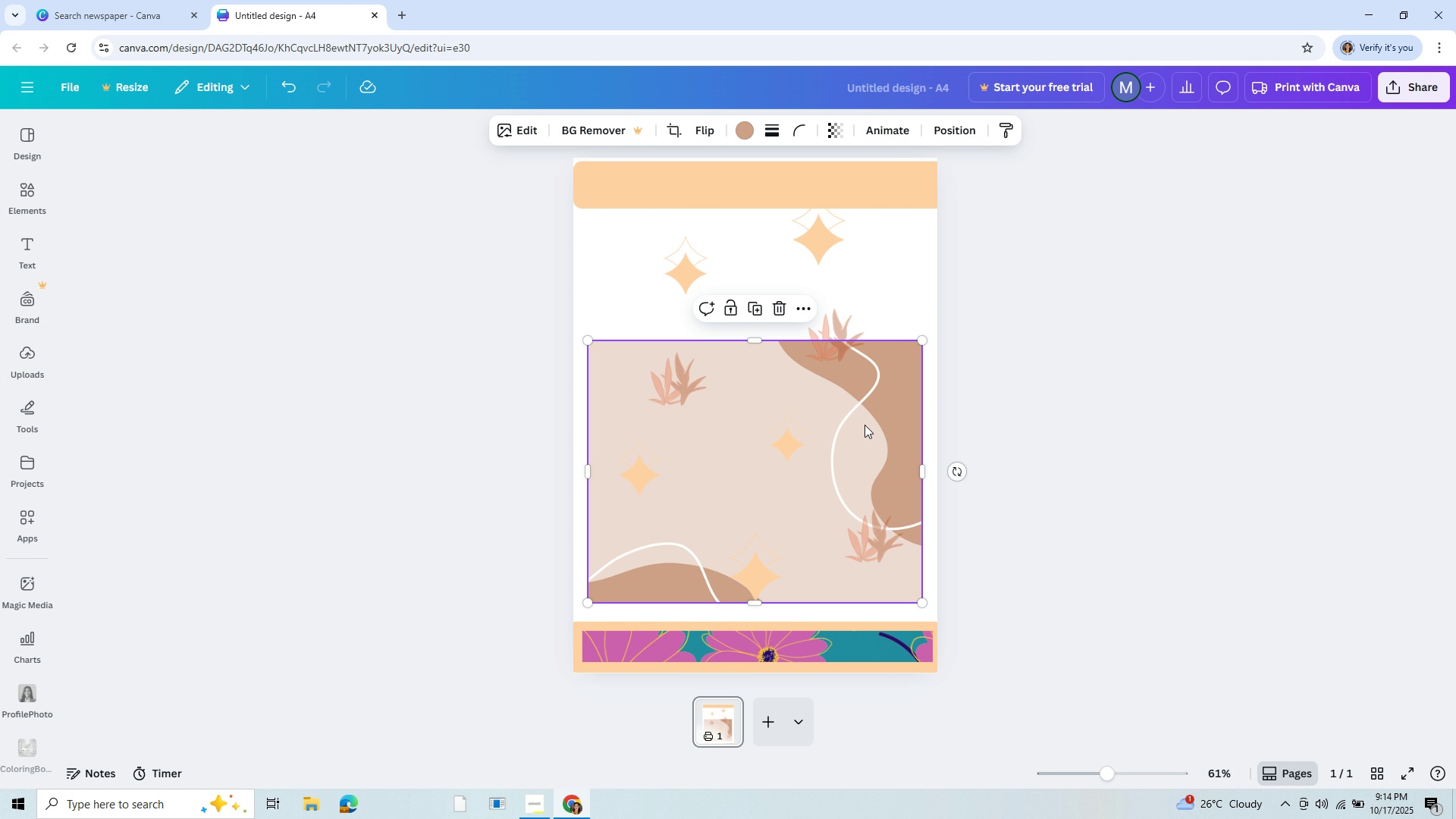 
left_click([864, 425])
 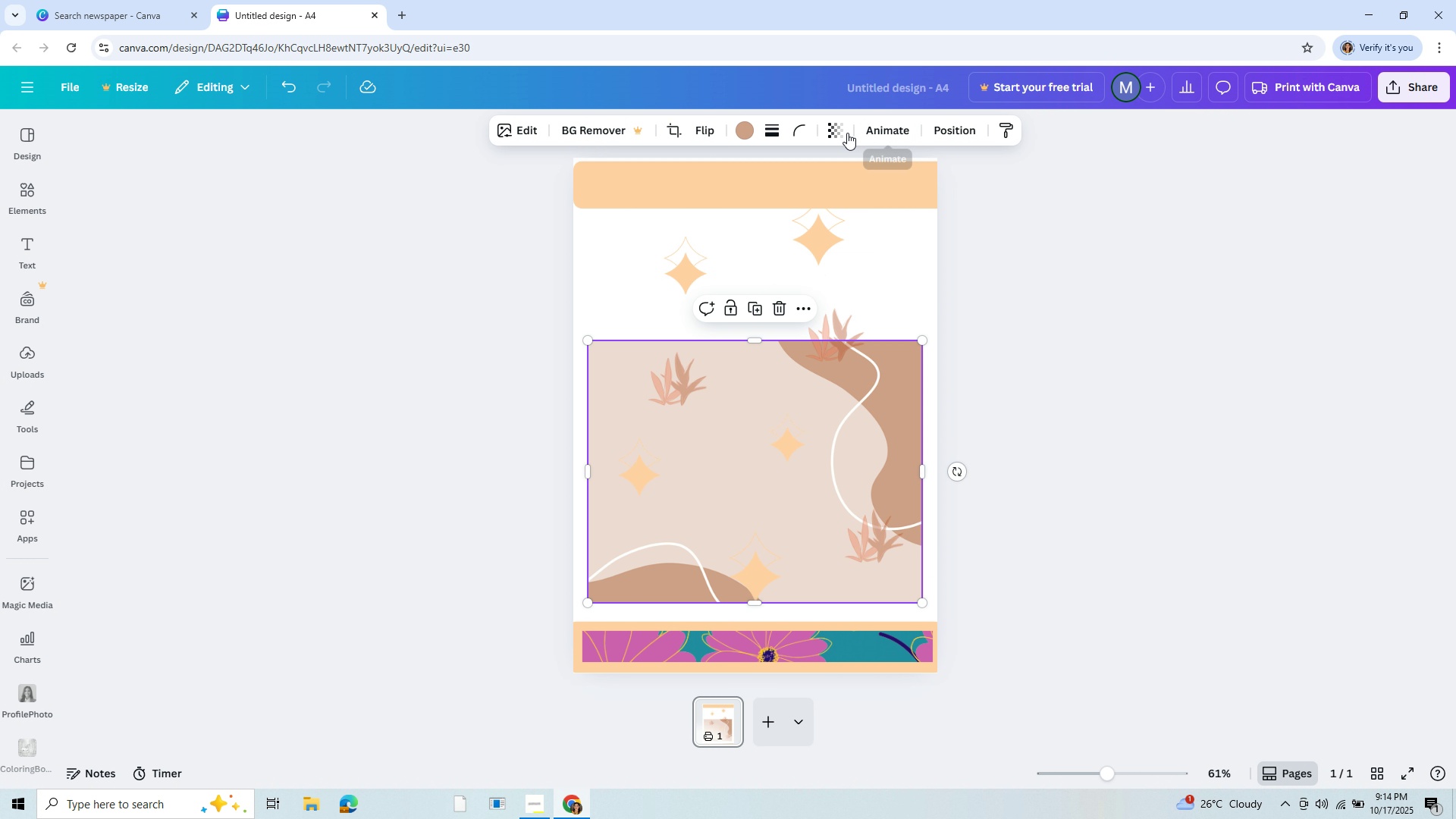 
left_click([837, 131])
 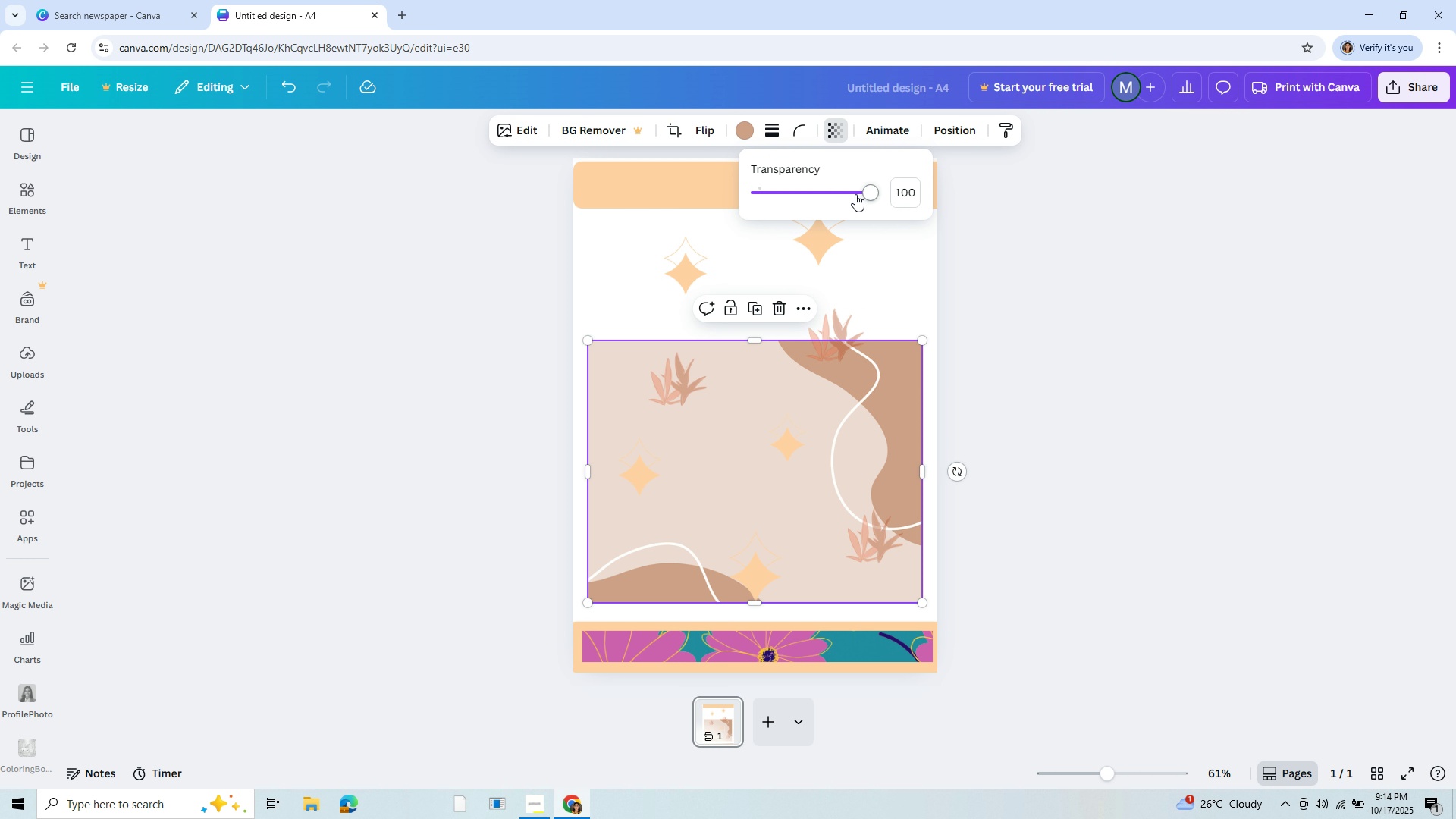 
left_click([855, 194])
 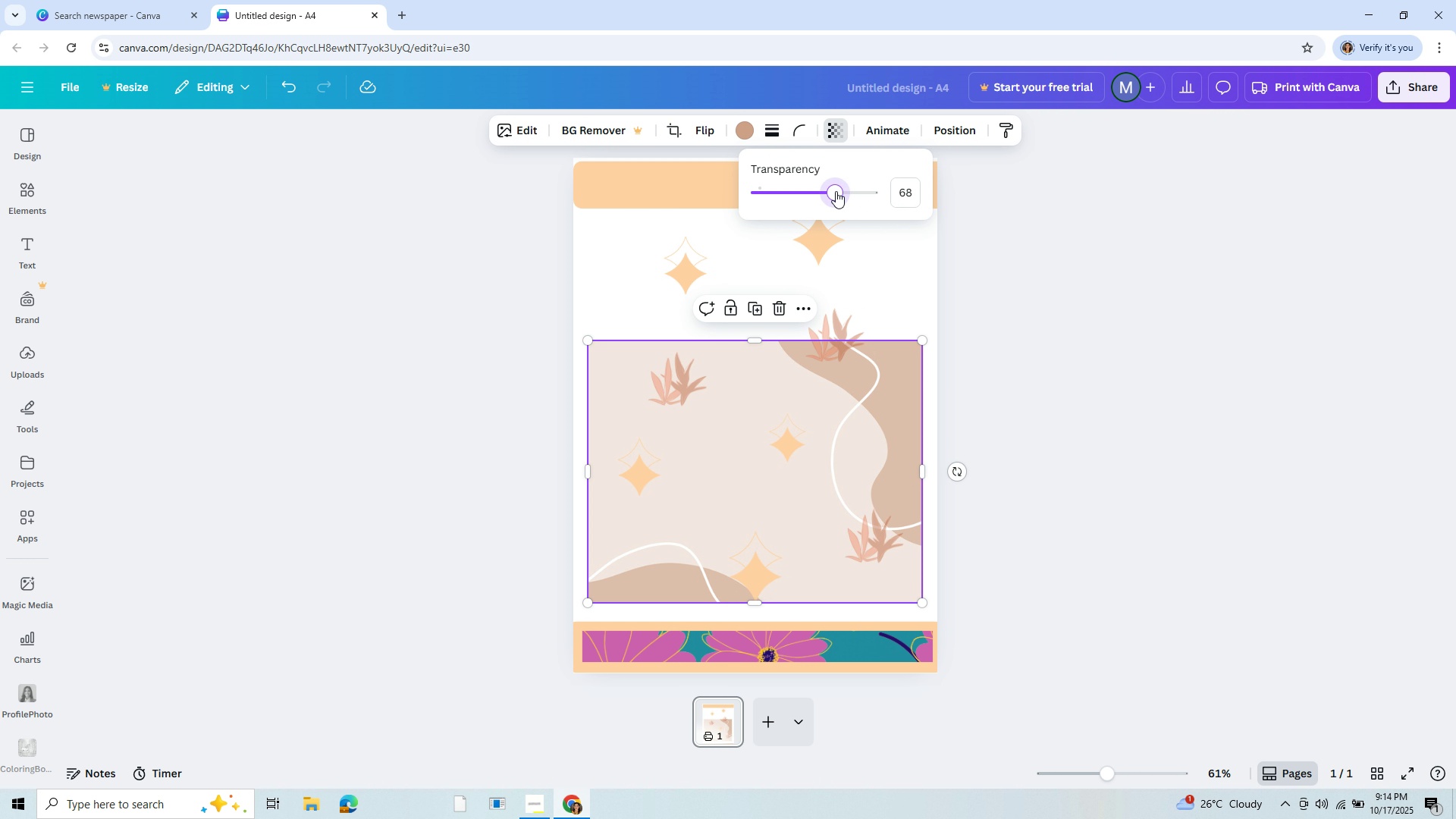 
left_click([836, 191])
 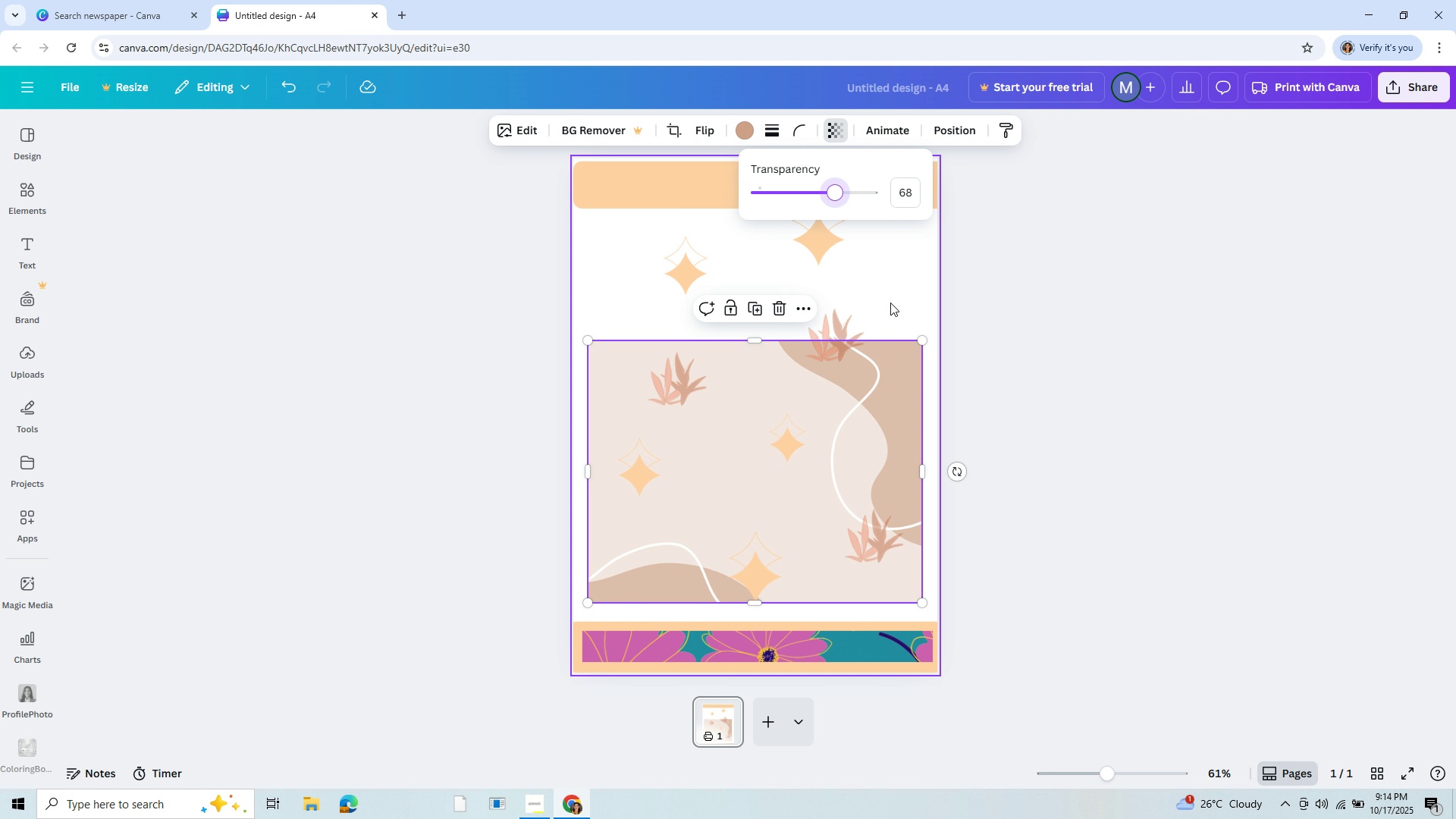 
left_click([890, 303])
 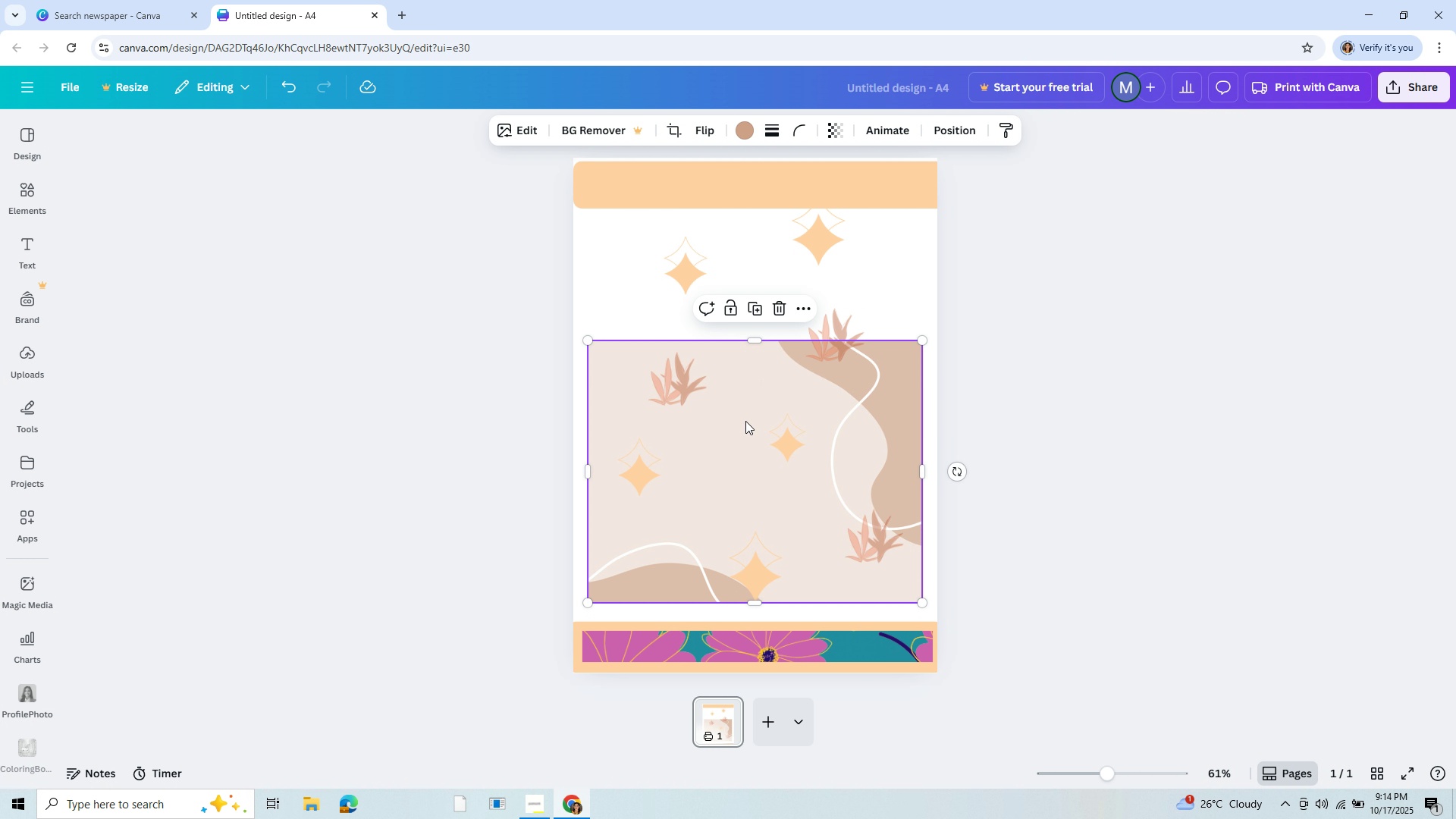 
left_click([745, 421])
 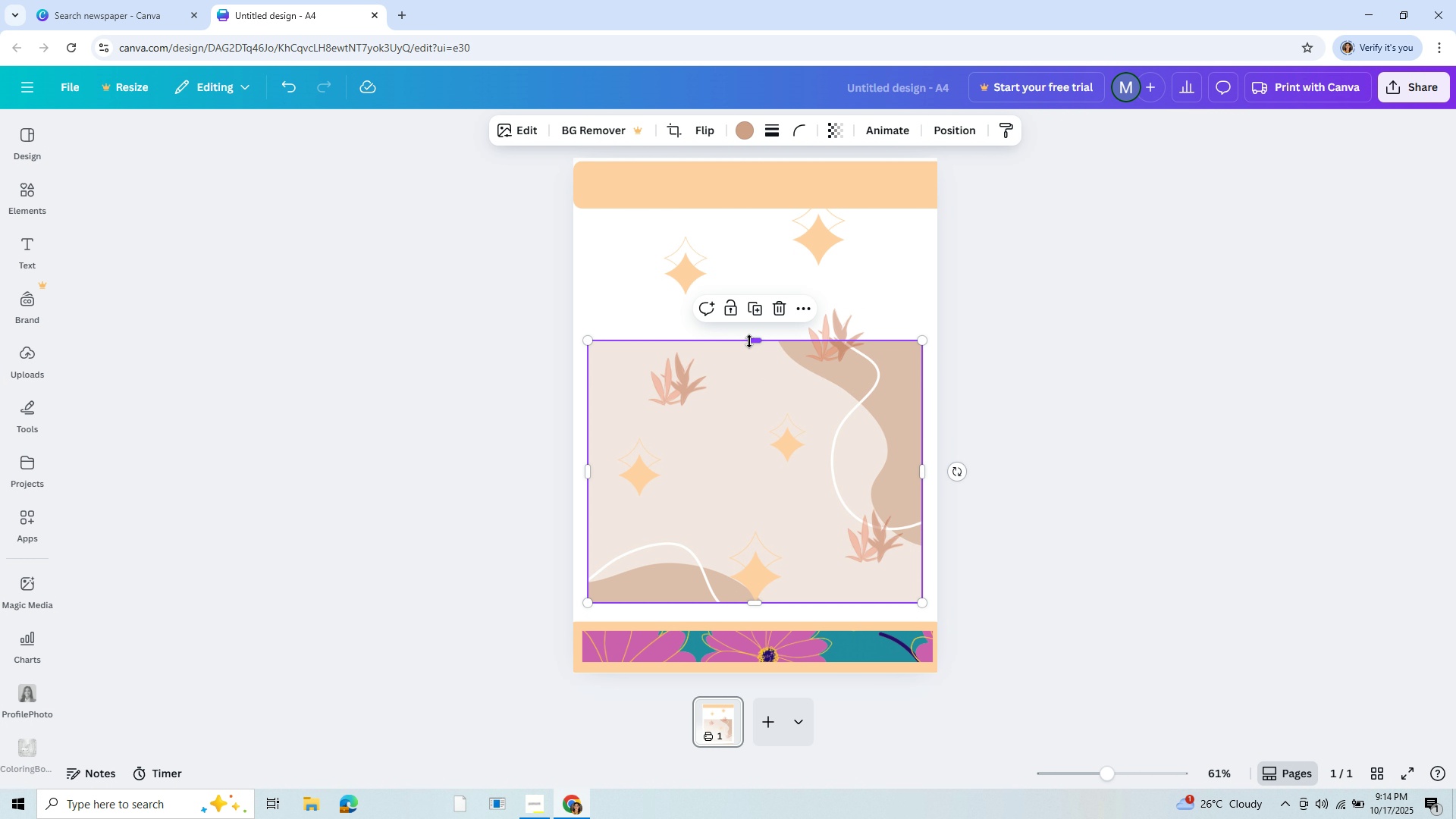 
left_click_drag(start_coordinate=[750, 341], to_coordinate=[755, 304])
 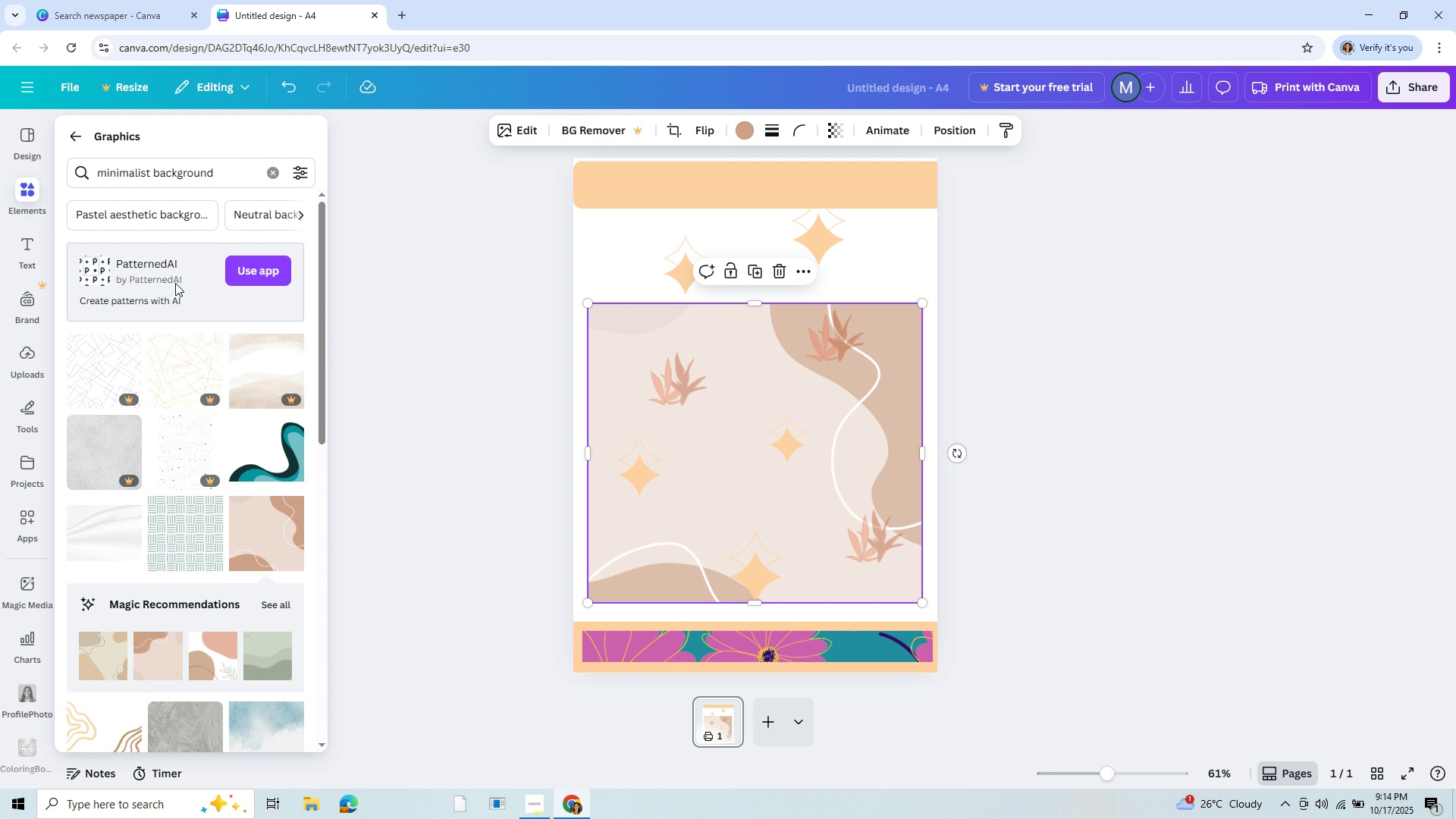 
wait(5.49)
 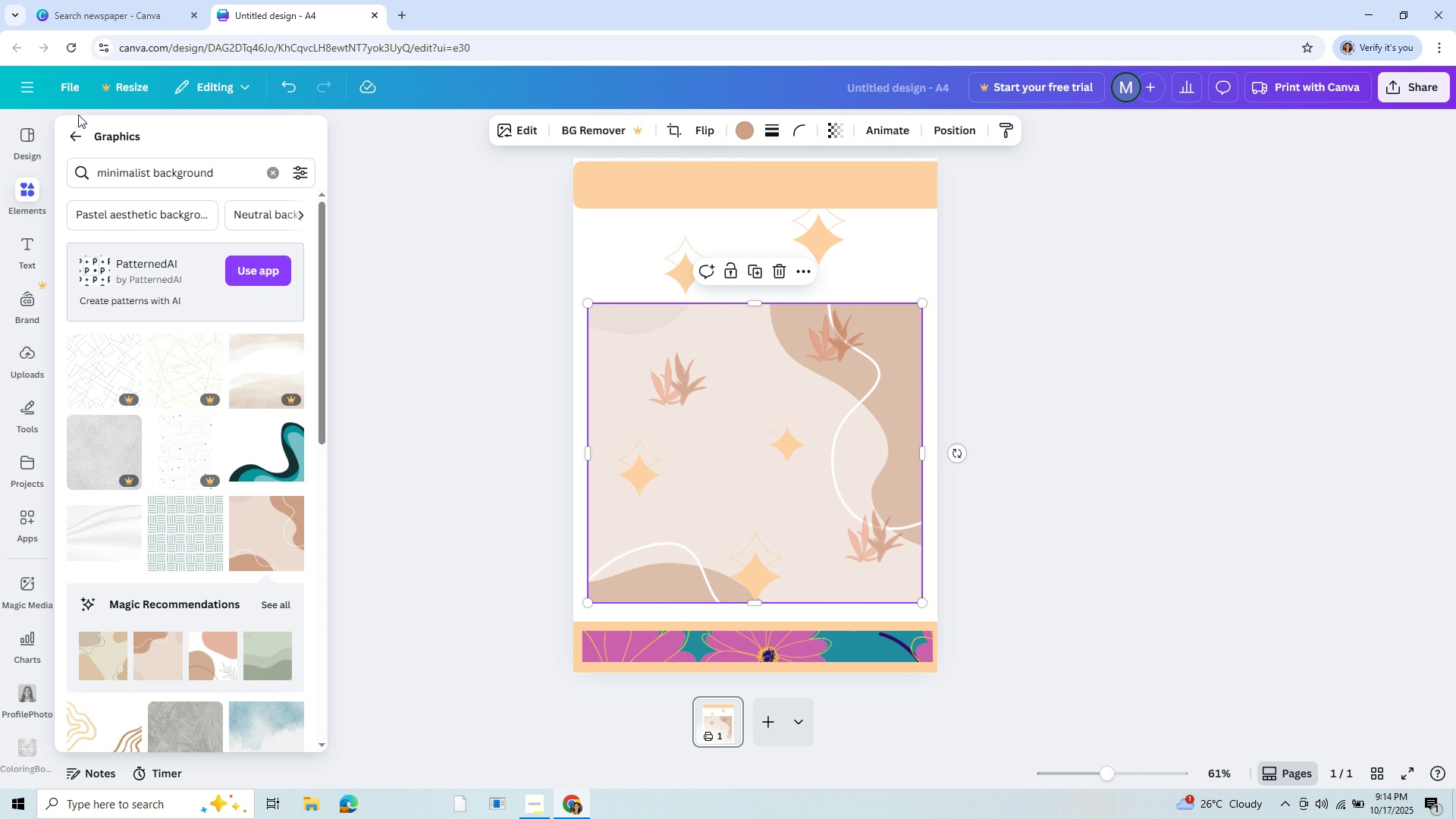 
scroll: coordinate [229, 378], scroll_direction: down, amount: 10.0
 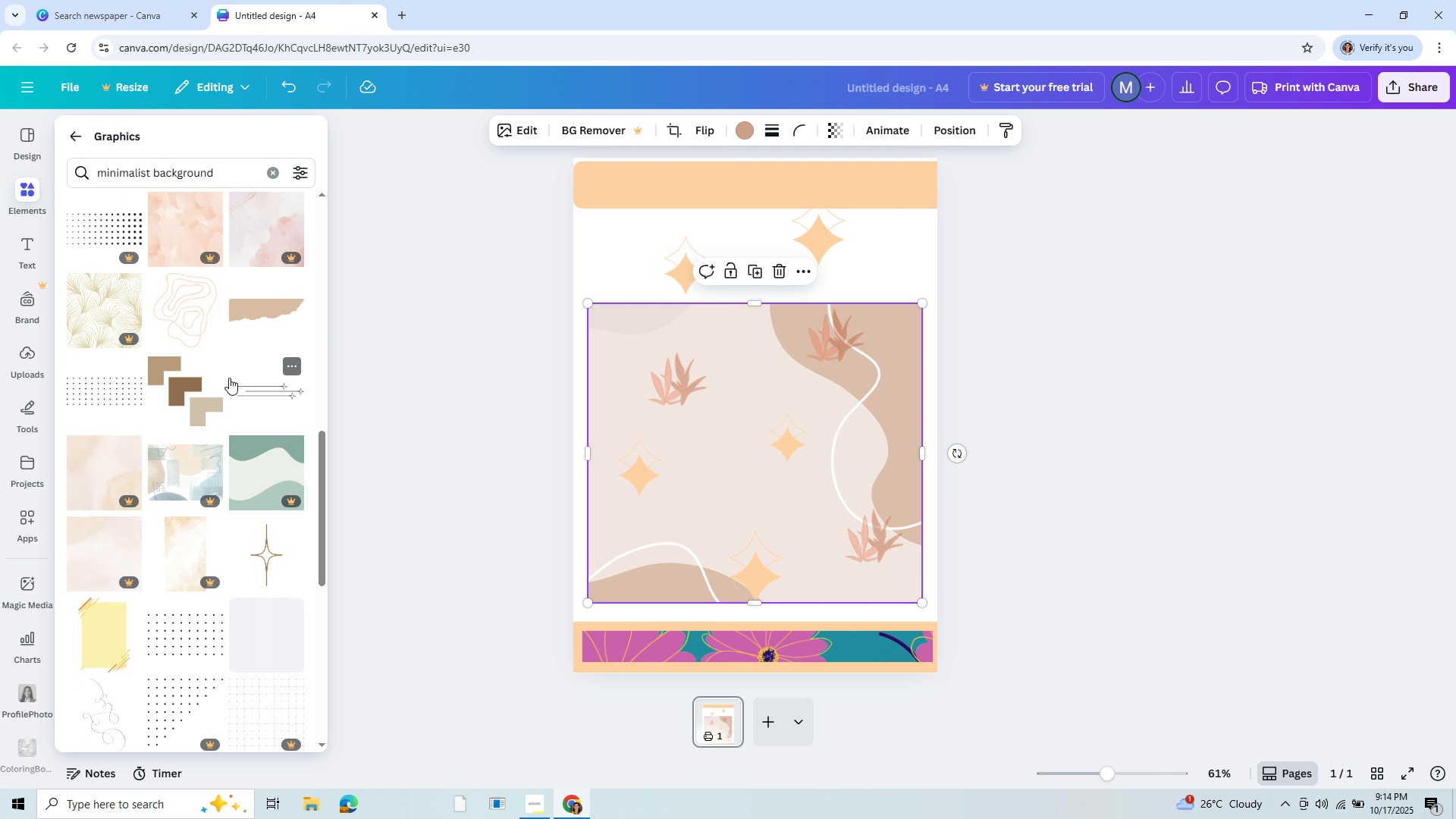 
scroll: coordinate [229, 384], scroll_direction: down, amount: 2.0
 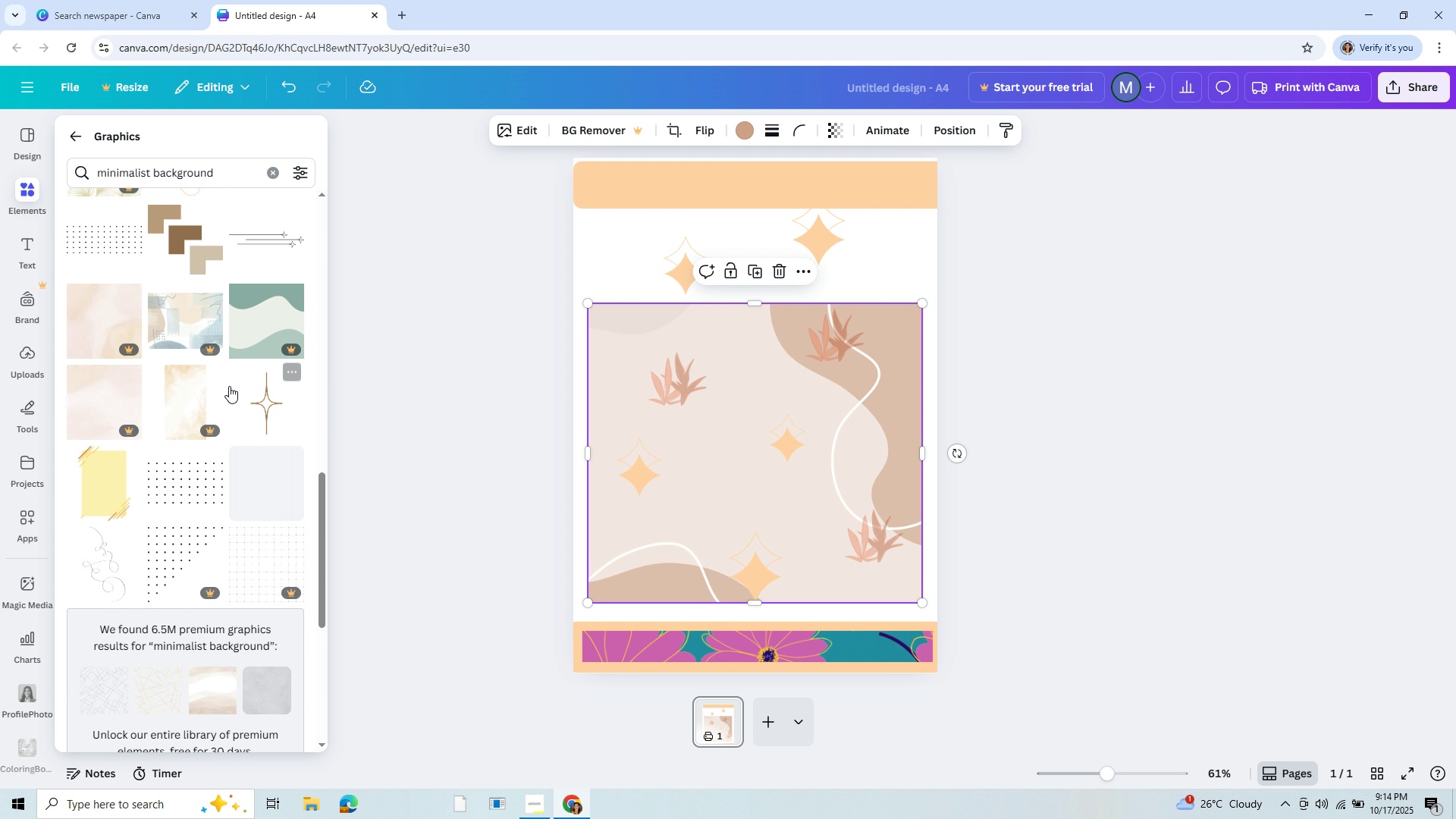 
mouse_move([246, 396])
 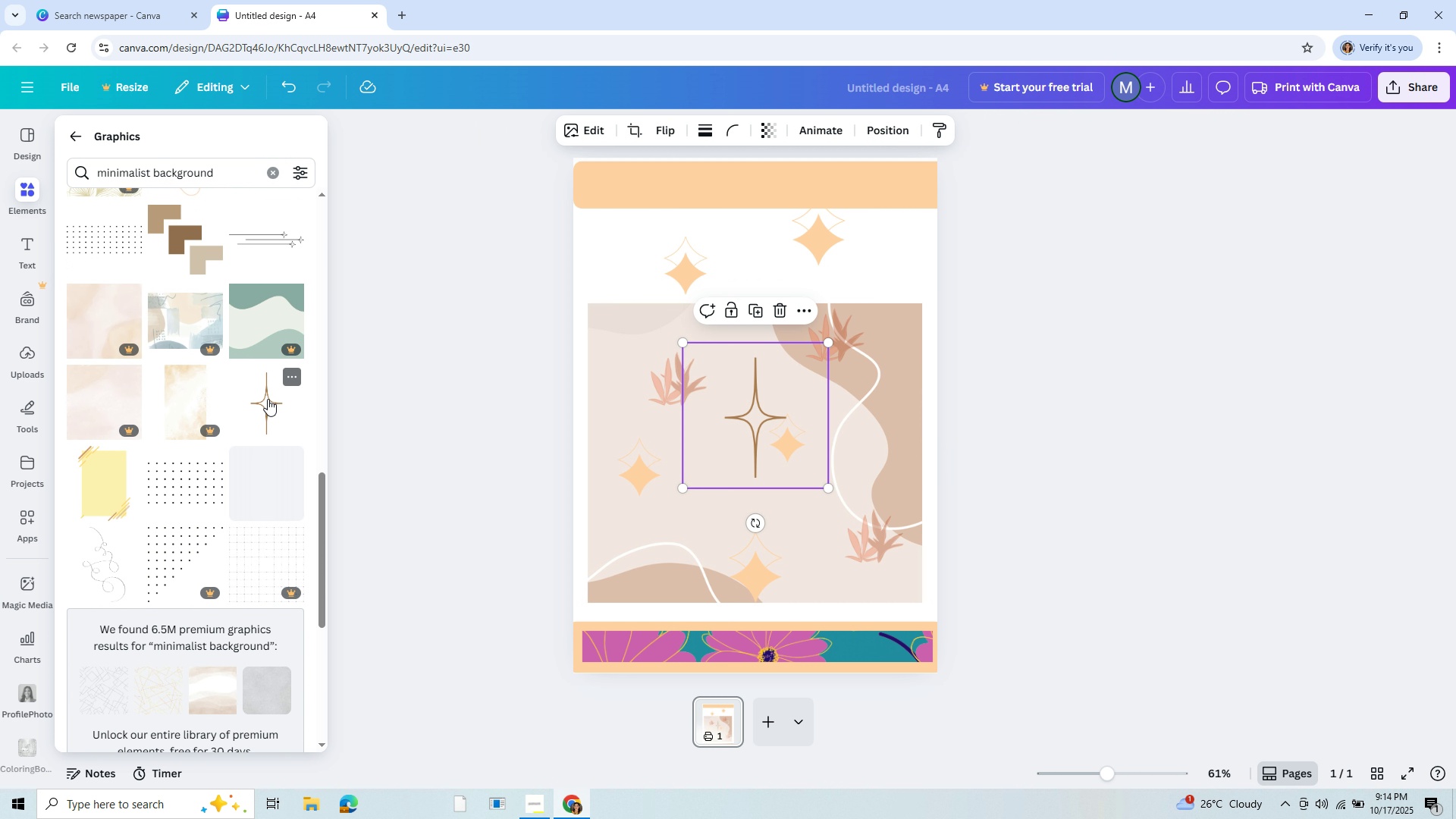 
left_click([268, 399])
 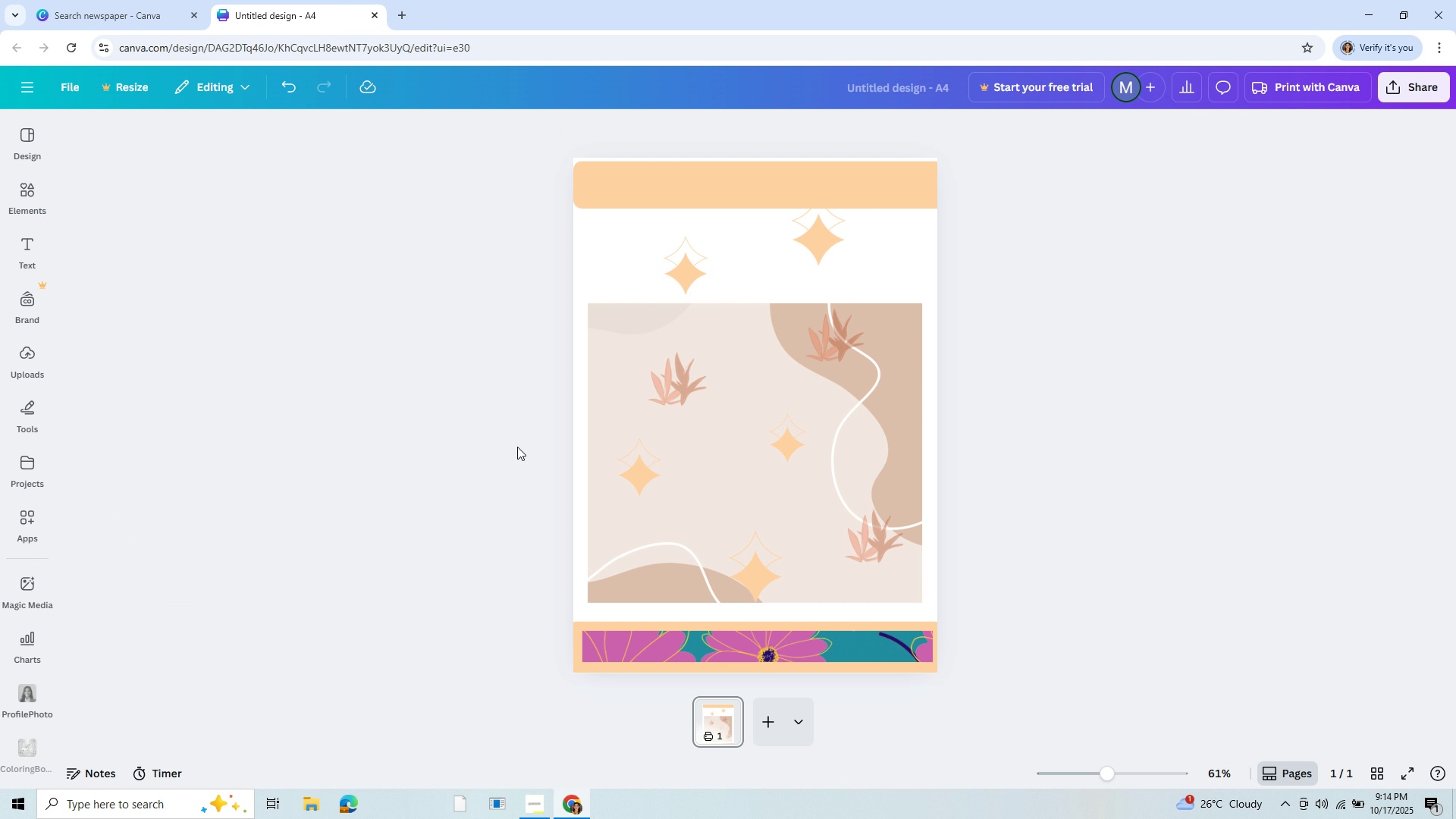 
key(Backspace)
 